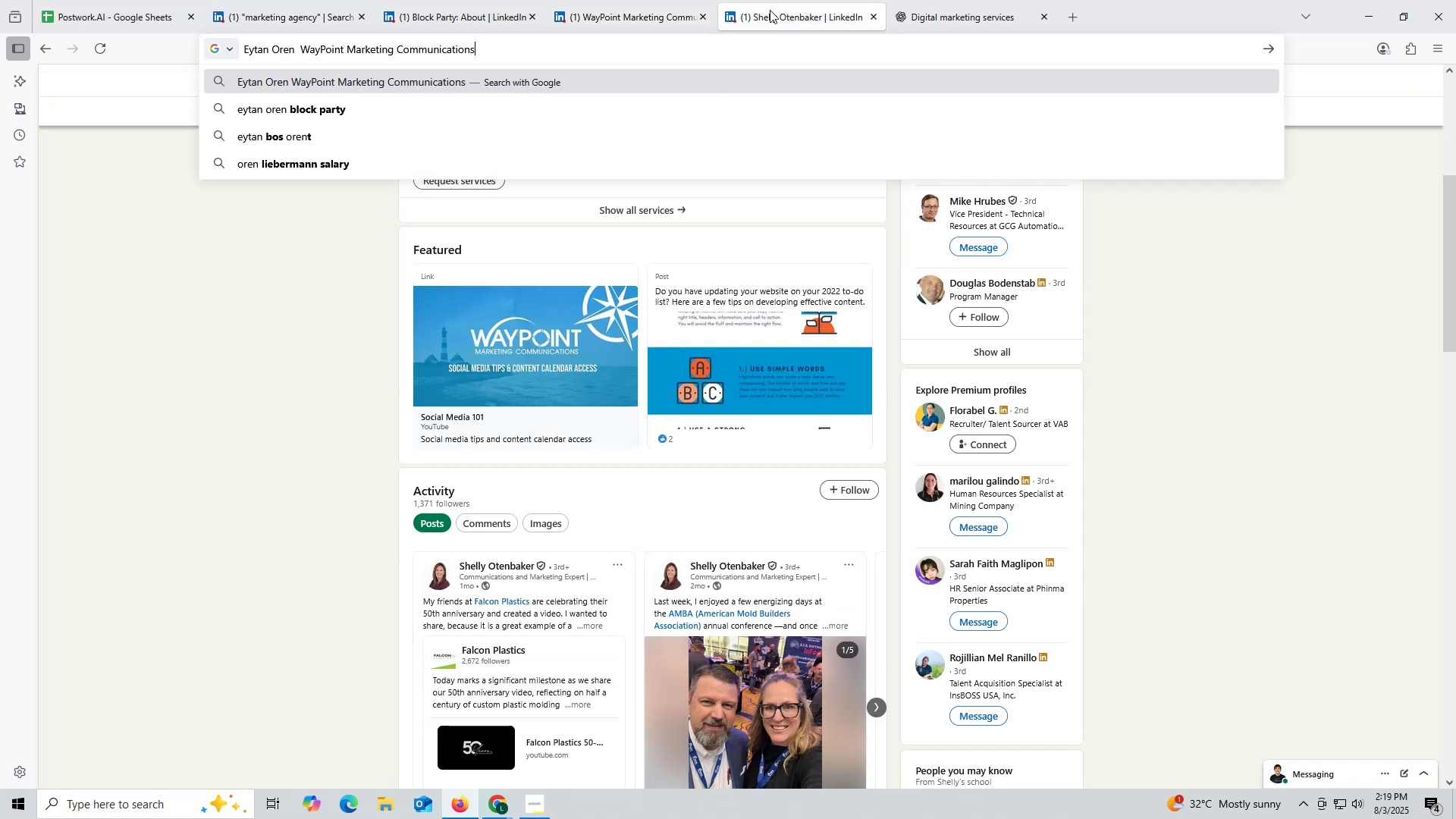 
type( lin)
 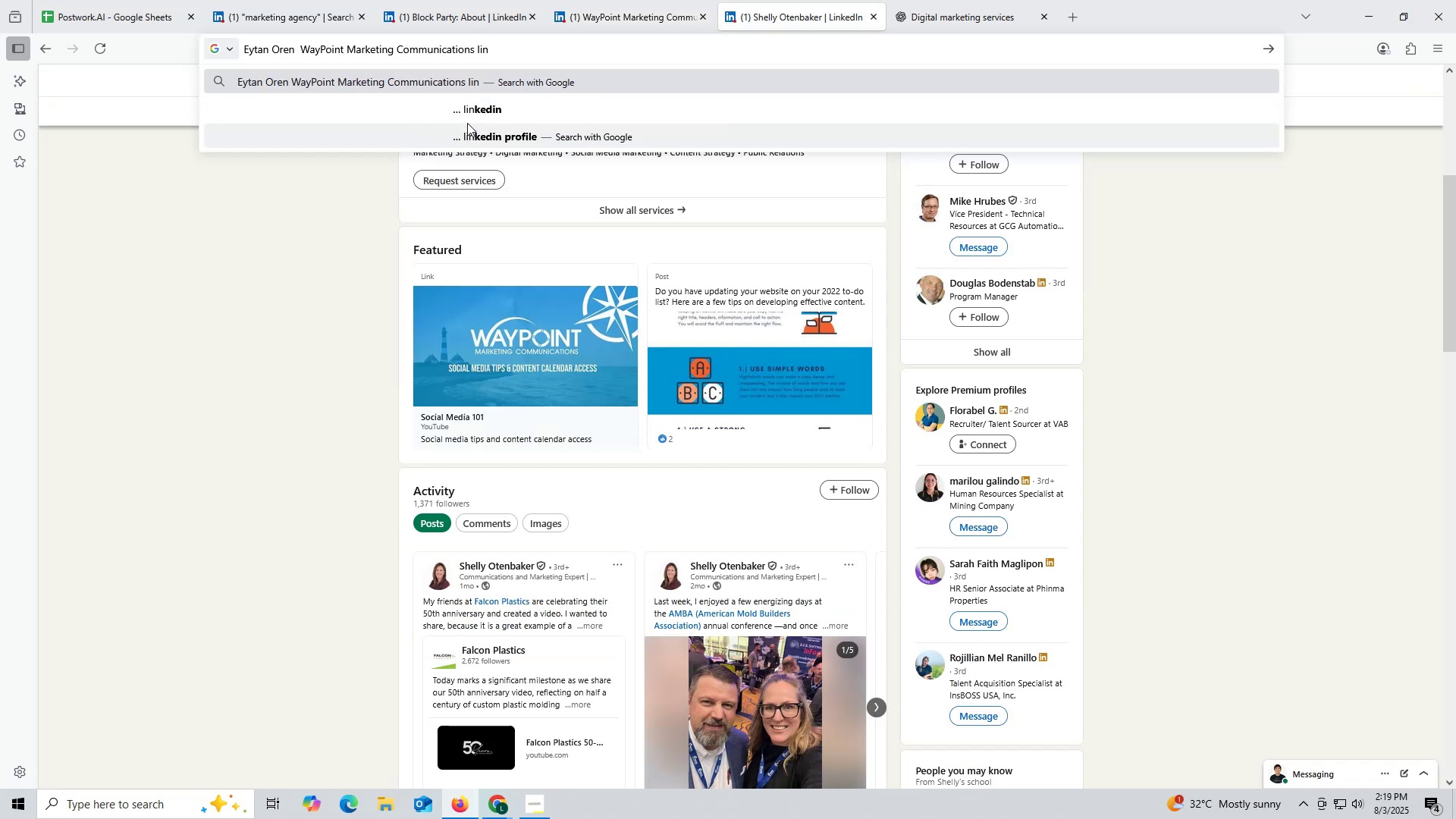 
left_click([468, 119])
 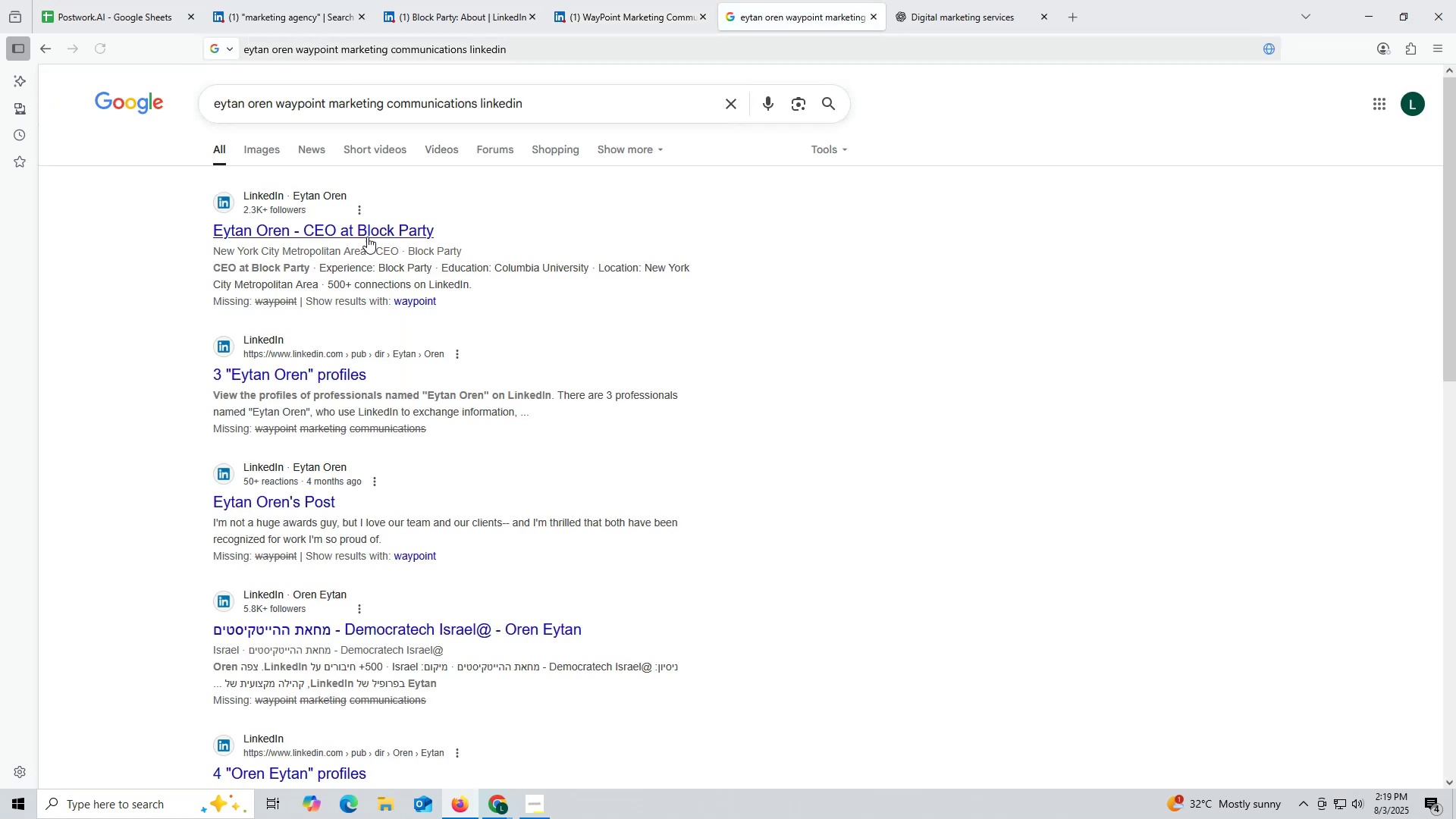 
left_click([366, 236])
 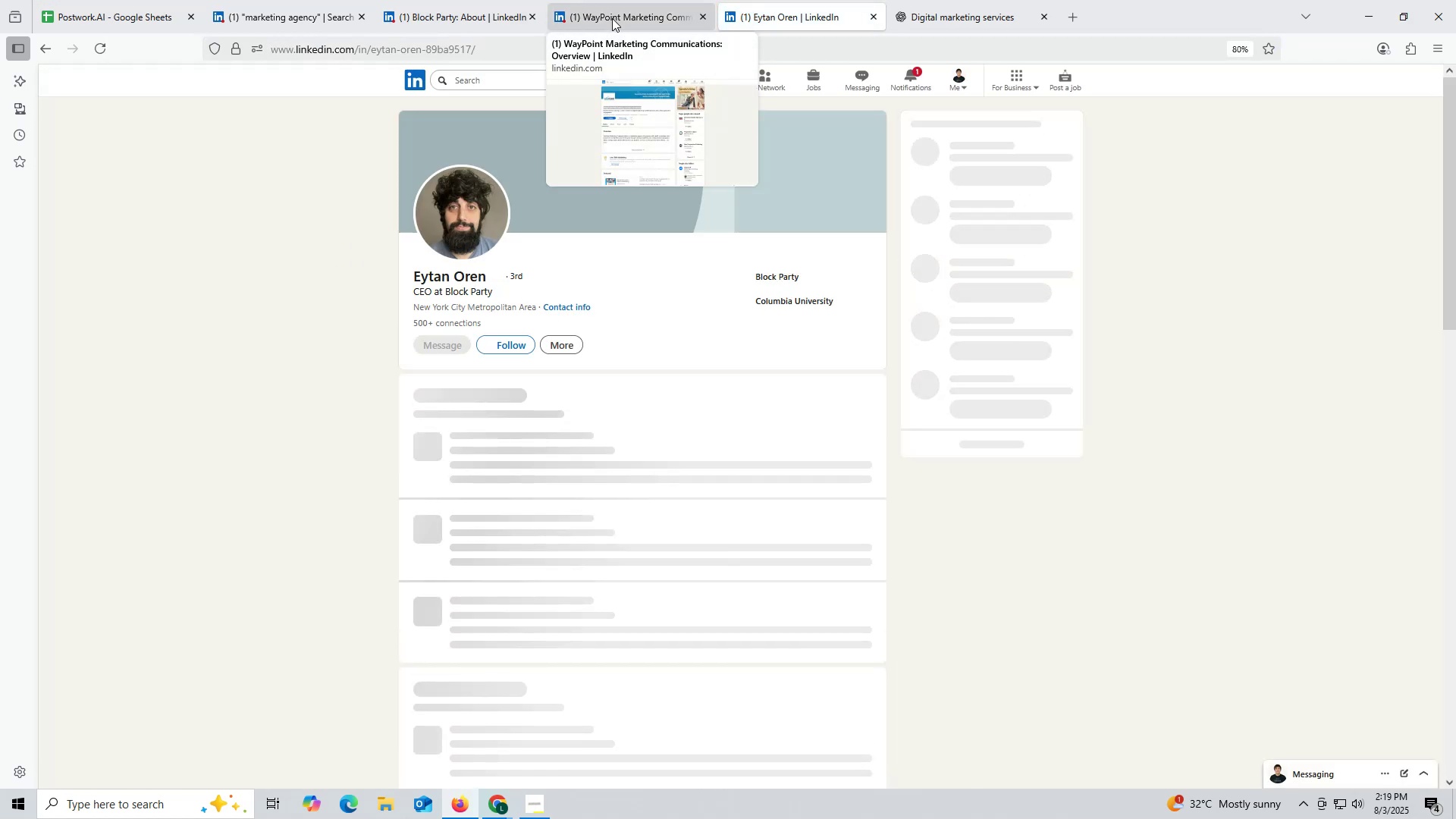 
left_click([612, 18])
 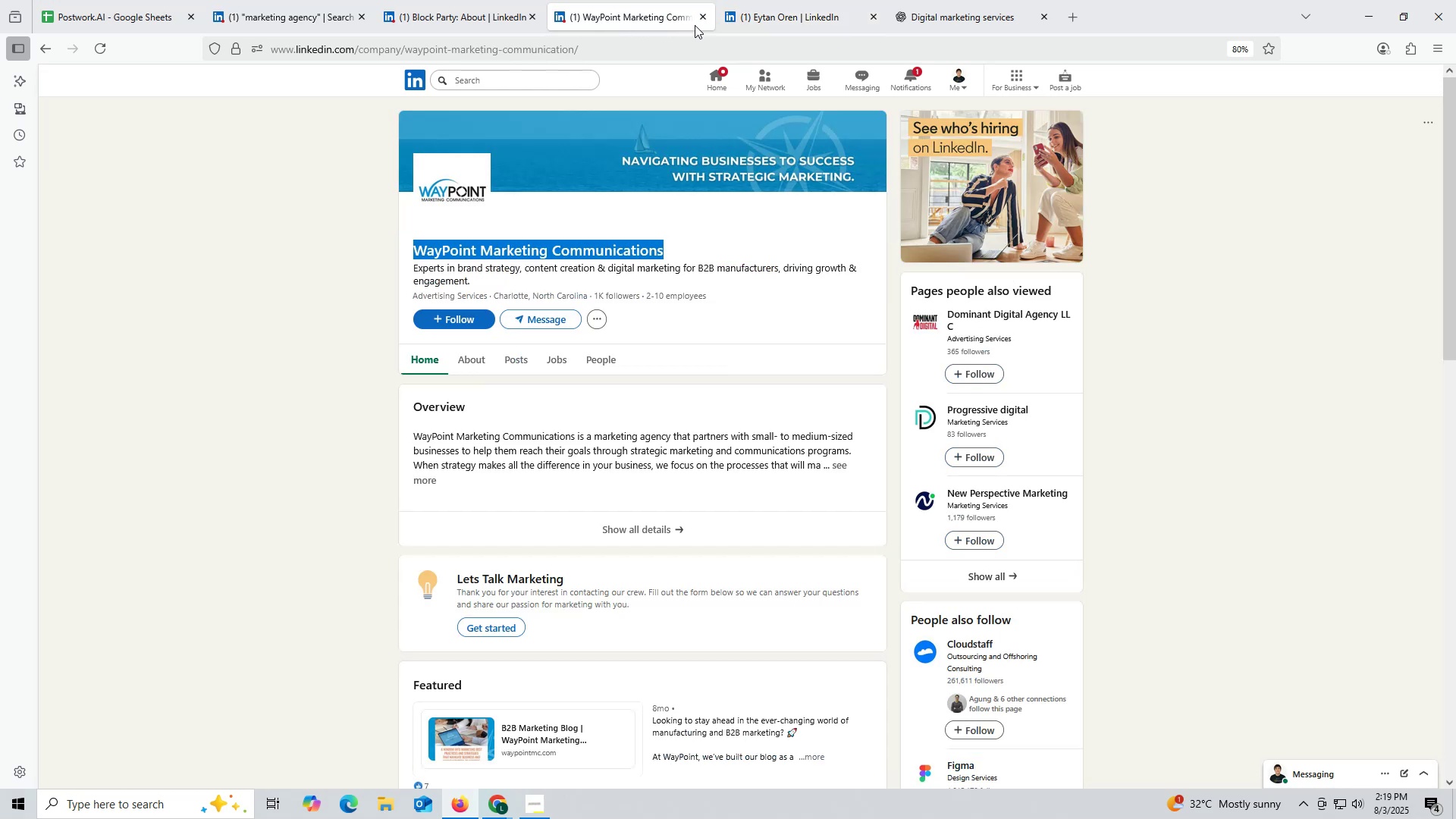 
left_click([699, 17])
 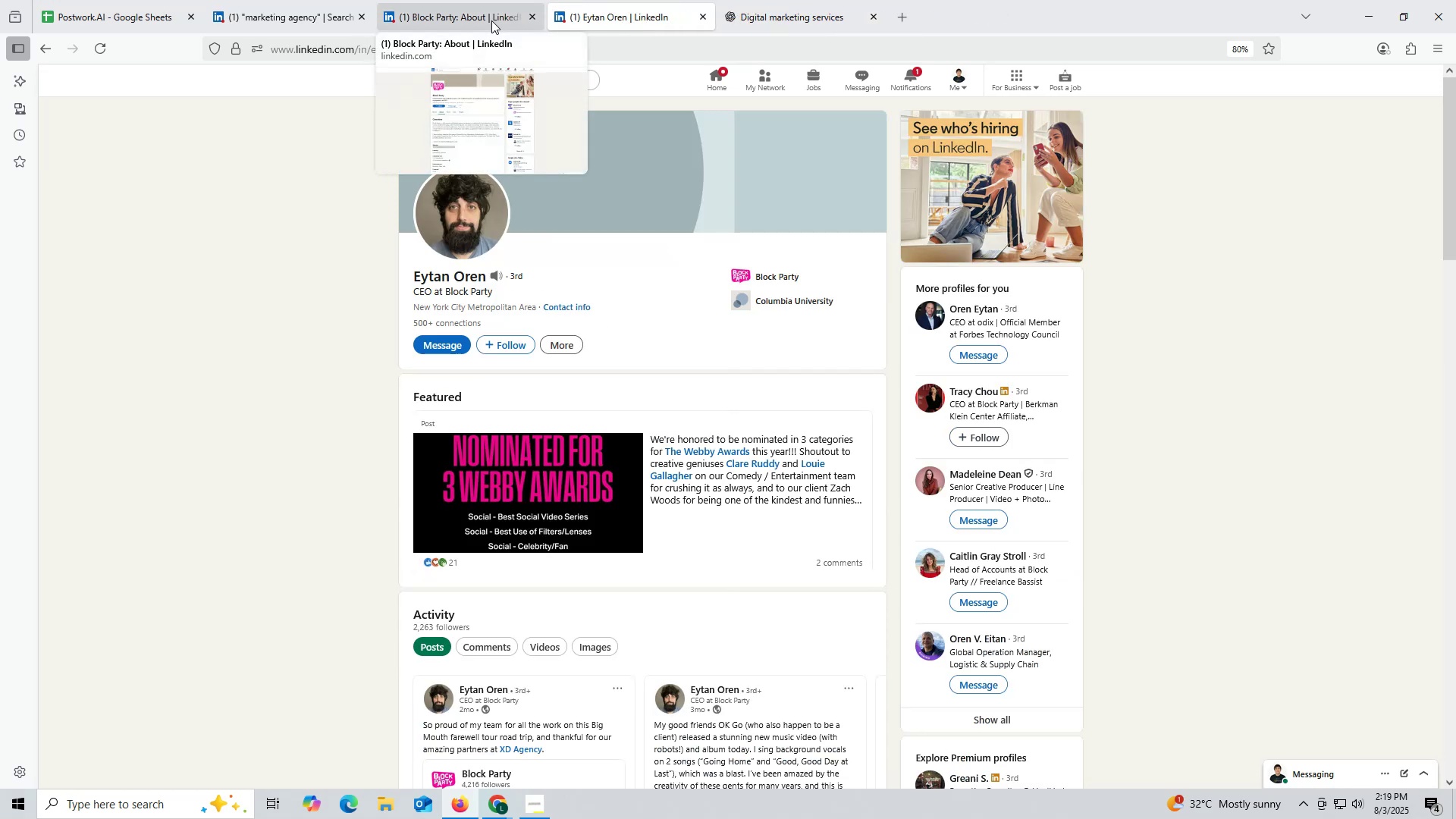 
left_click([491, 20])
 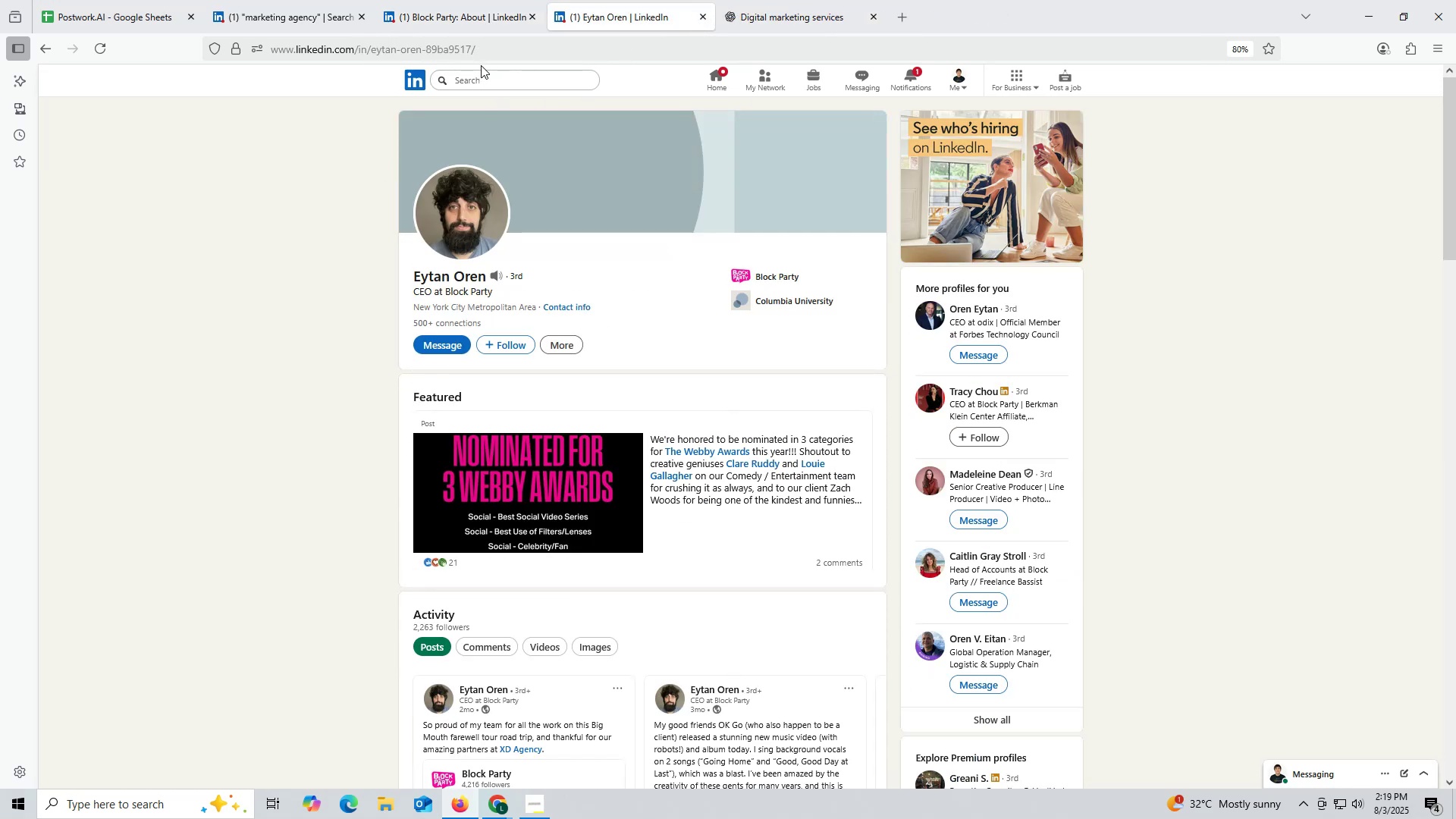 
wait(6.33)
 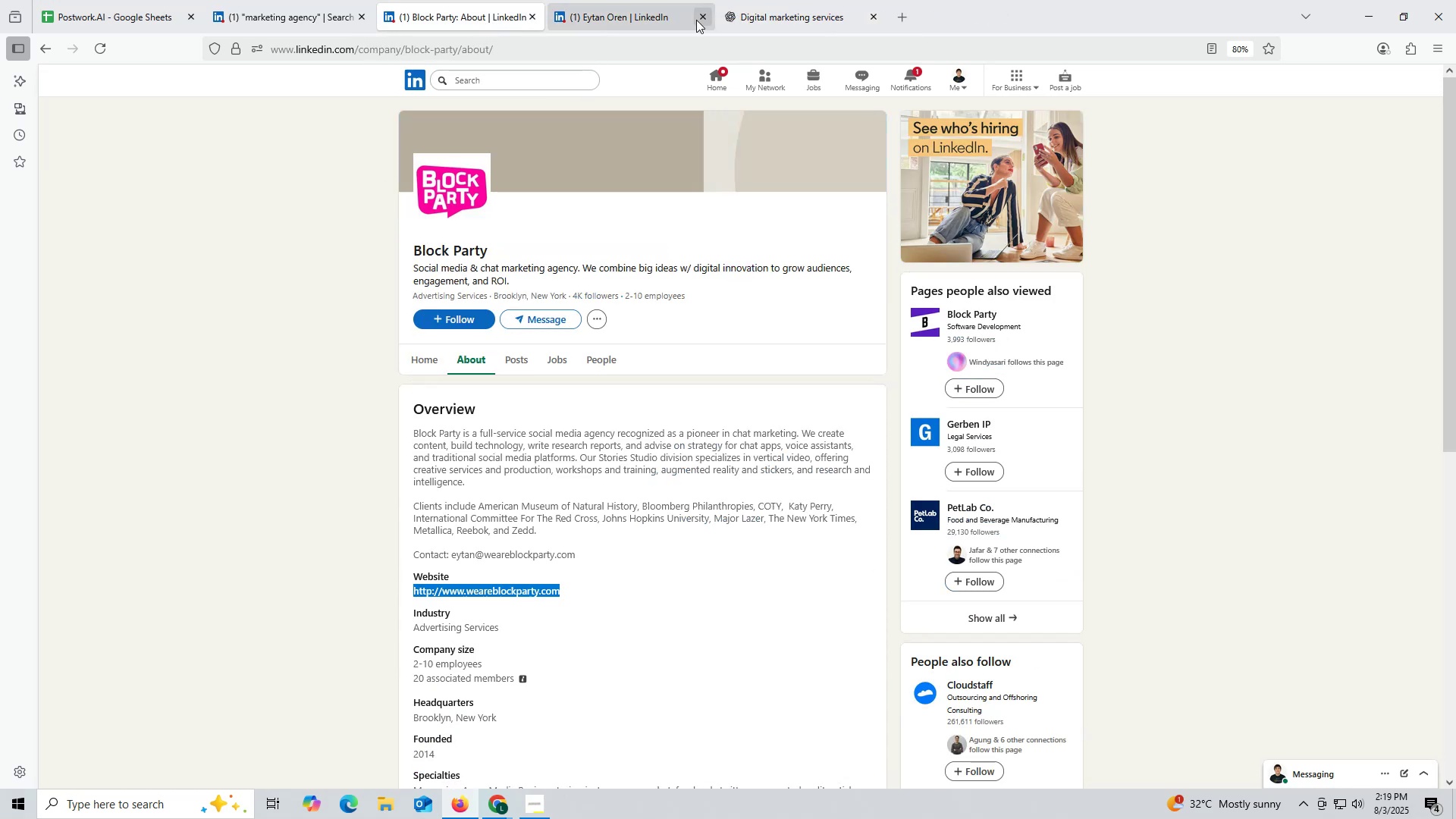 
key(Control+ControlLeft)
 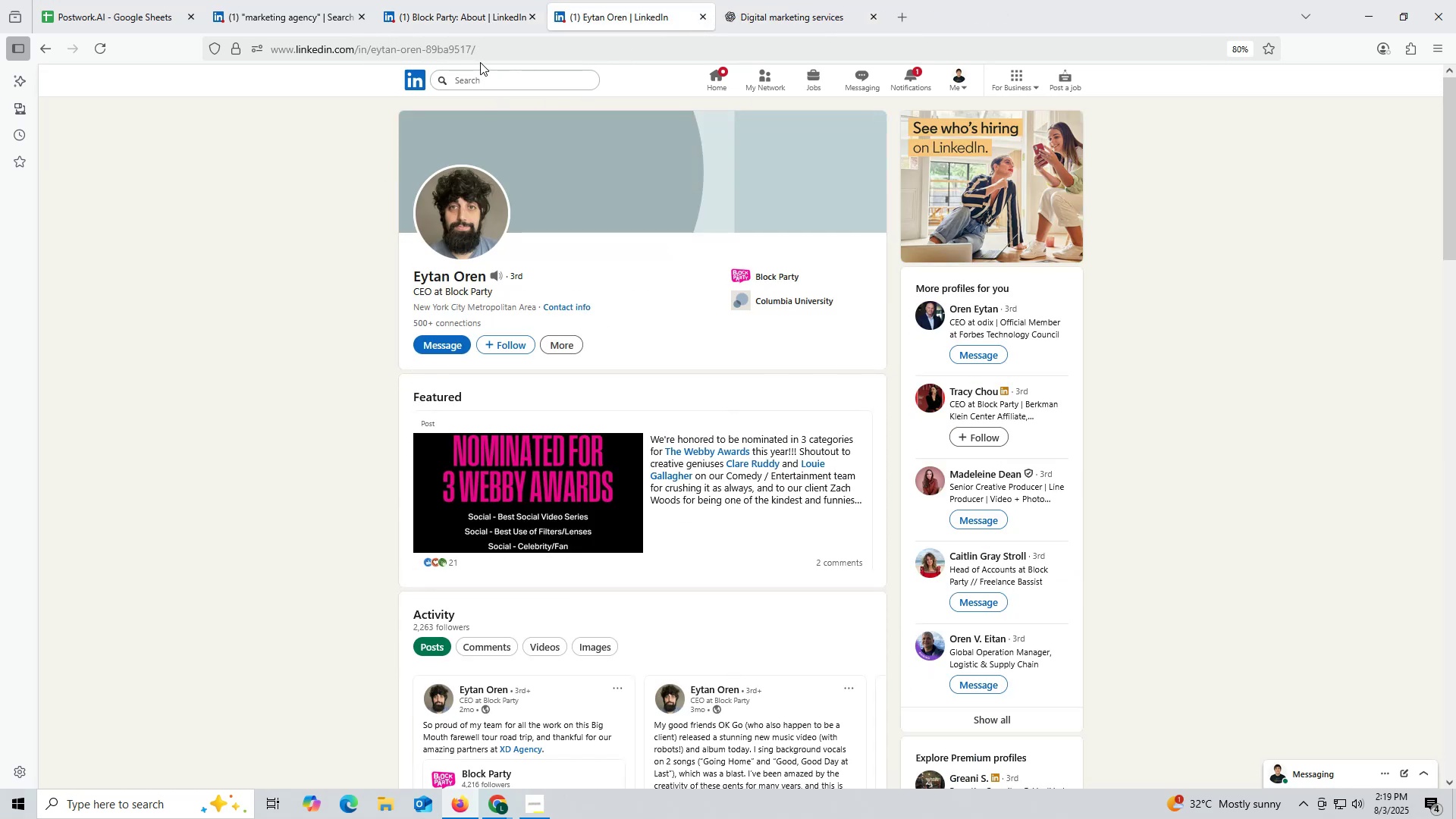 
key(Control+C)
 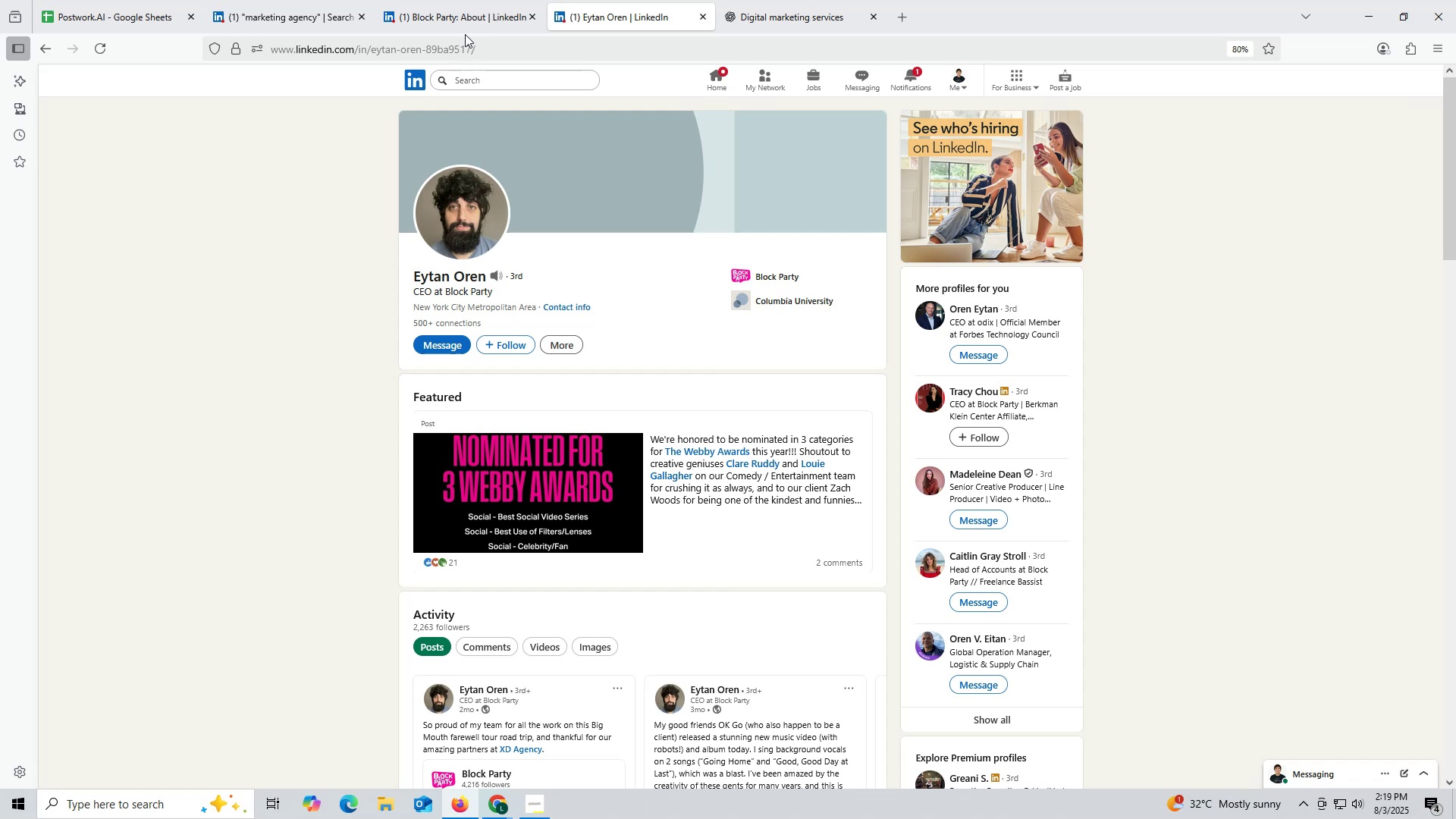 
left_click([463, 23])
 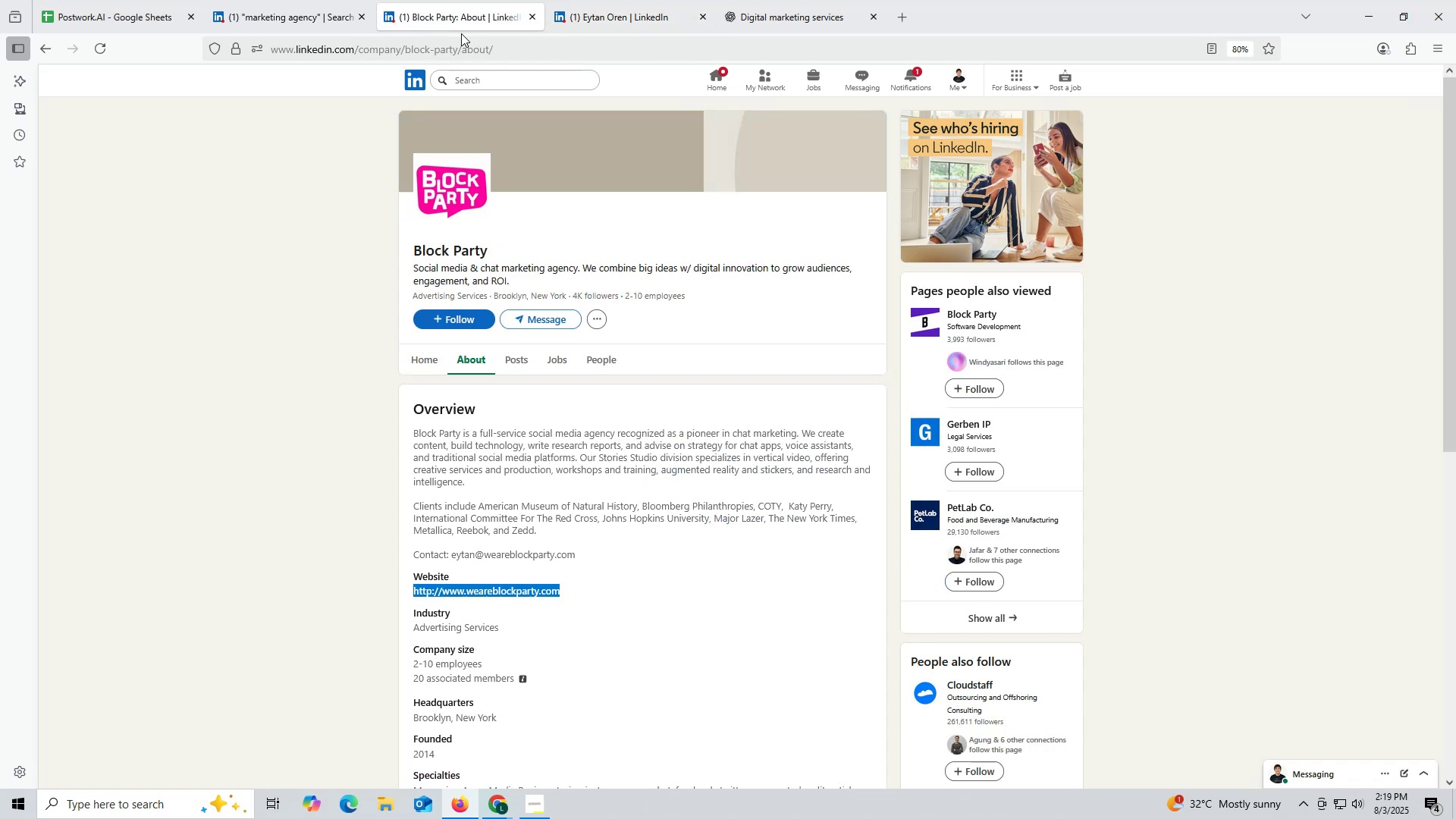 
key(Control+ControlLeft)
 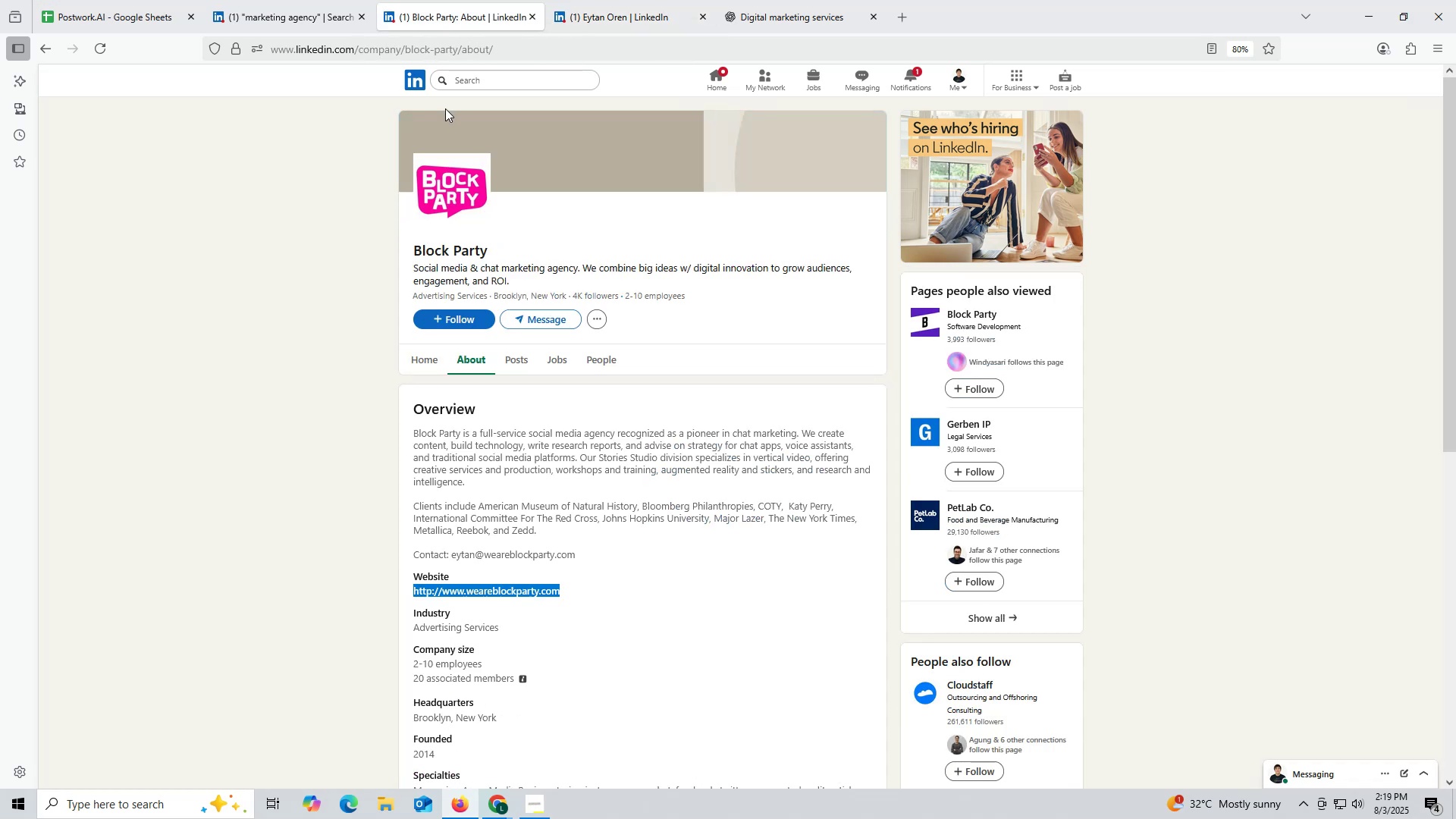 
key(Control+C)
 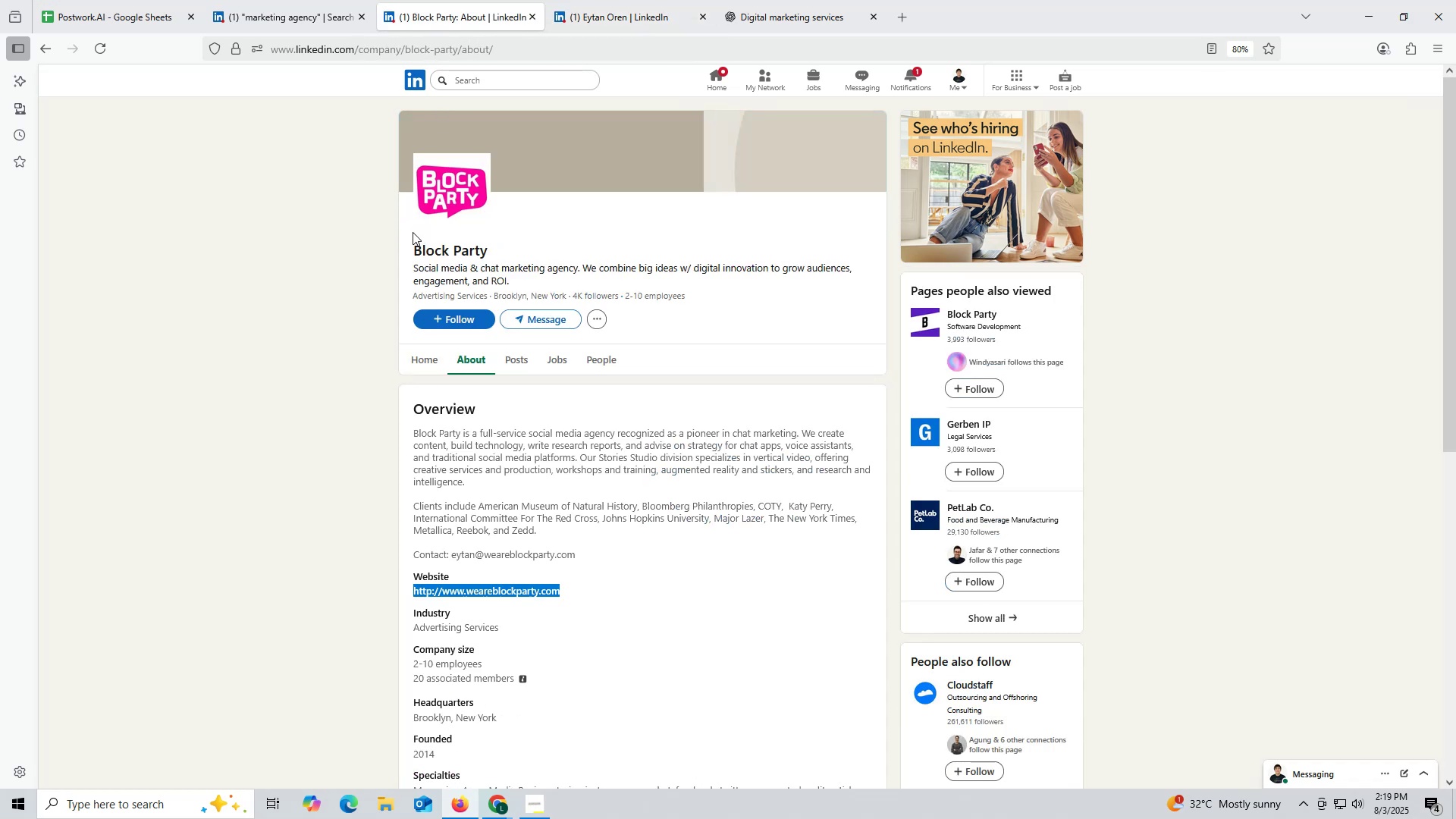 
left_click_drag(start_coordinate=[409, 244], to_coordinate=[513, 247])
 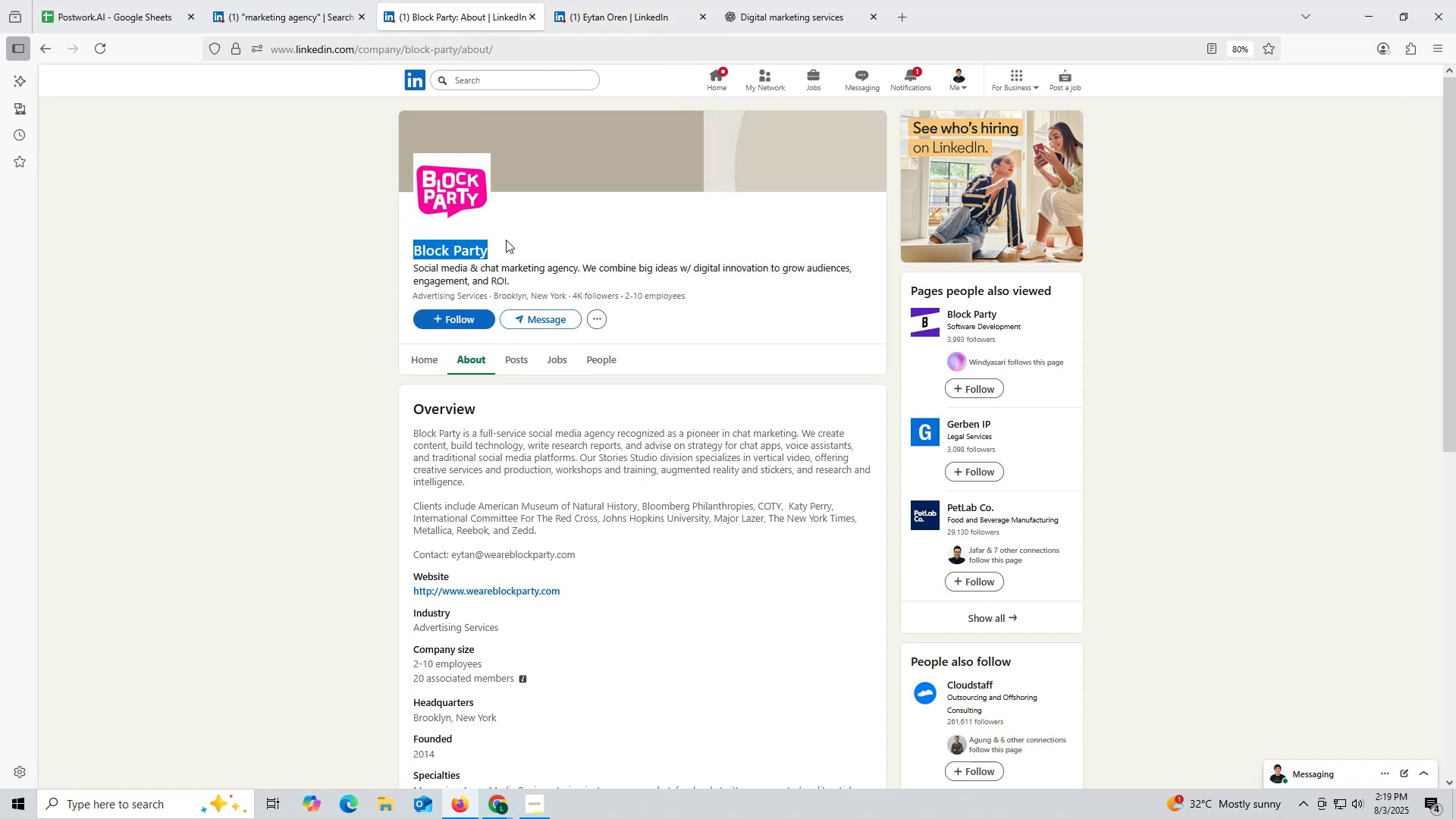 
key(Control+ControlLeft)
 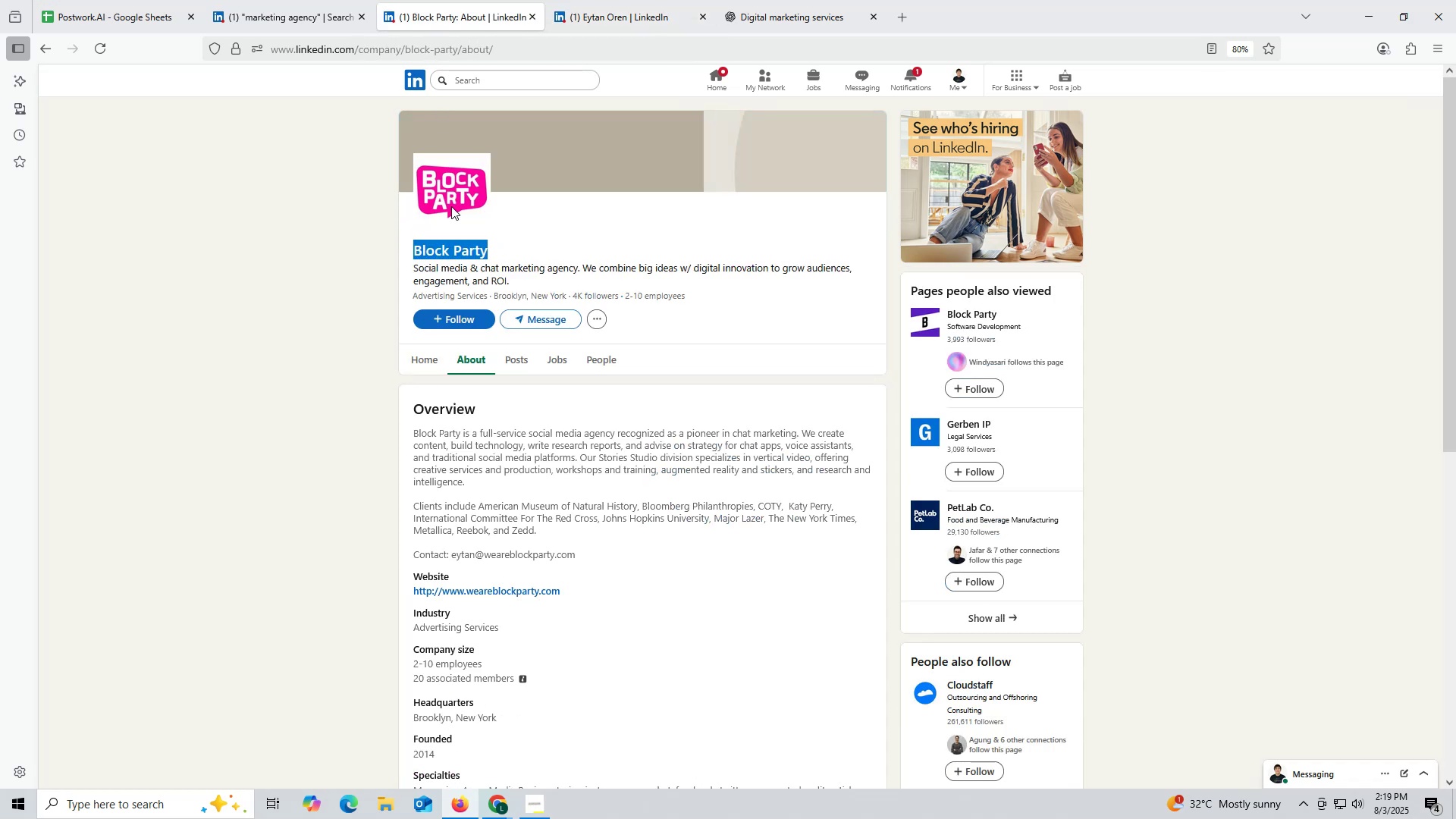 
key(Control+C)
 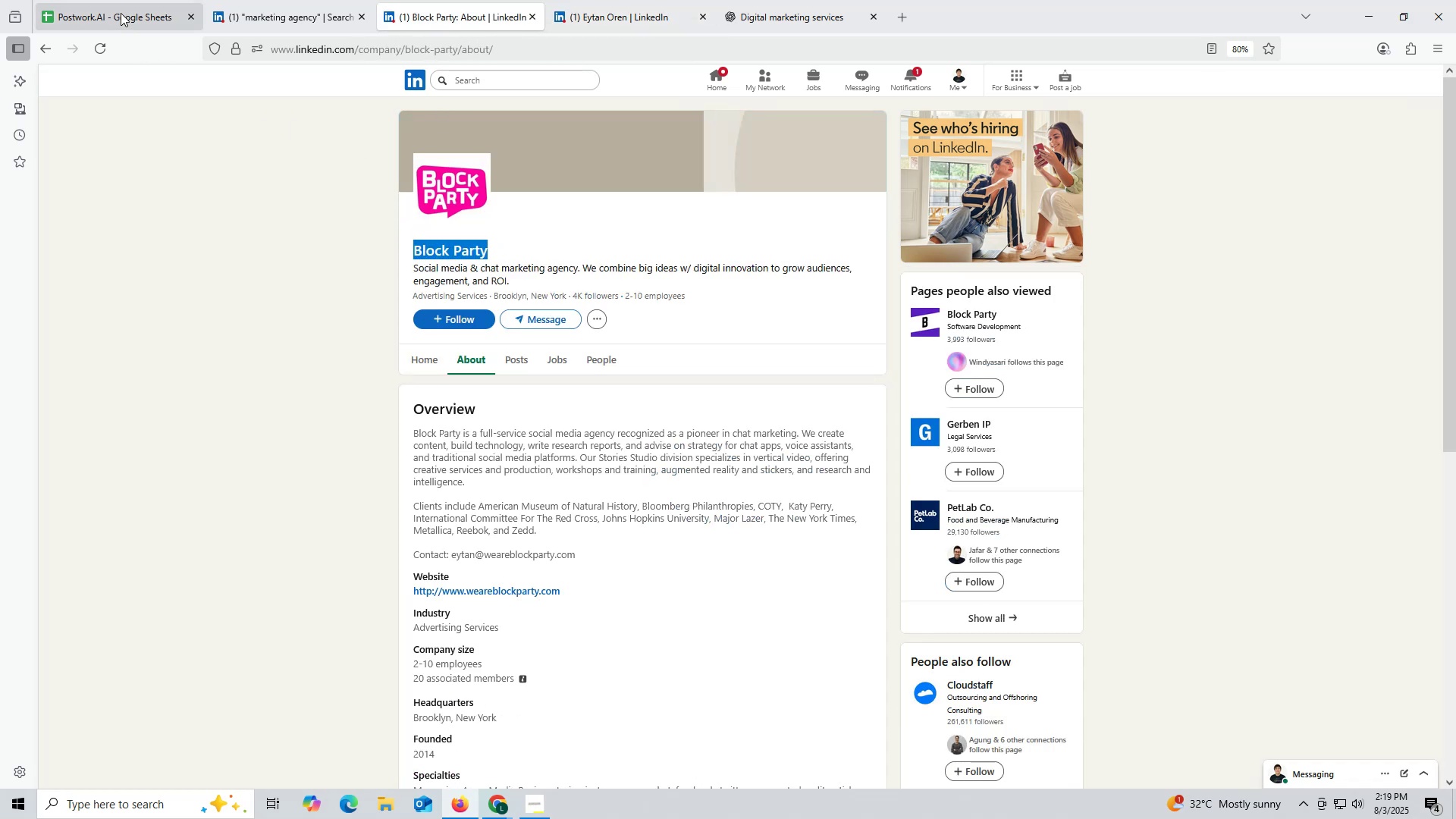 
left_click([121, 13])
 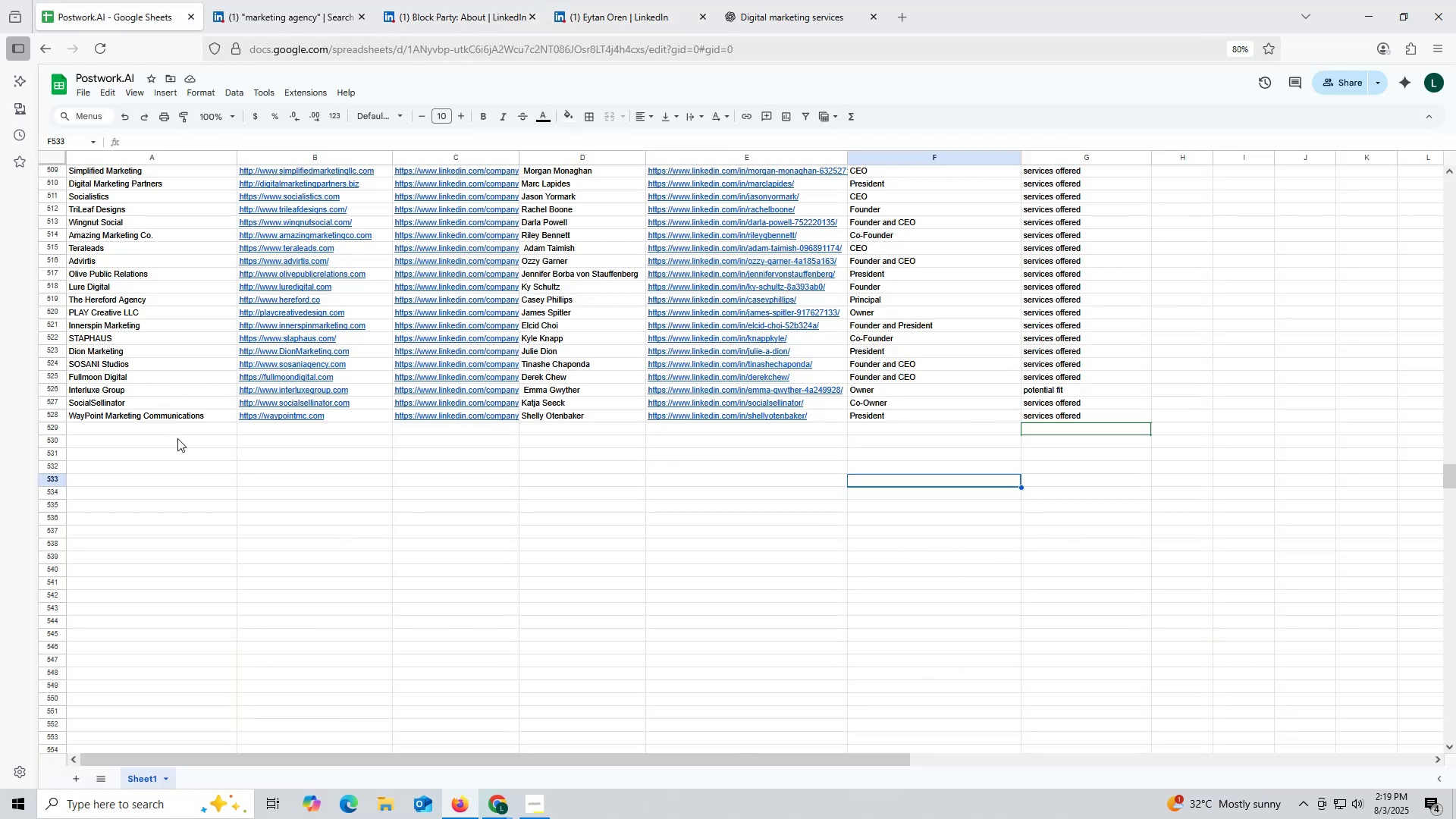 
double_click([183, 431])
 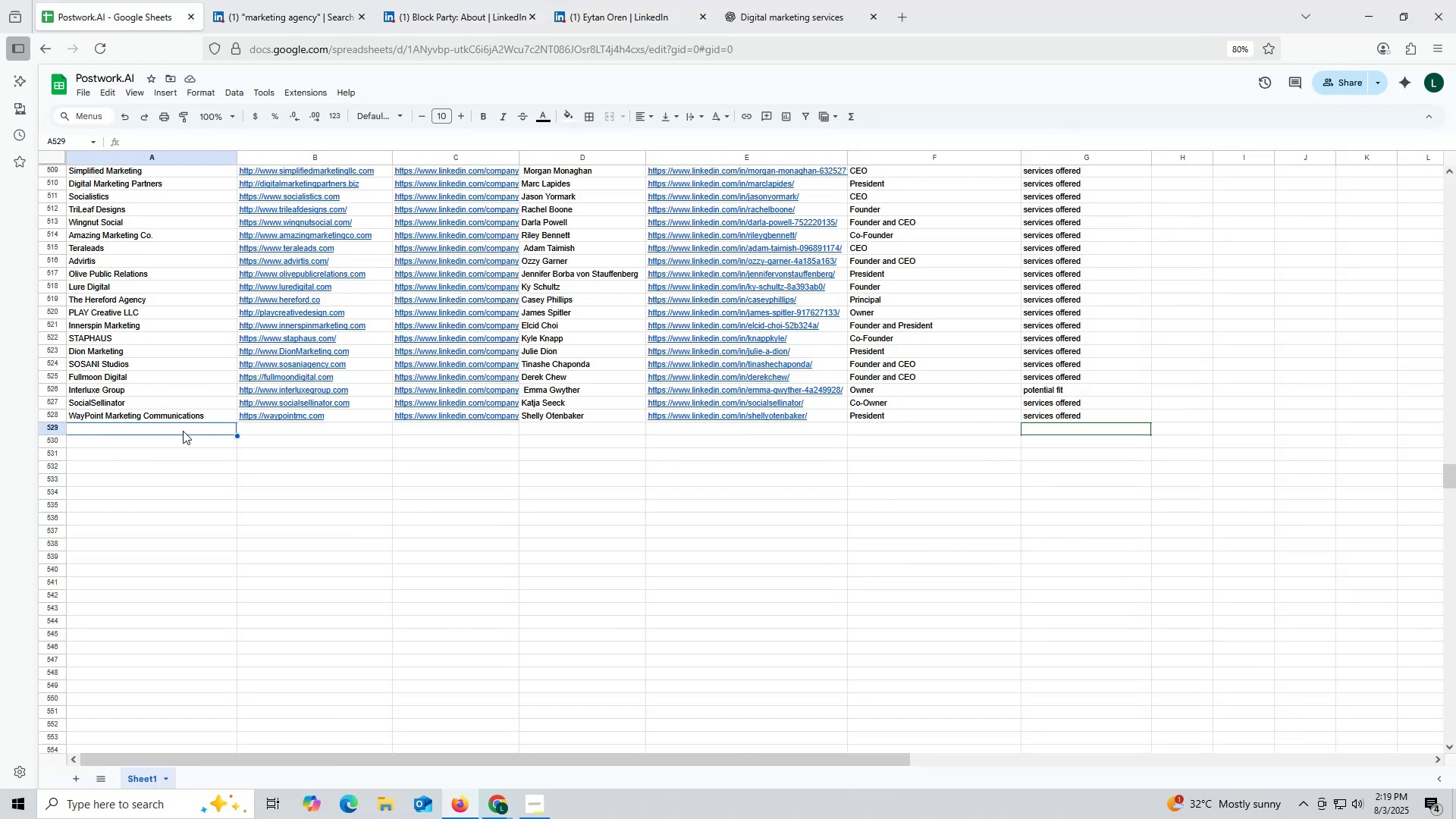 
key(Control+ControlLeft)
 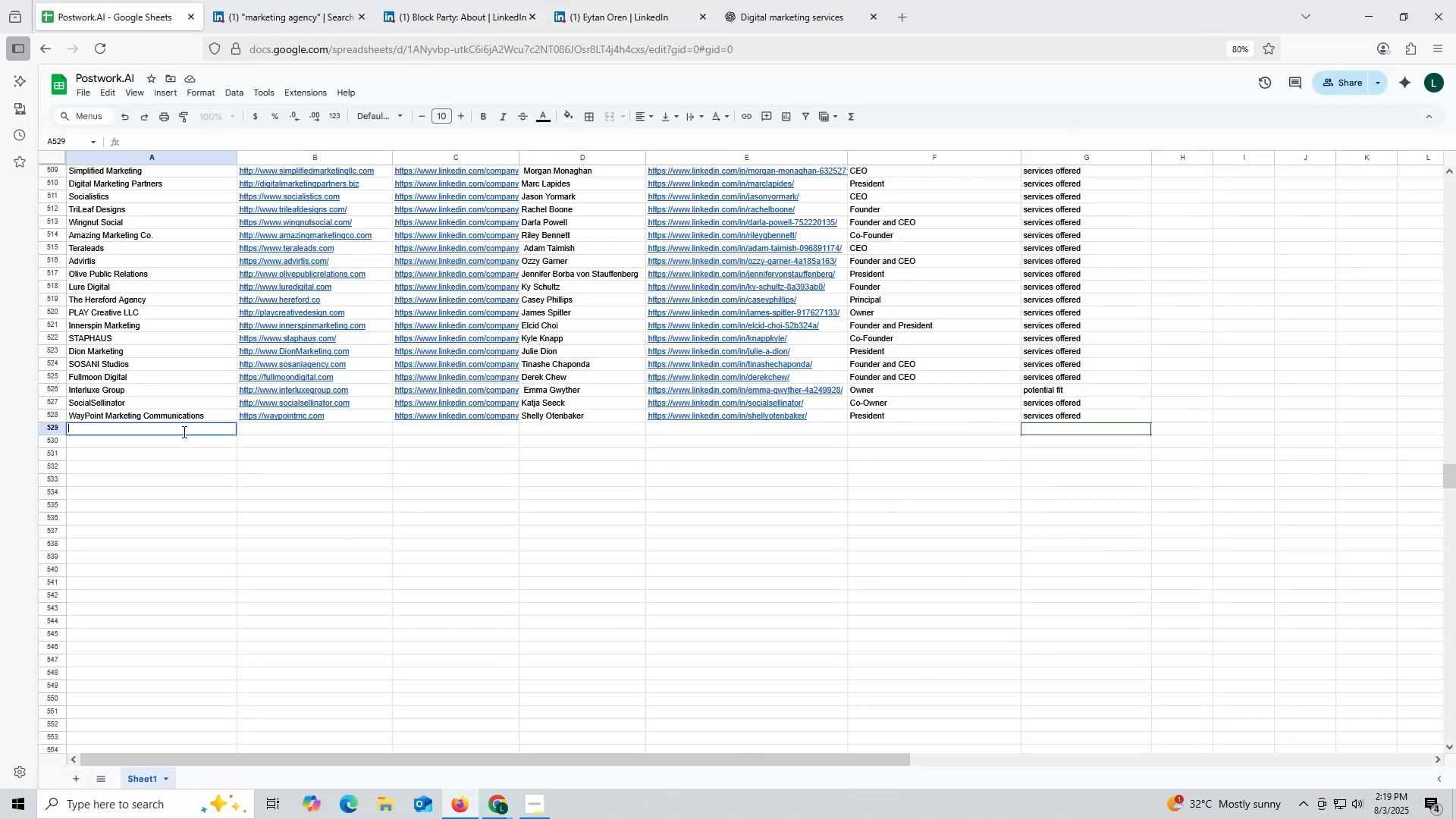 
key(Control+V)
 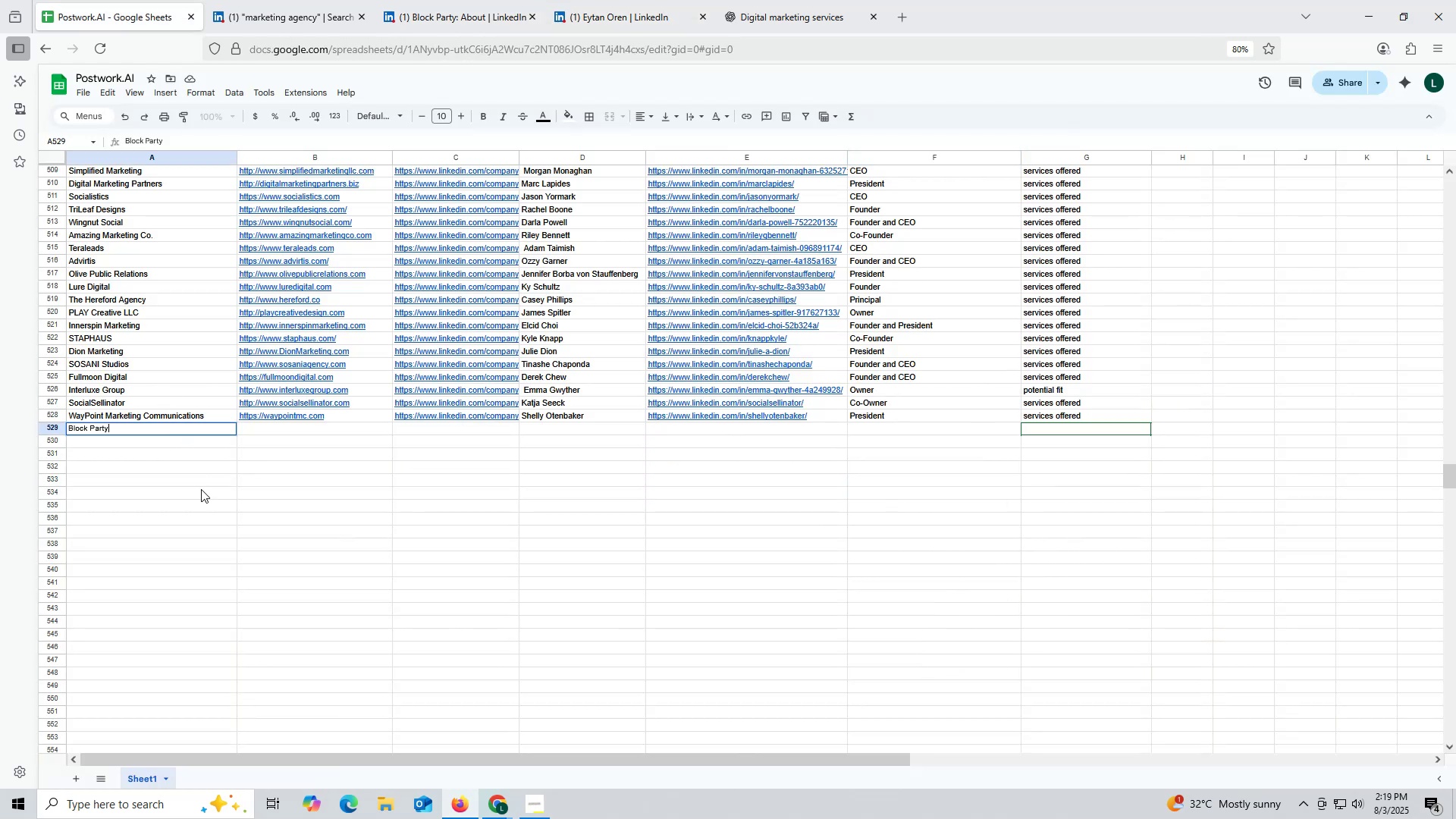 
triple_click([201, 489])
 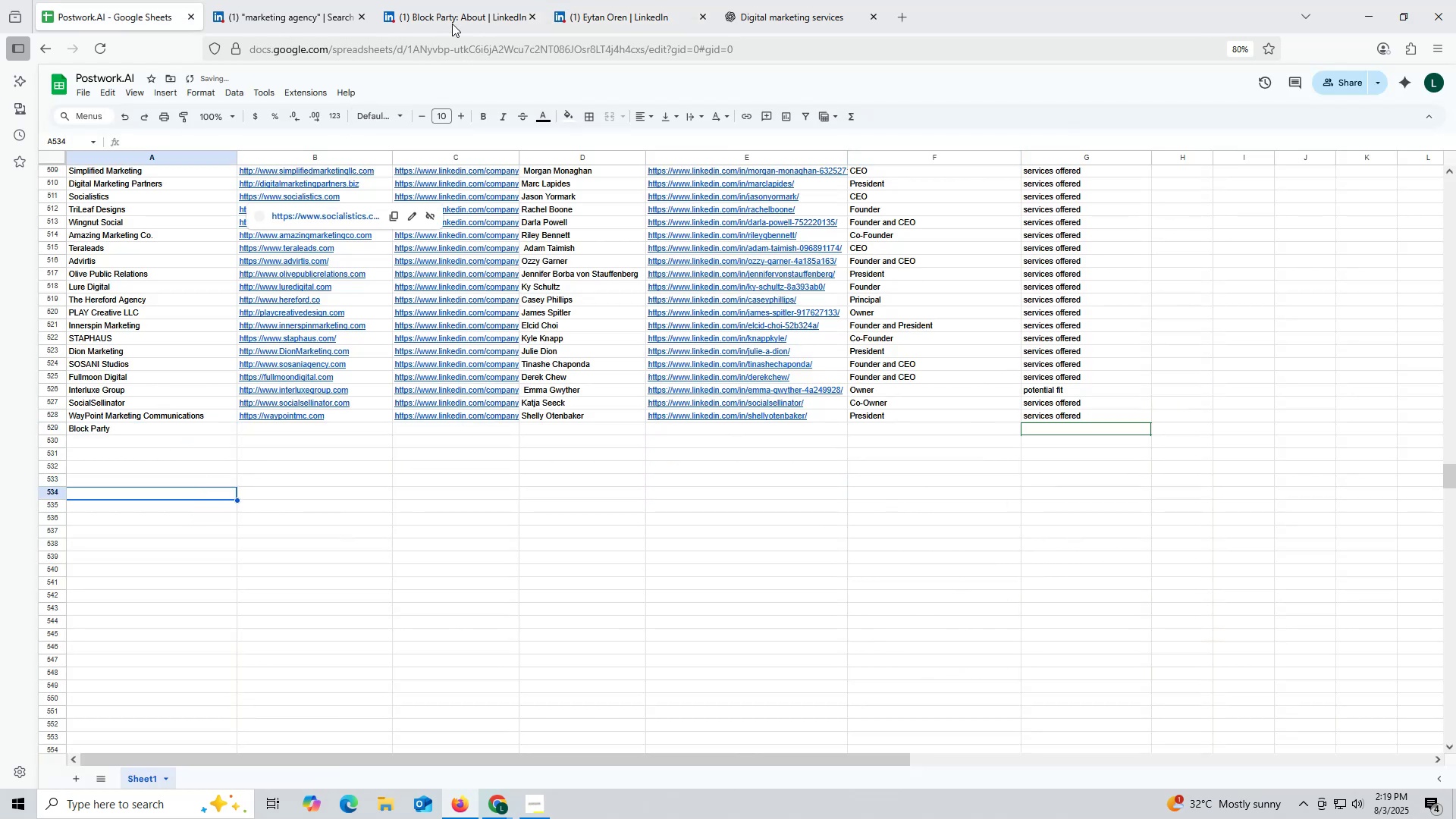 
left_click([459, 3])
 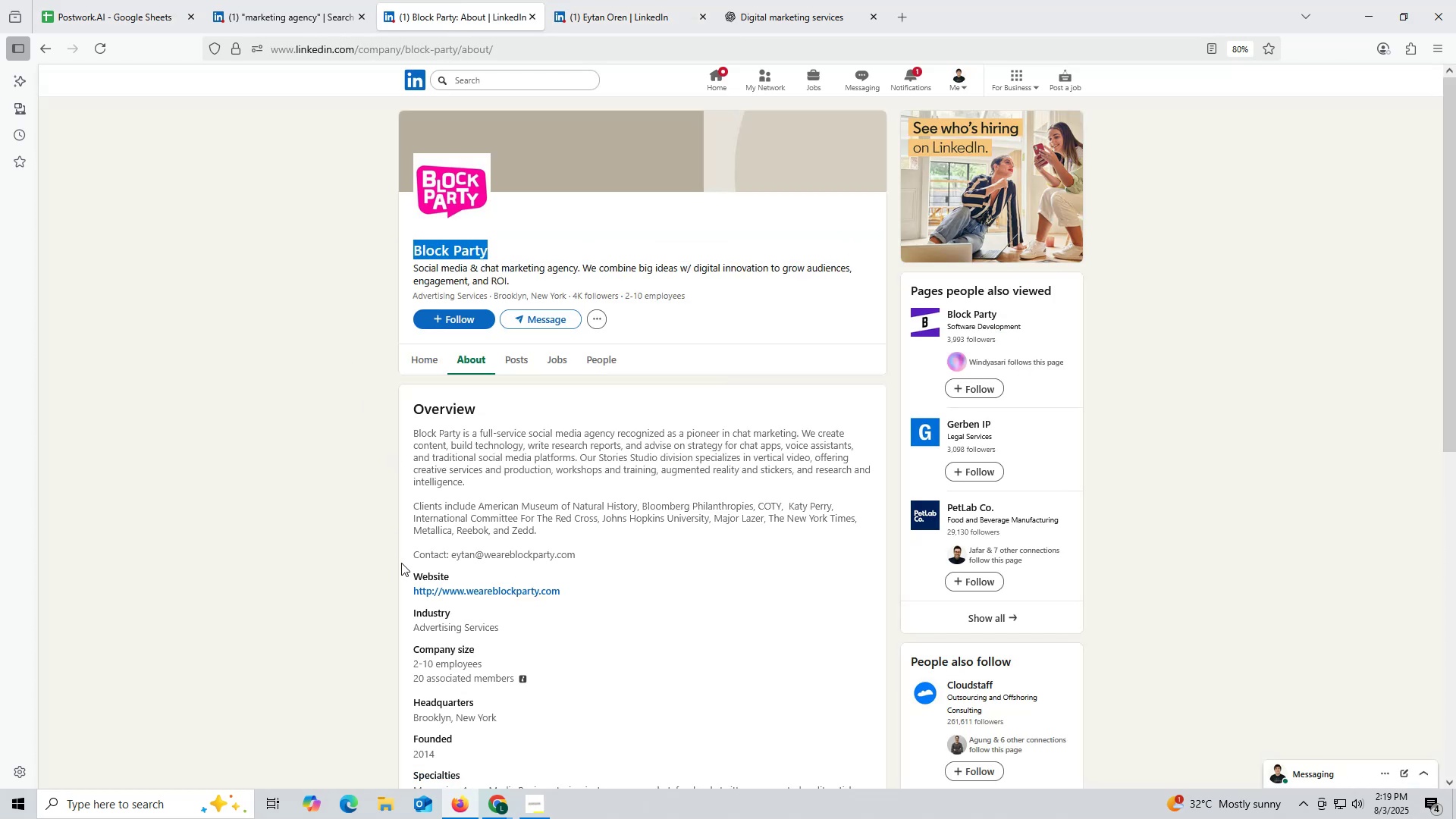 
left_click_drag(start_coordinate=[412, 590], to_coordinate=[574, 594])
 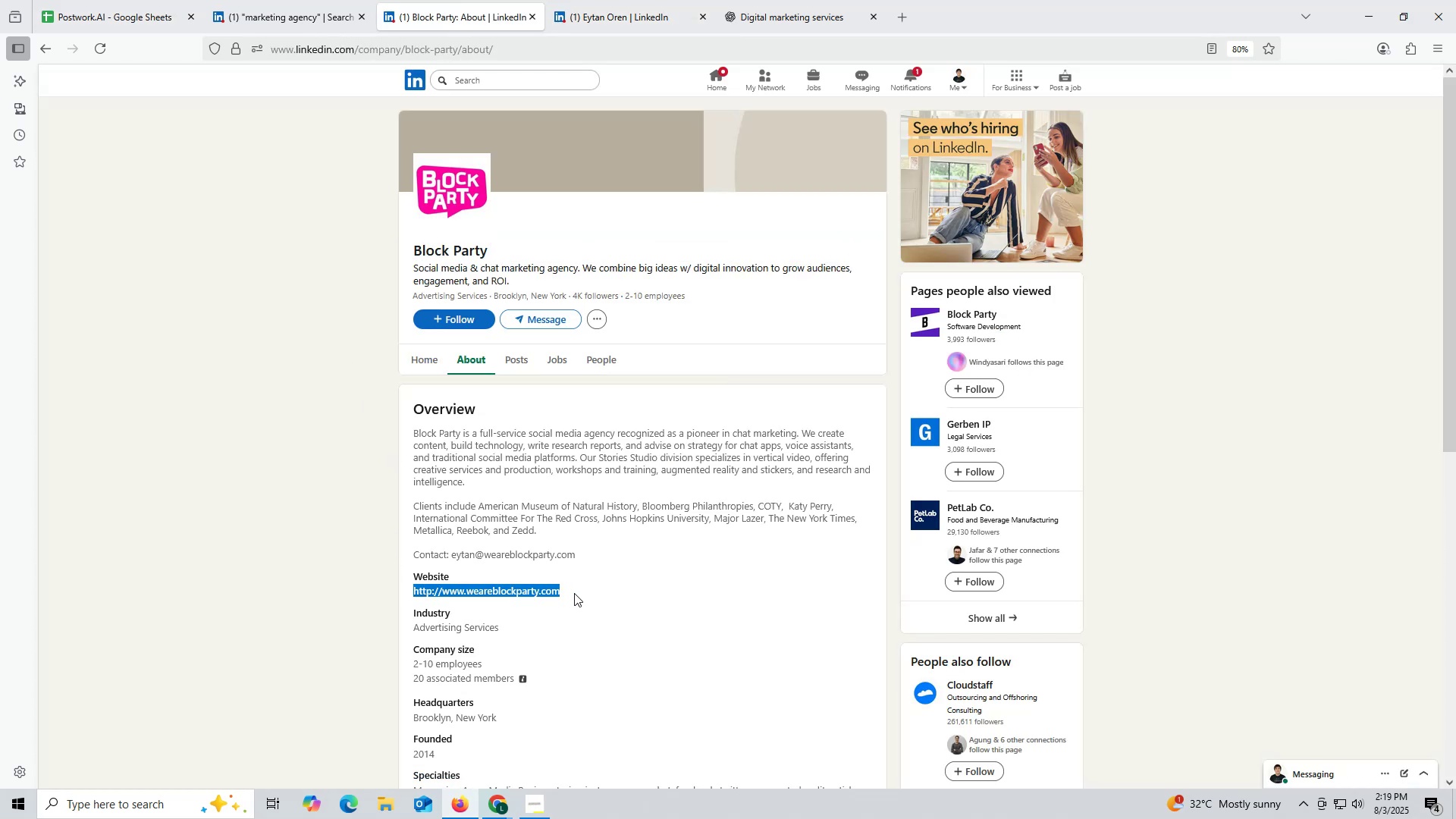 
key(Control+ControlLeft)
 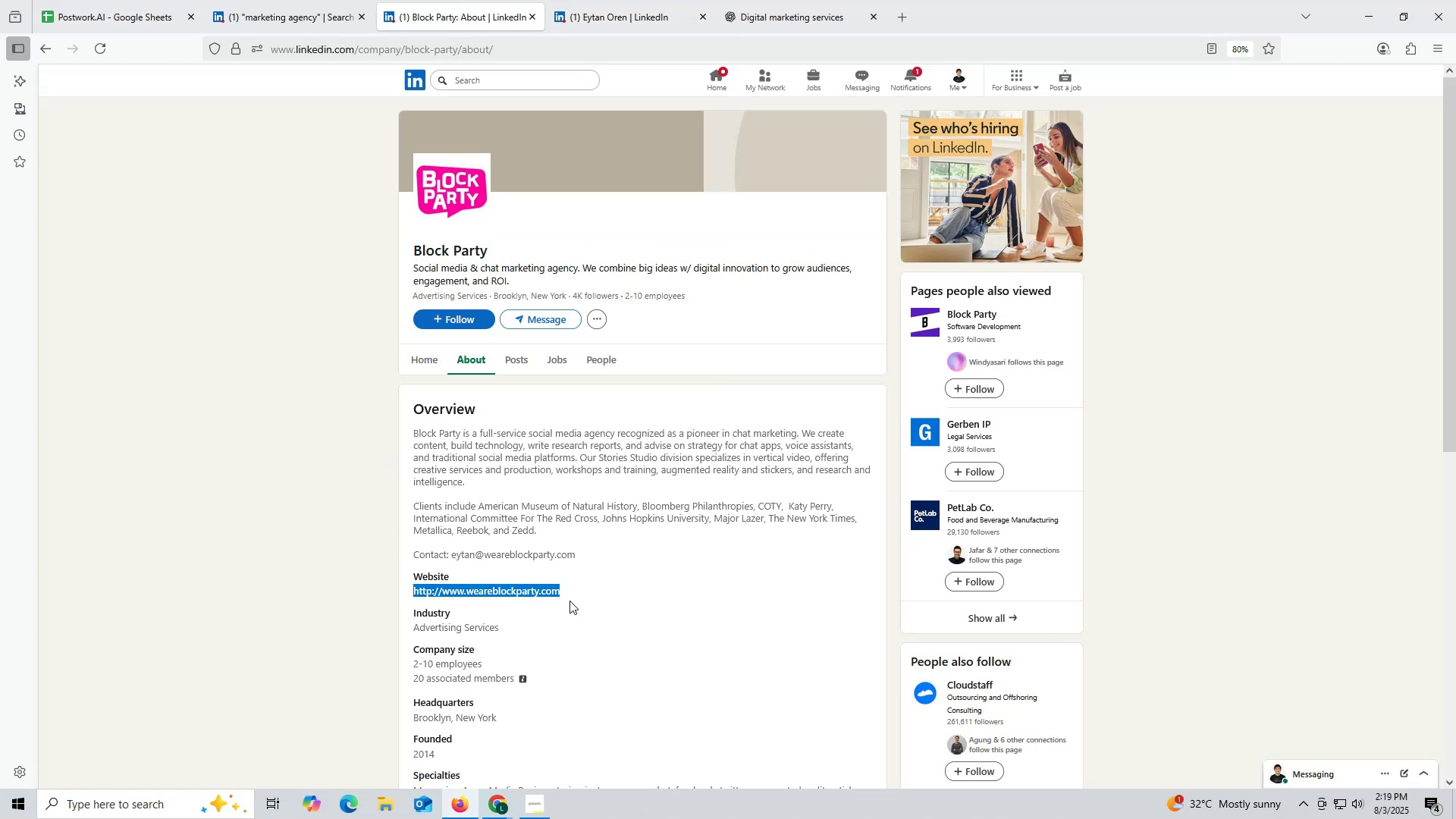 
key(Control+C)
 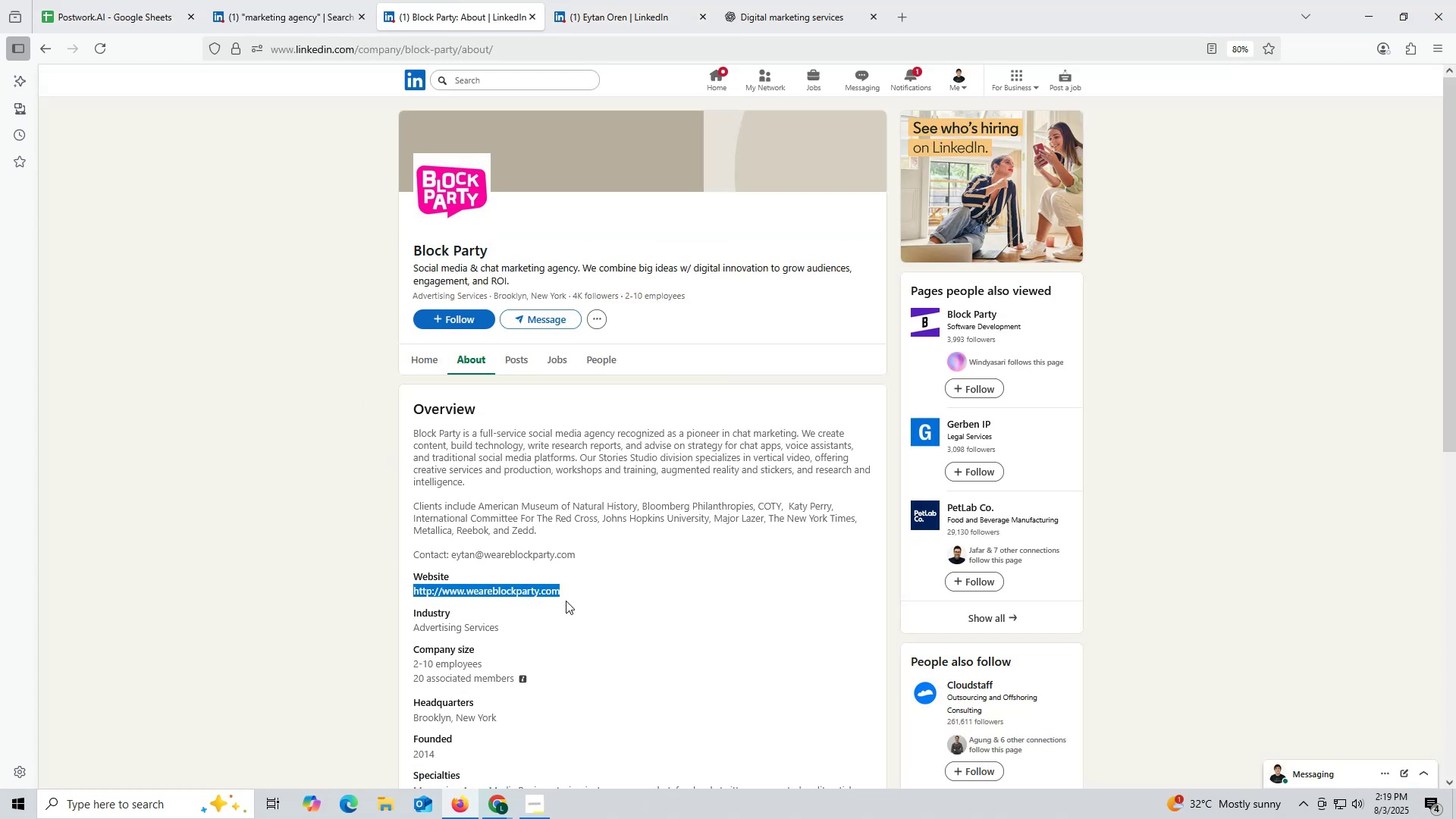 
key(Control+ControlLeft)
 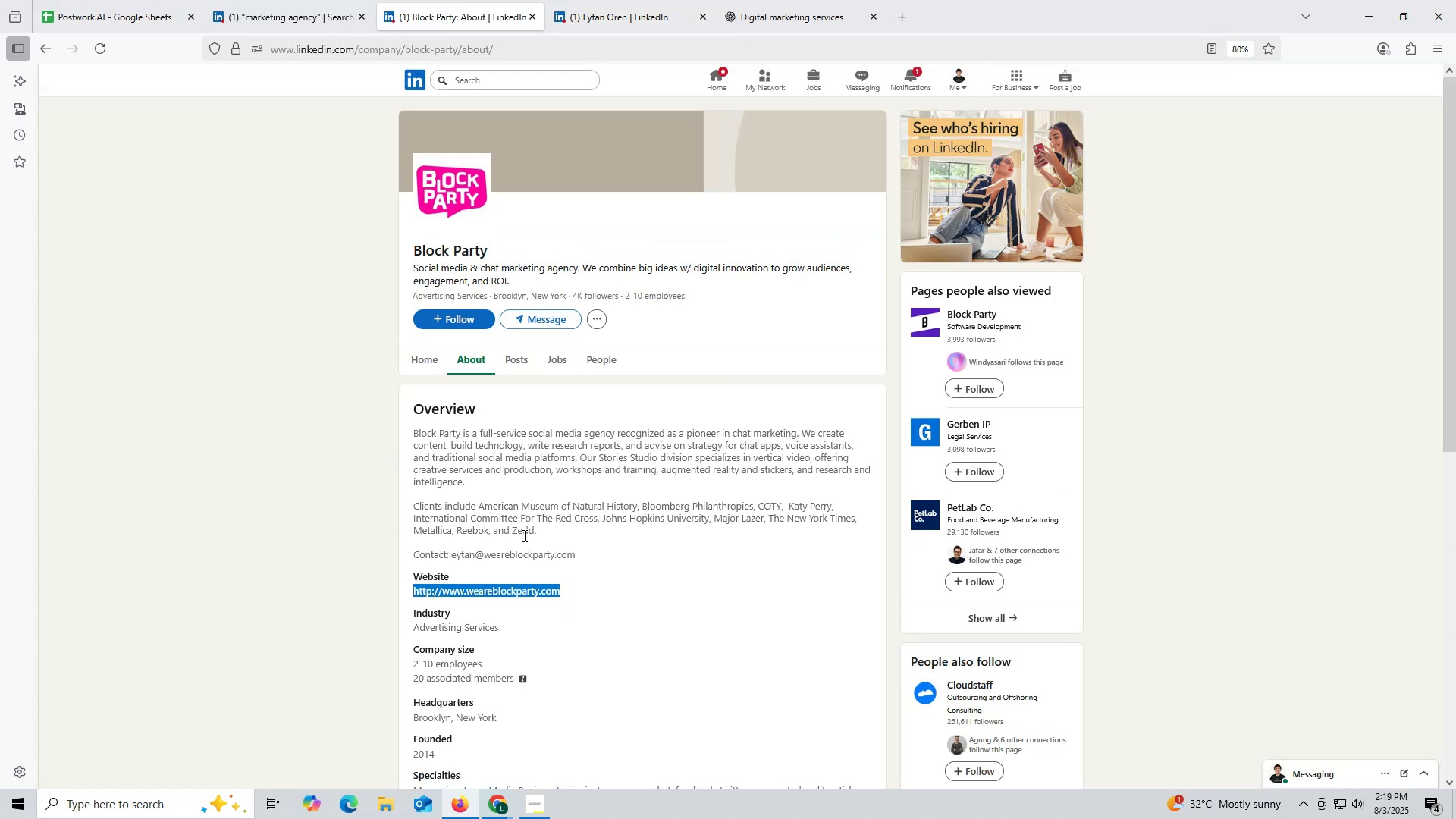 
key(Control+C)
 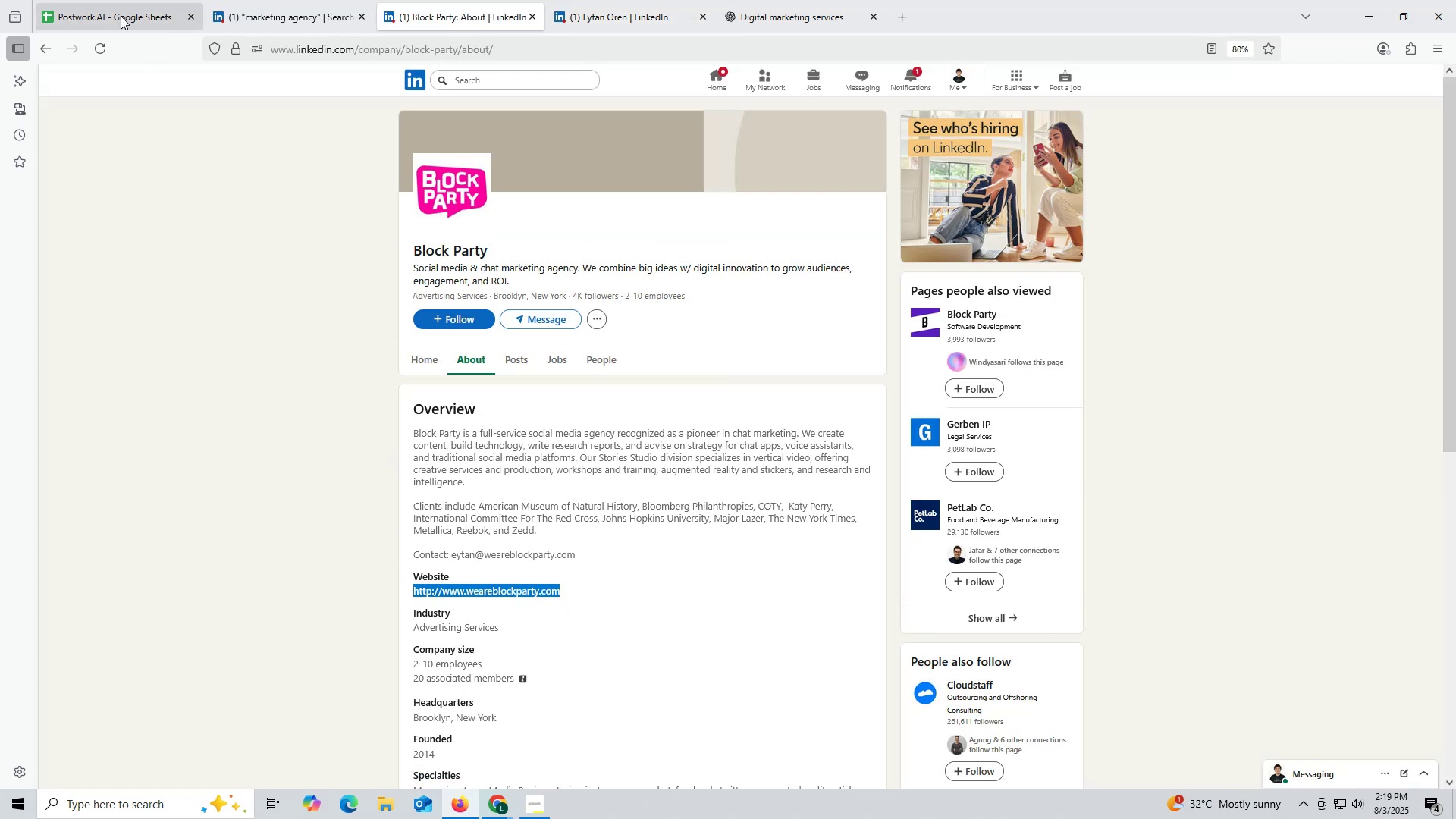 
left_click([120, 13])
 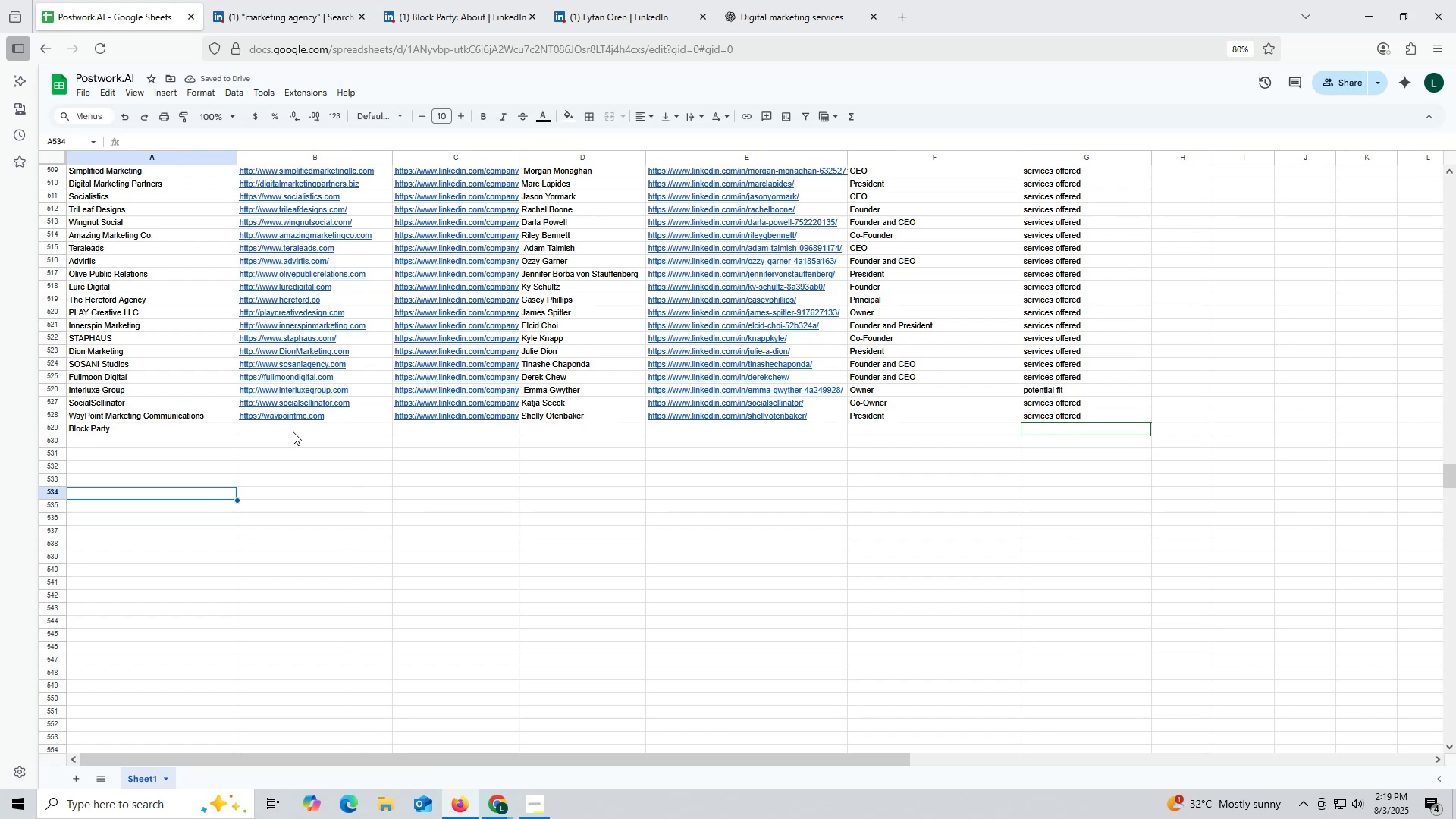 
double_click([293, 431])
 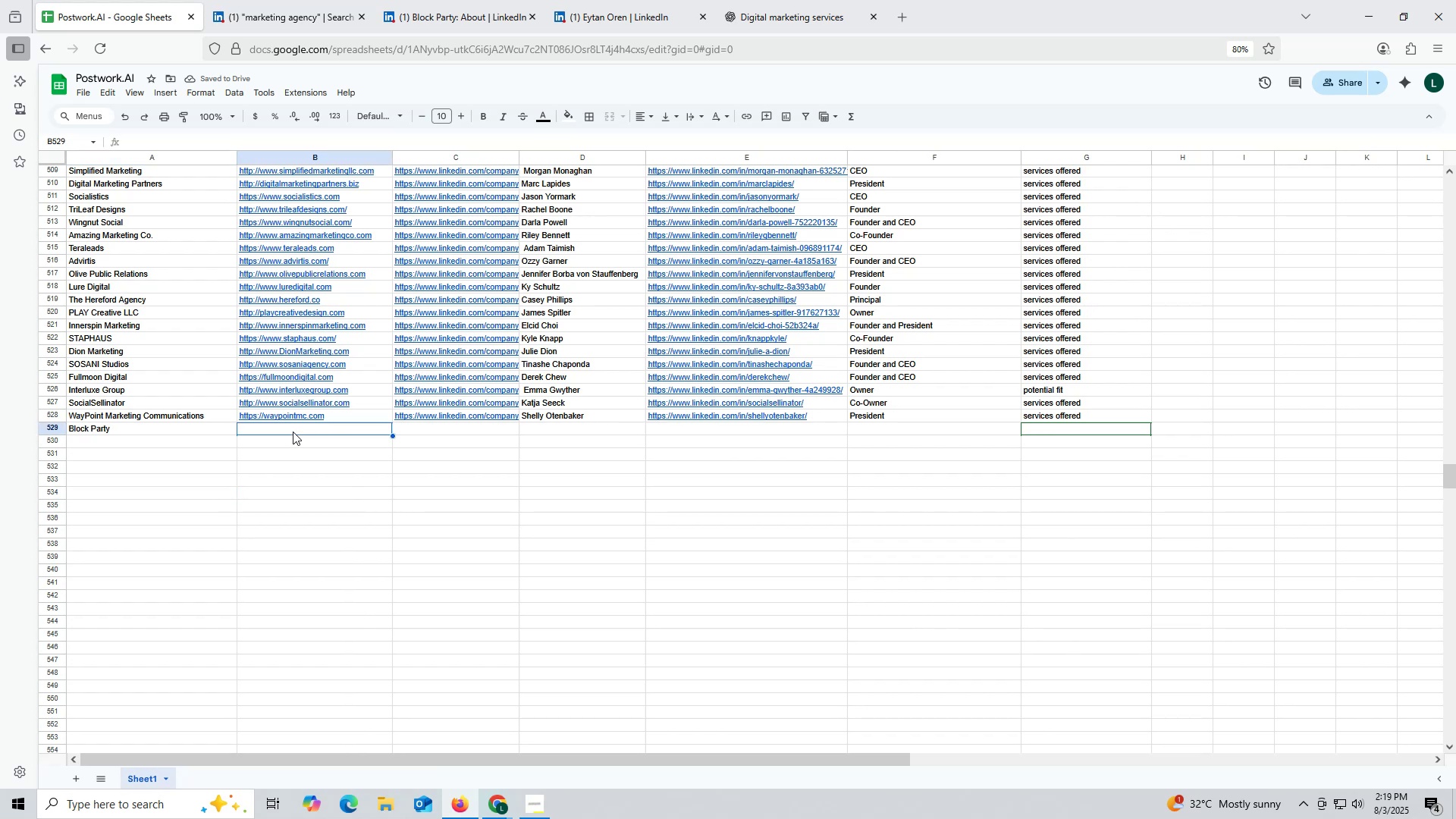 
key(Control+ControlLeft)
 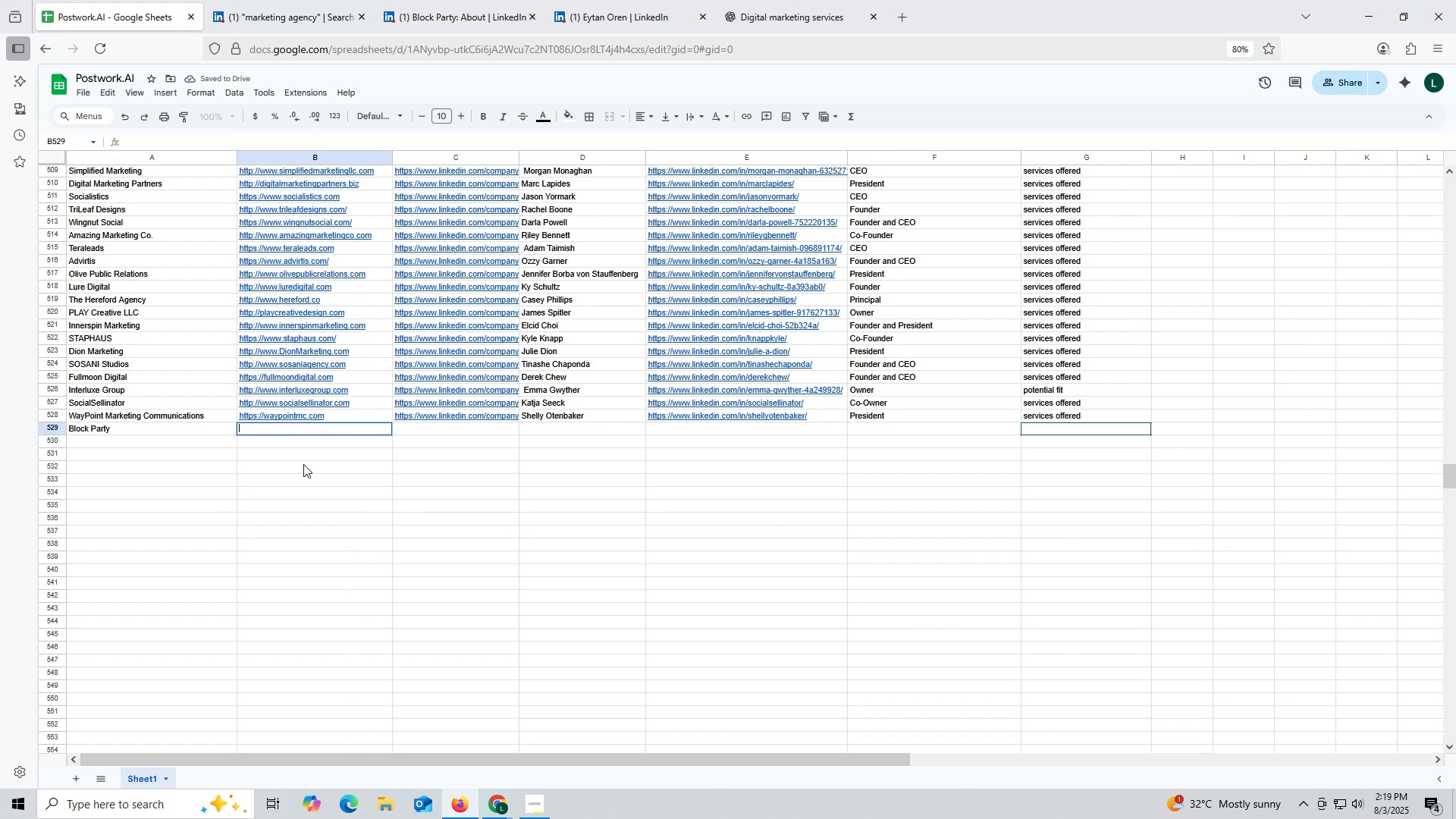 
key(Control+V)
 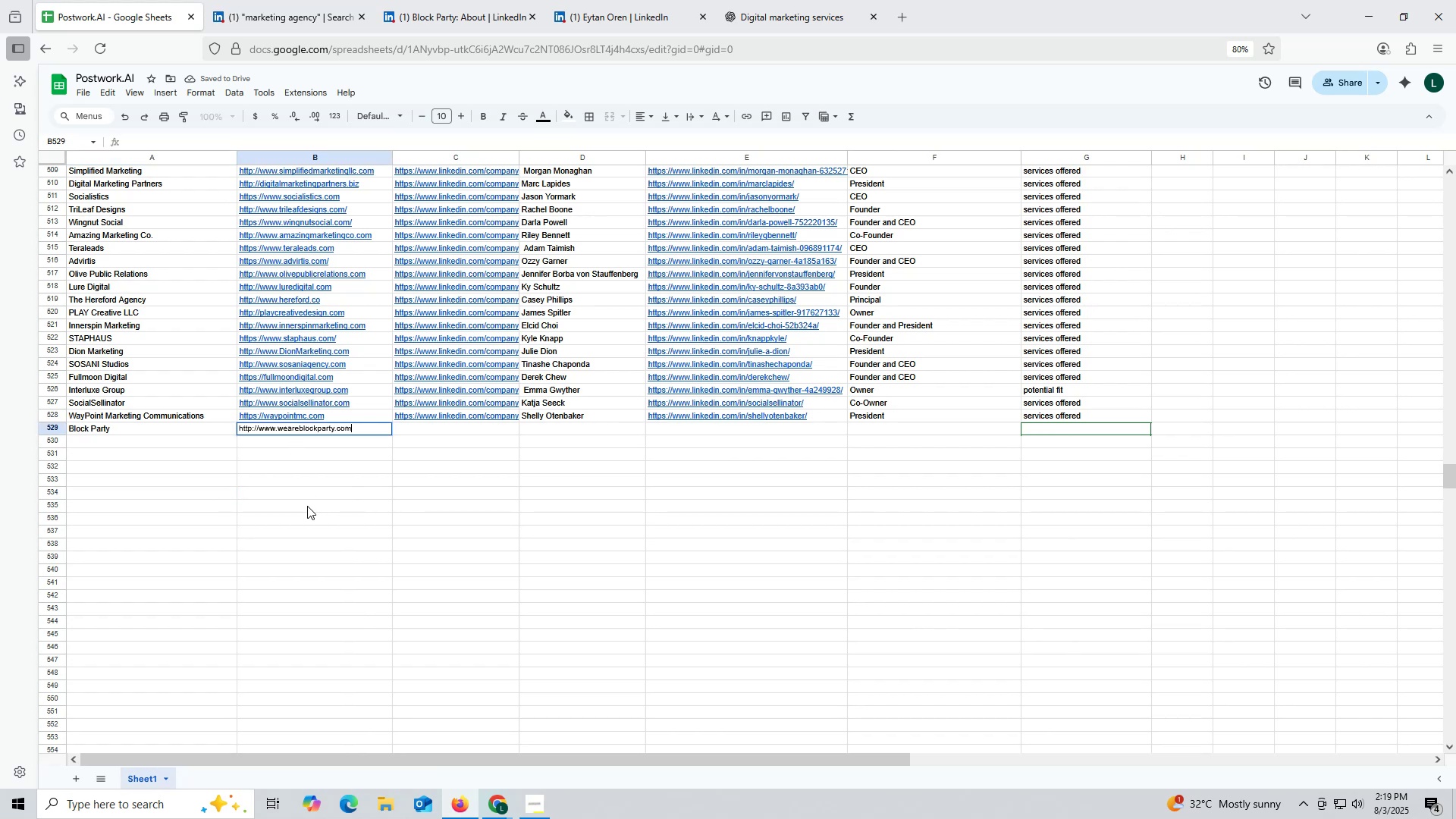 
left_click_drag(start_coordinate=[307, 506], to_coordinate=[308, 511])
 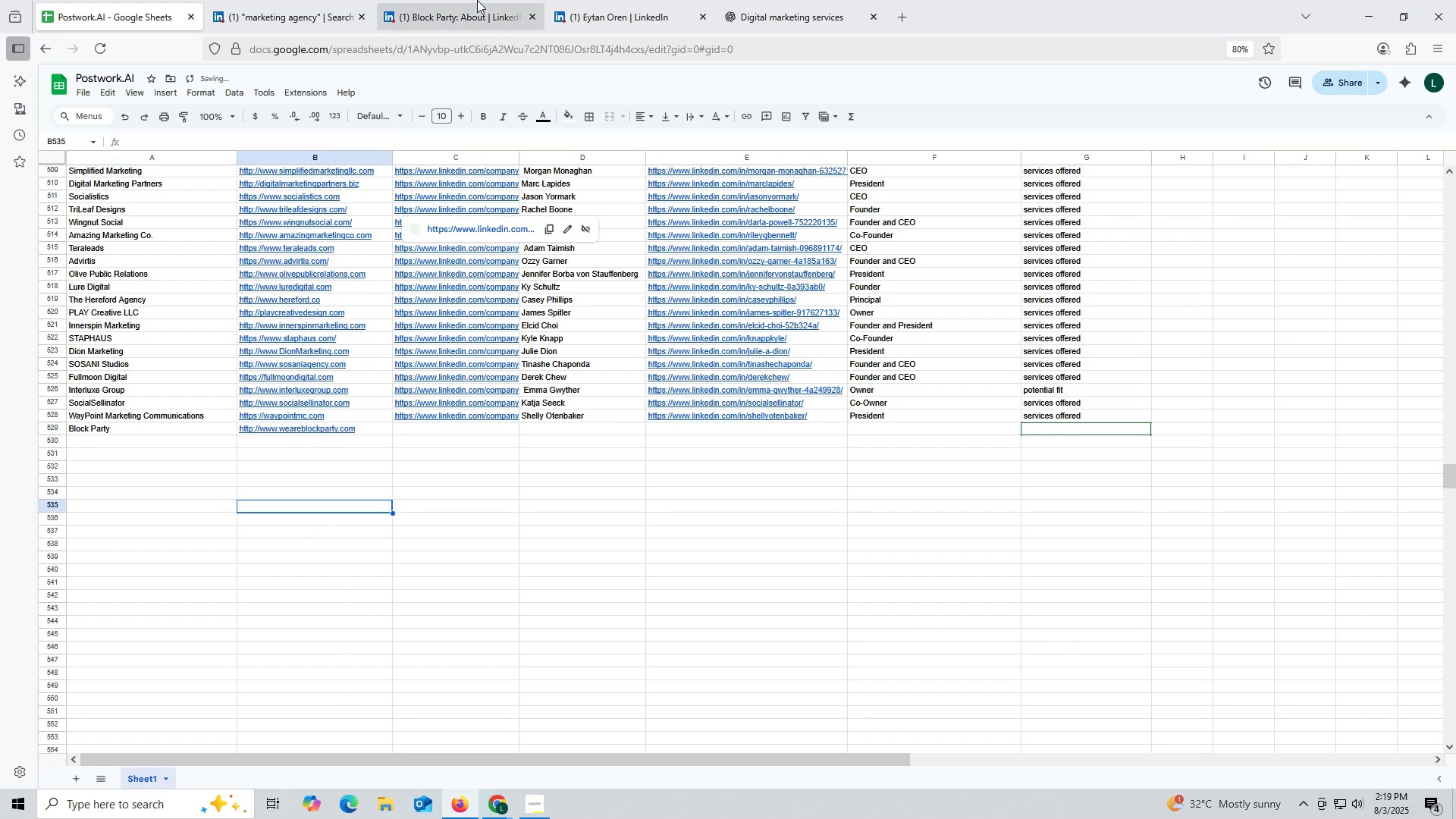 
left_click([475, 0])
 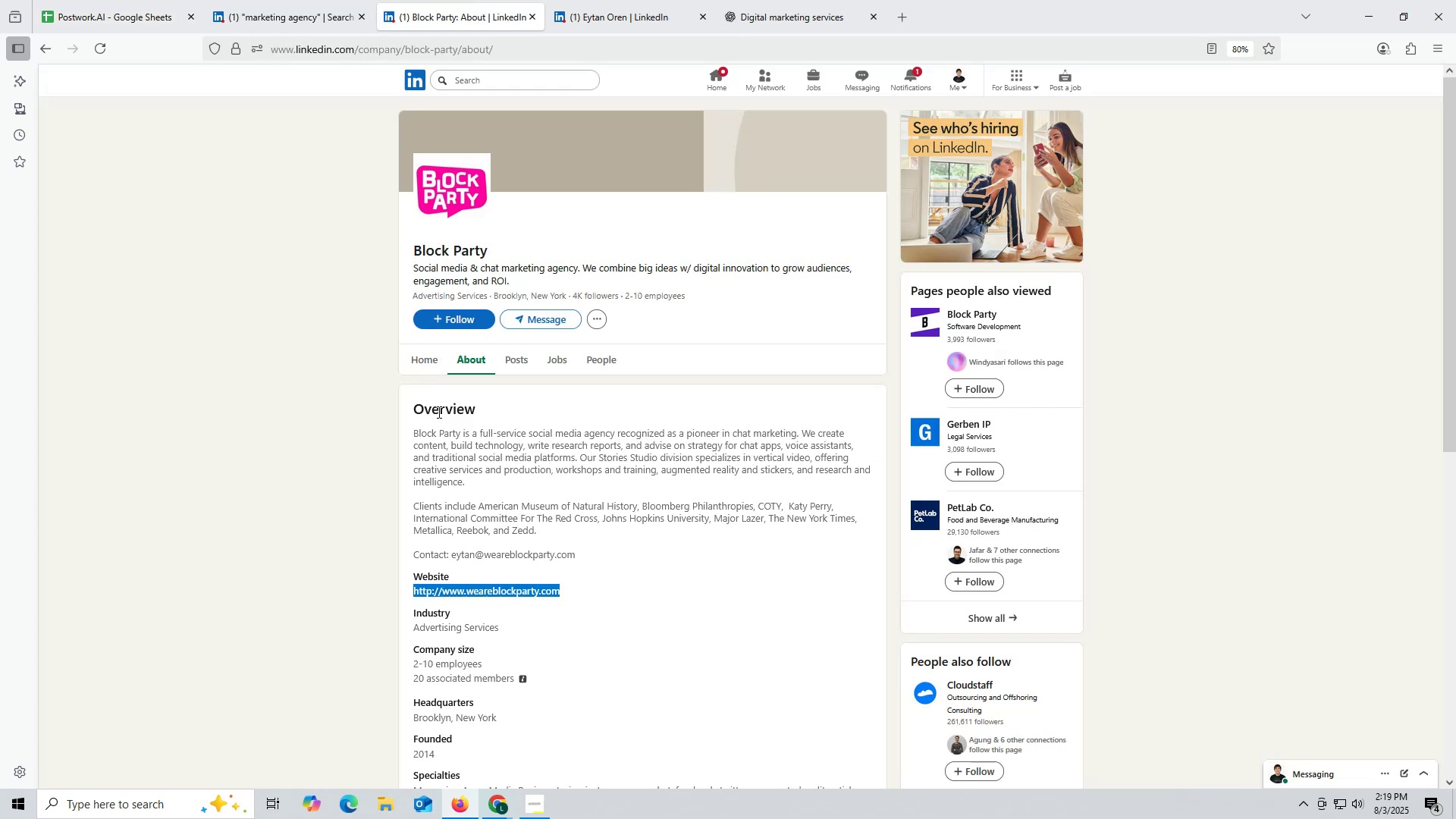 
left_click_drag(start_coordinate=[431, 354], to_coordinate=[431, 360])
 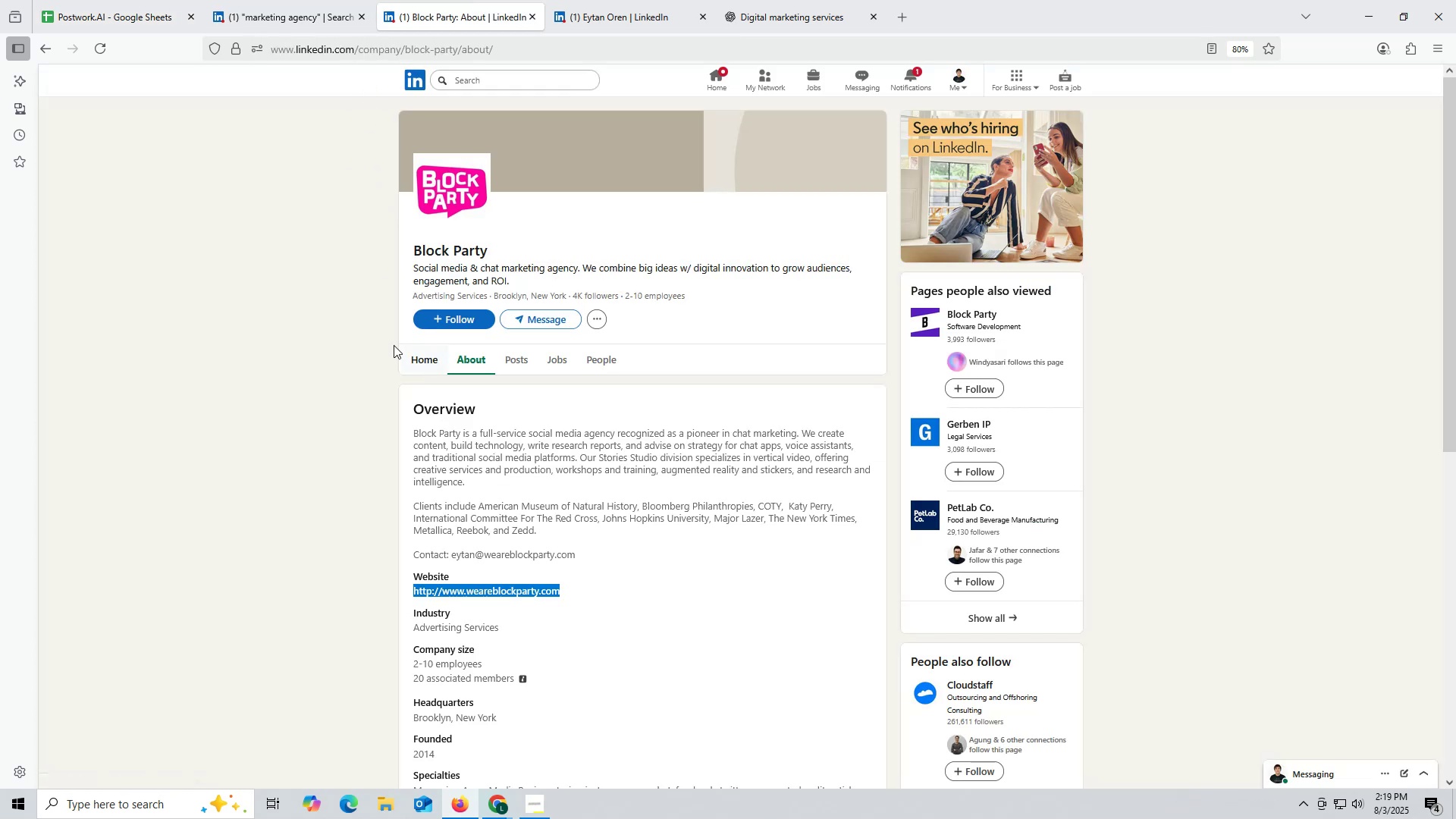 
left_click([425, 357])
 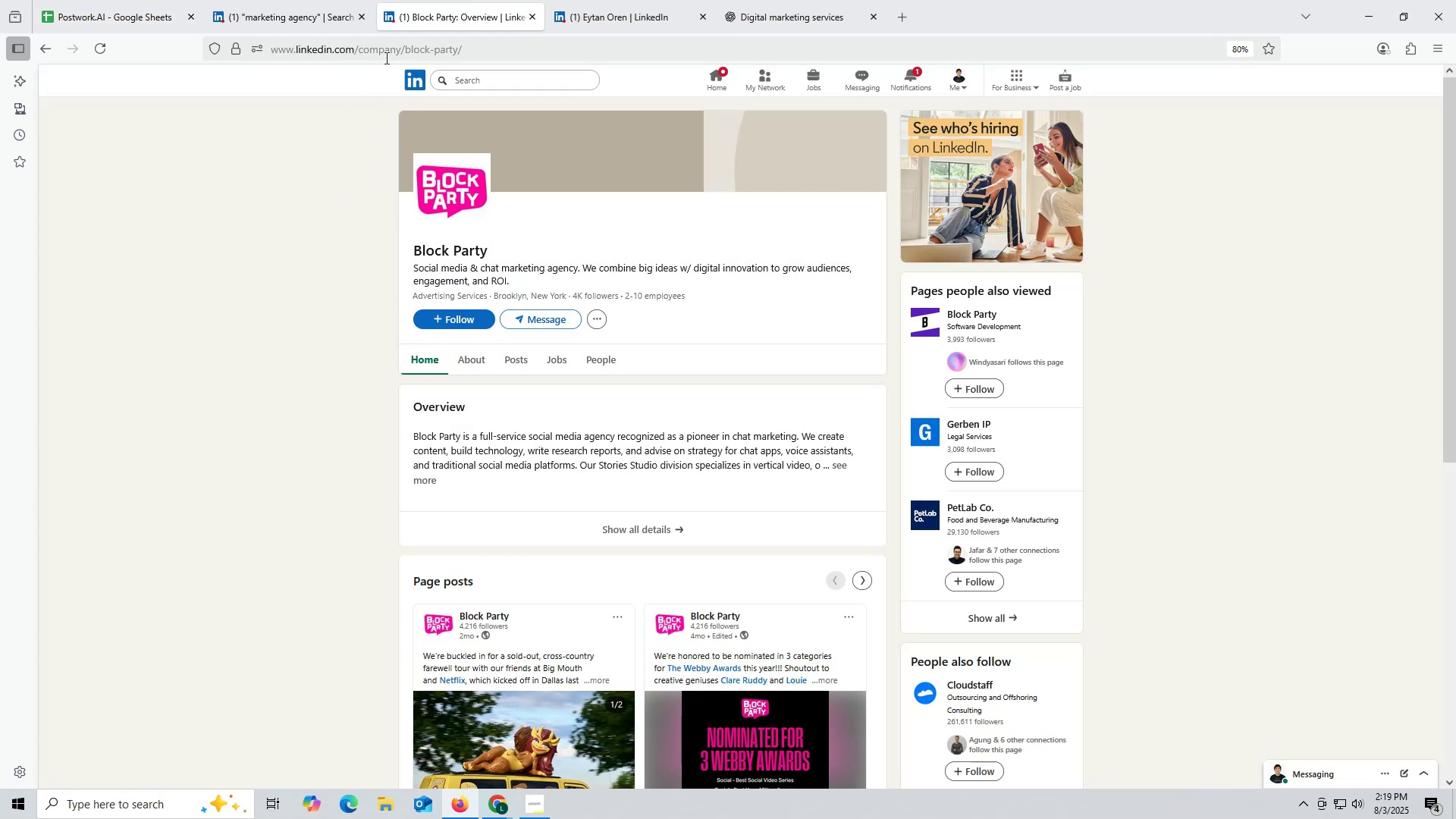 
double_click([385, 57])
 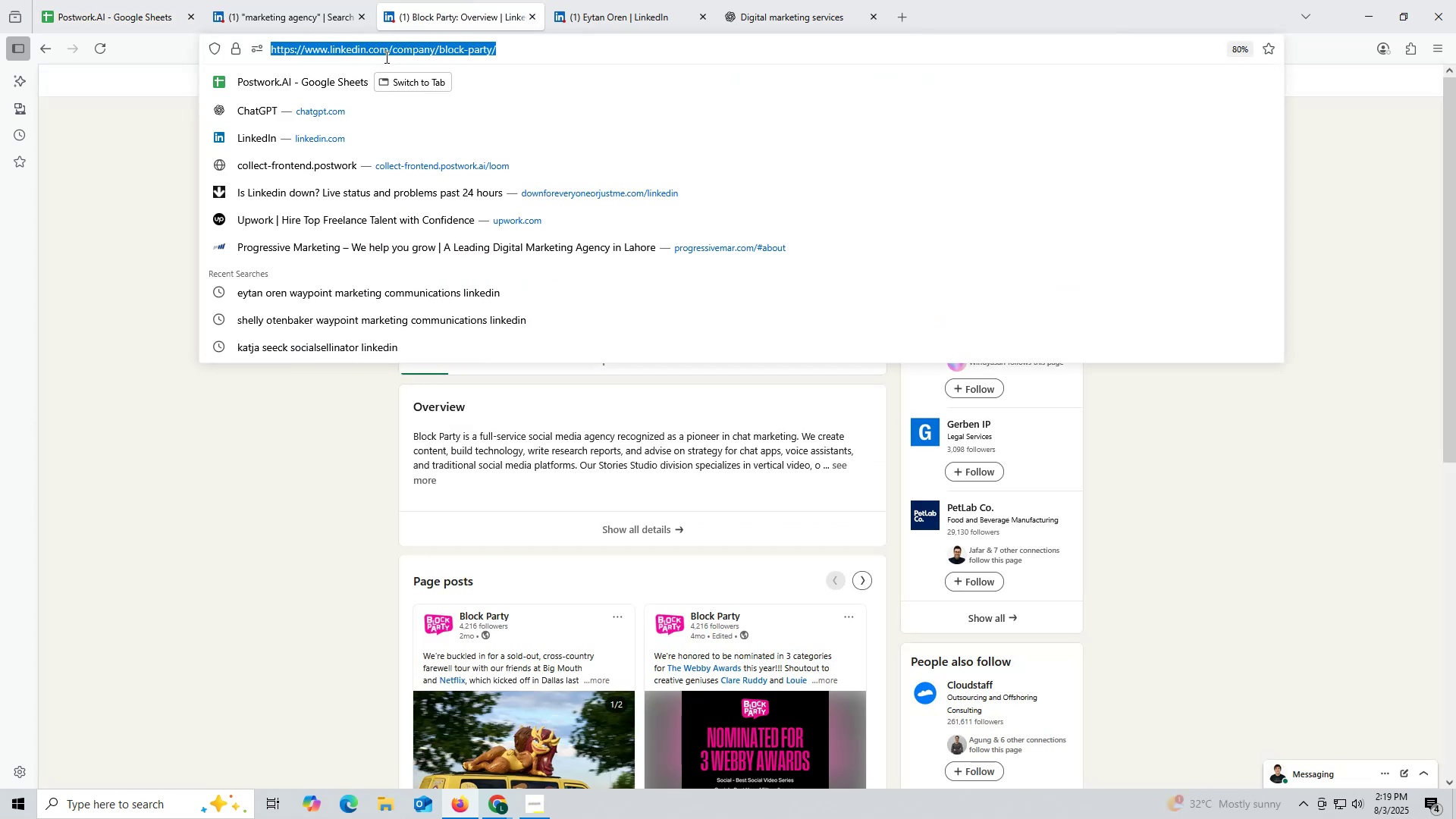 
triple_click([385, 57])
 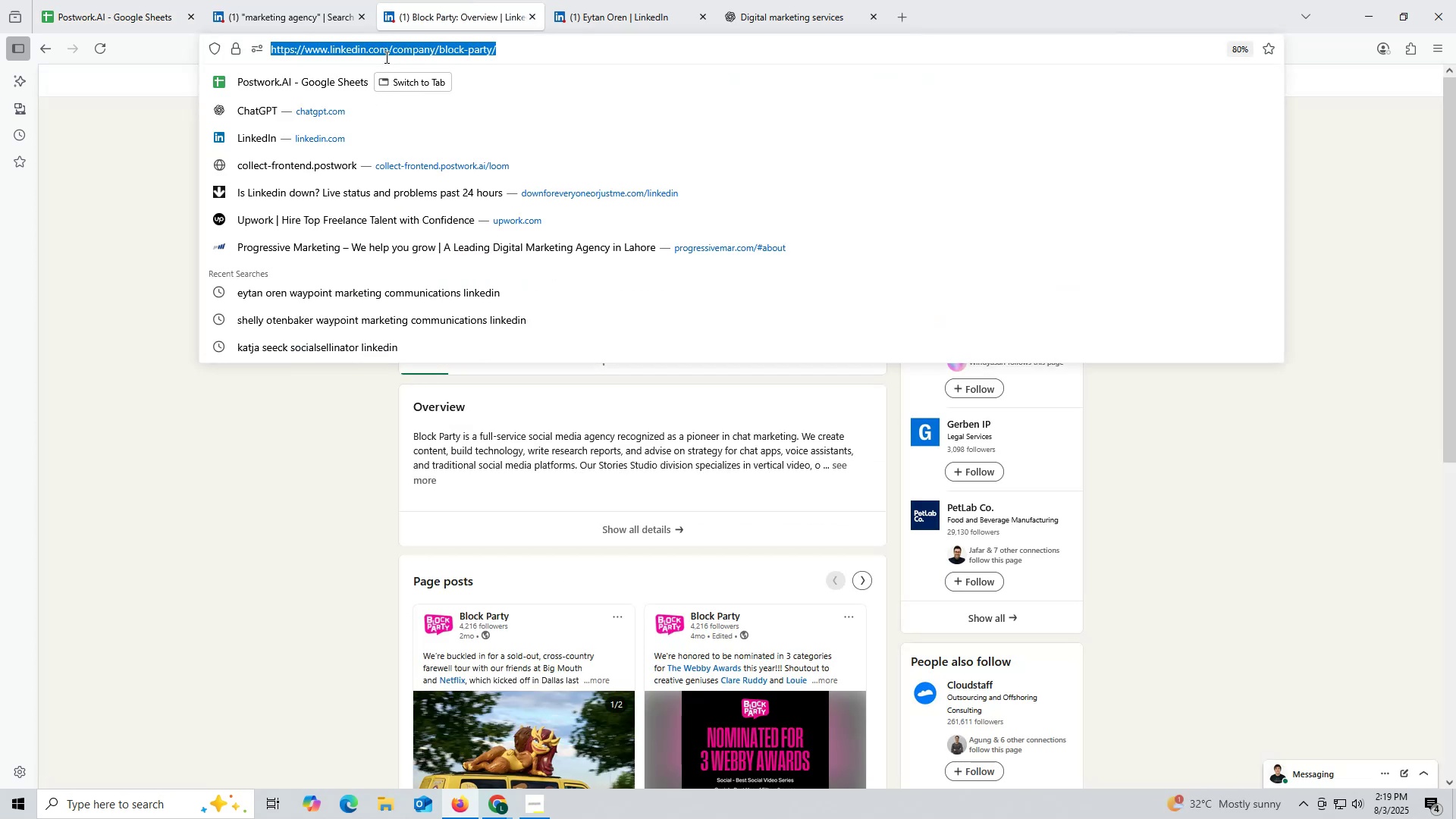 
key(Control+ControlLeft)
 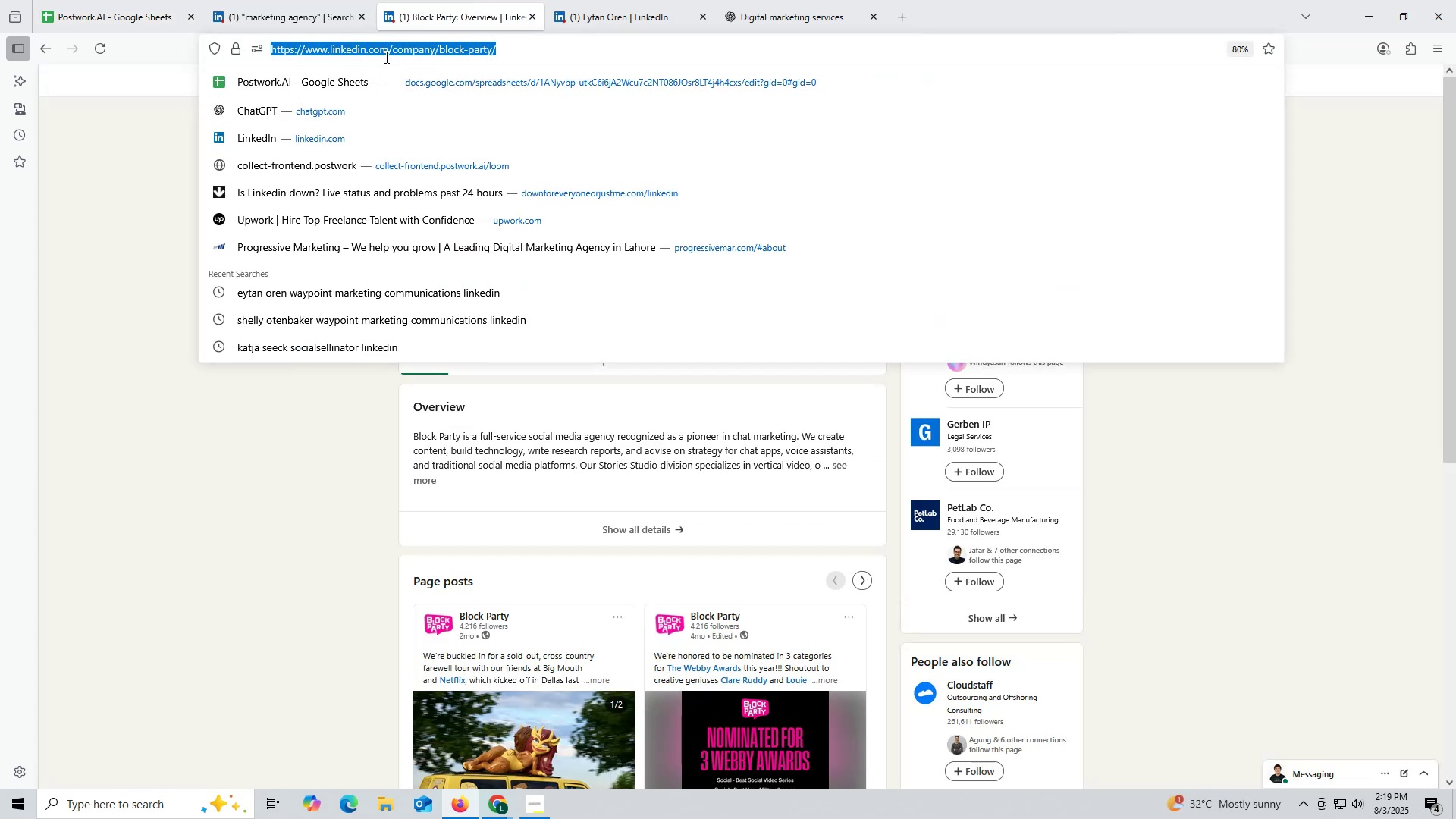 
key(Control+C)
 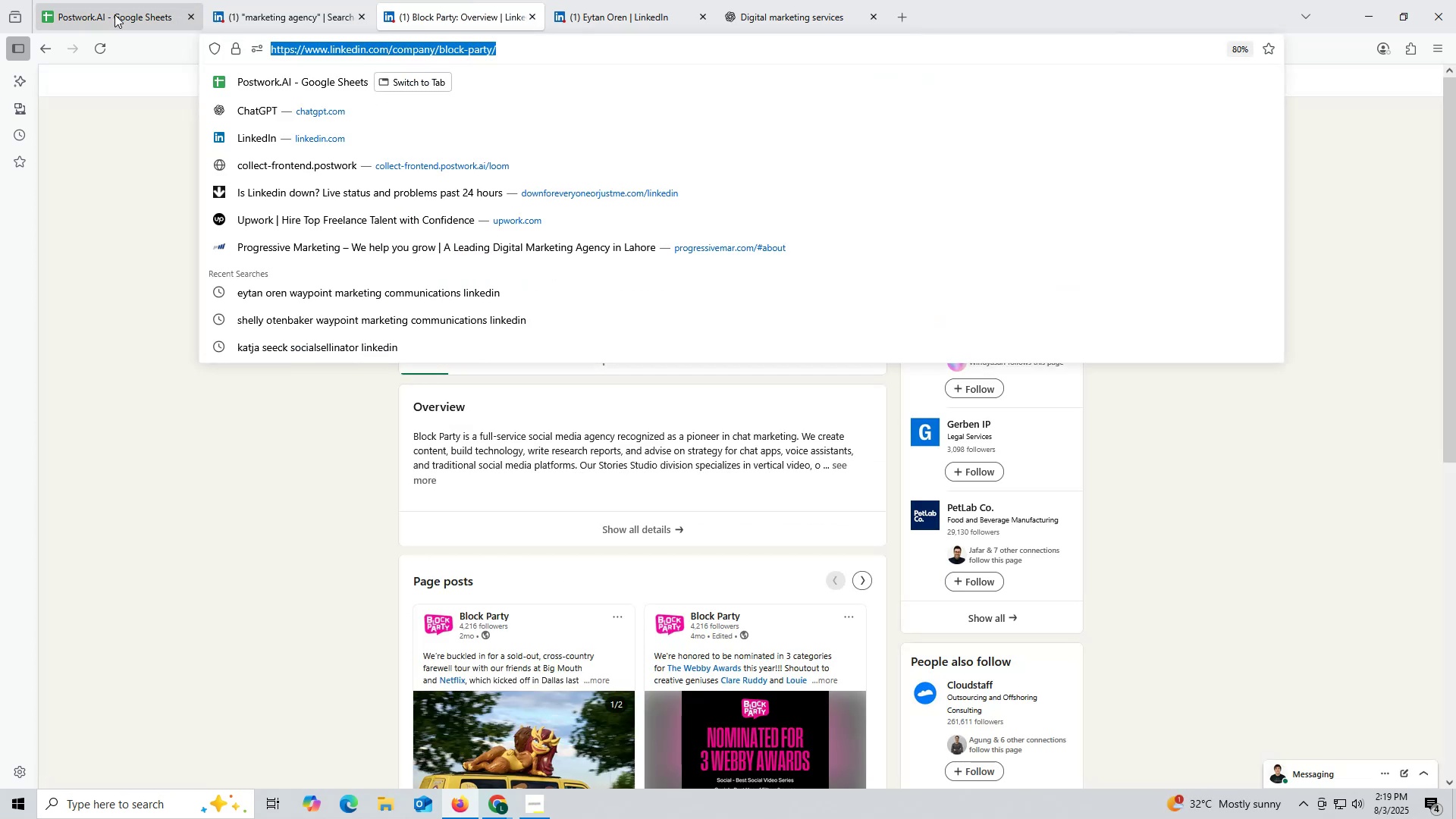 
left_click([111, 13])
 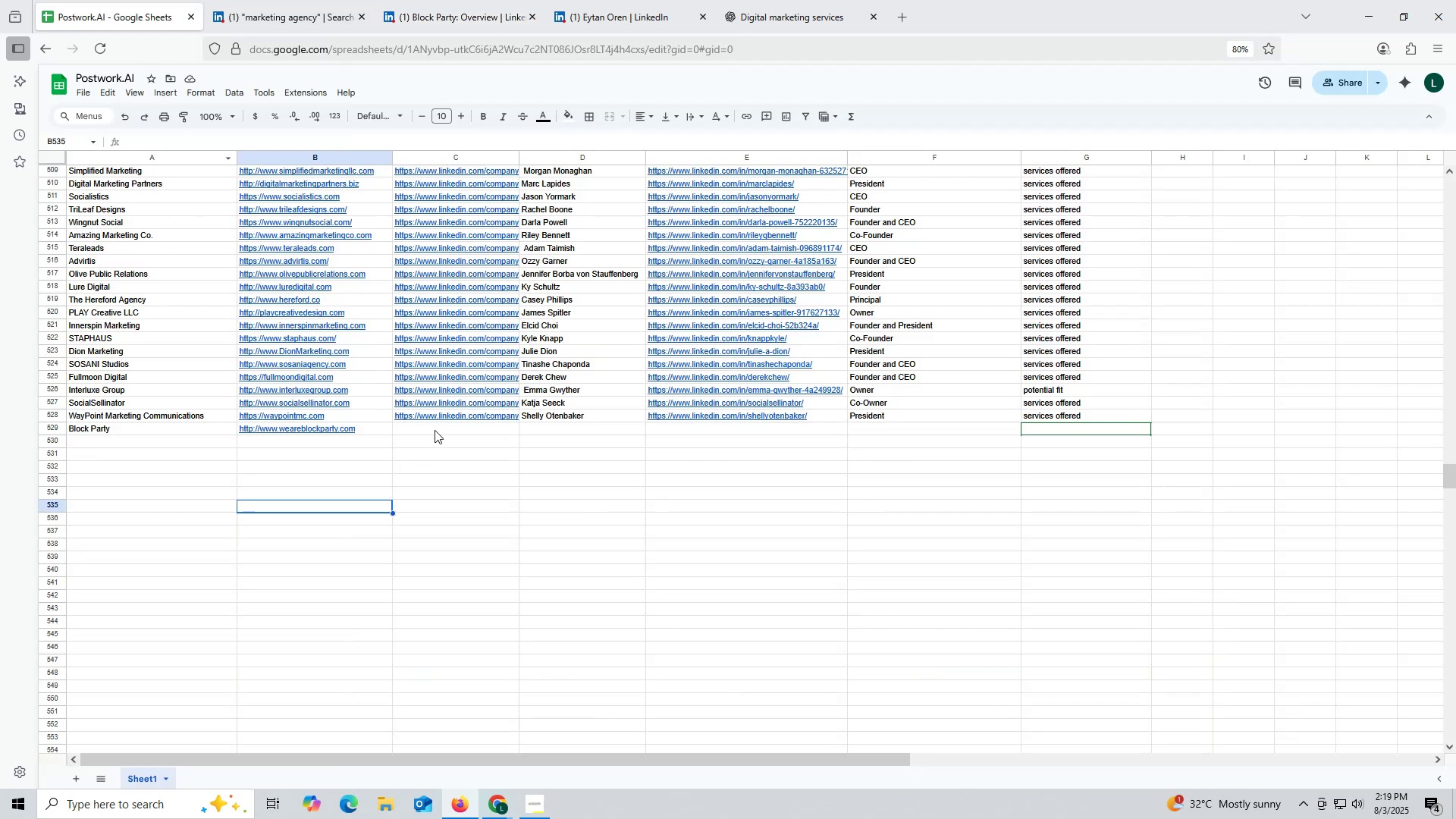 
double_click([435, 430])
 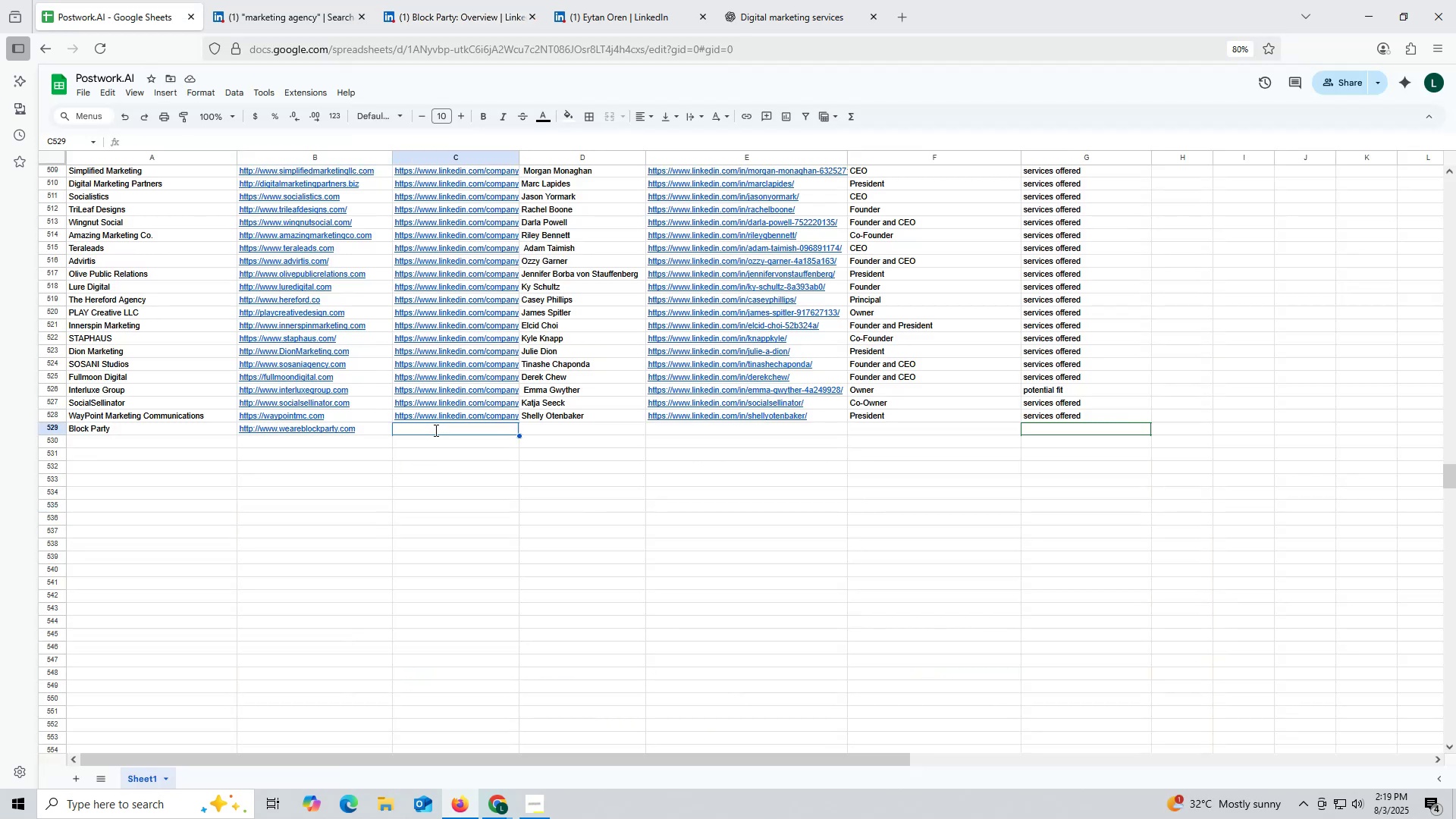 
key(Control+ControlLeft)
 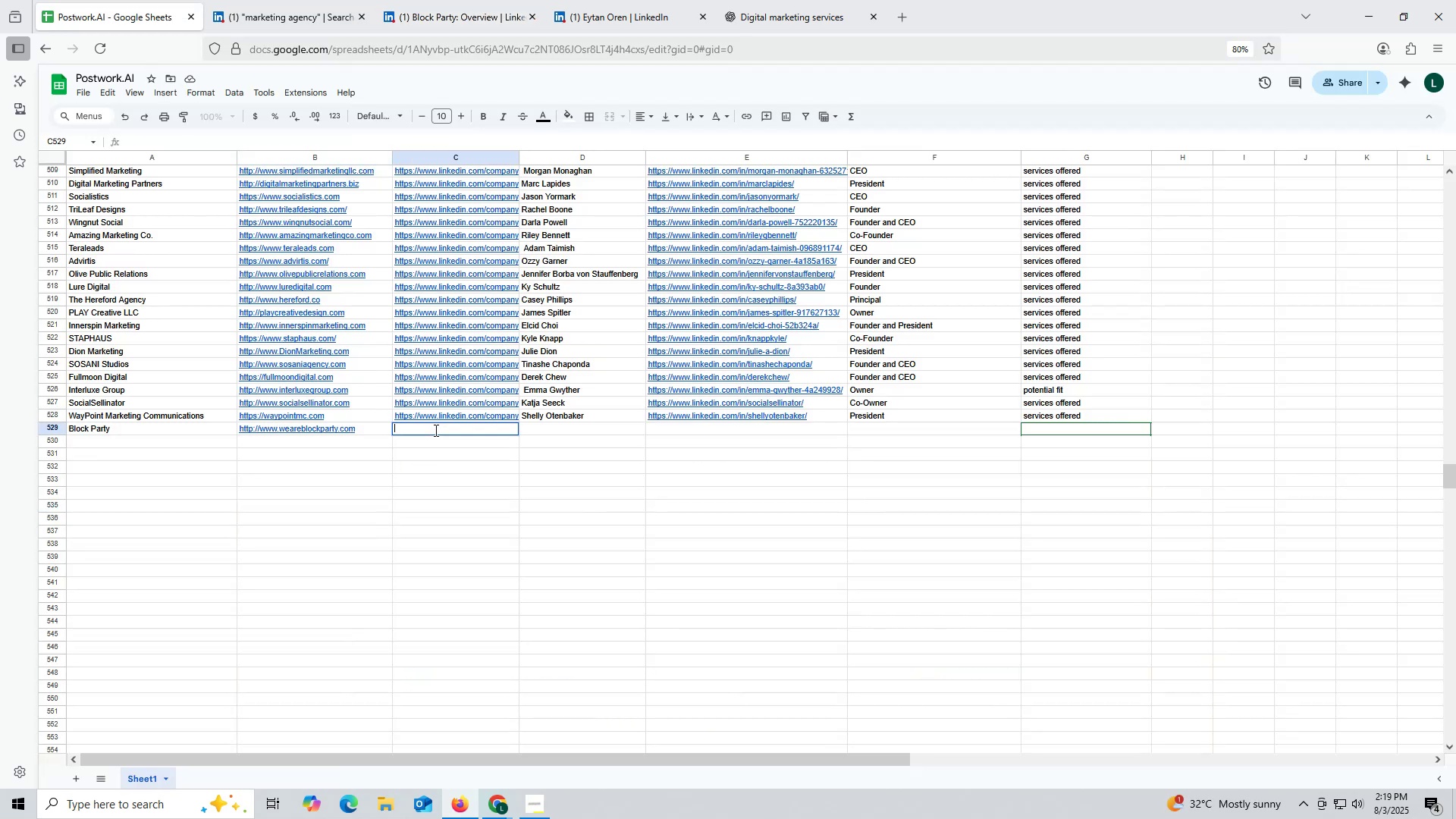 
key(Control+V)
 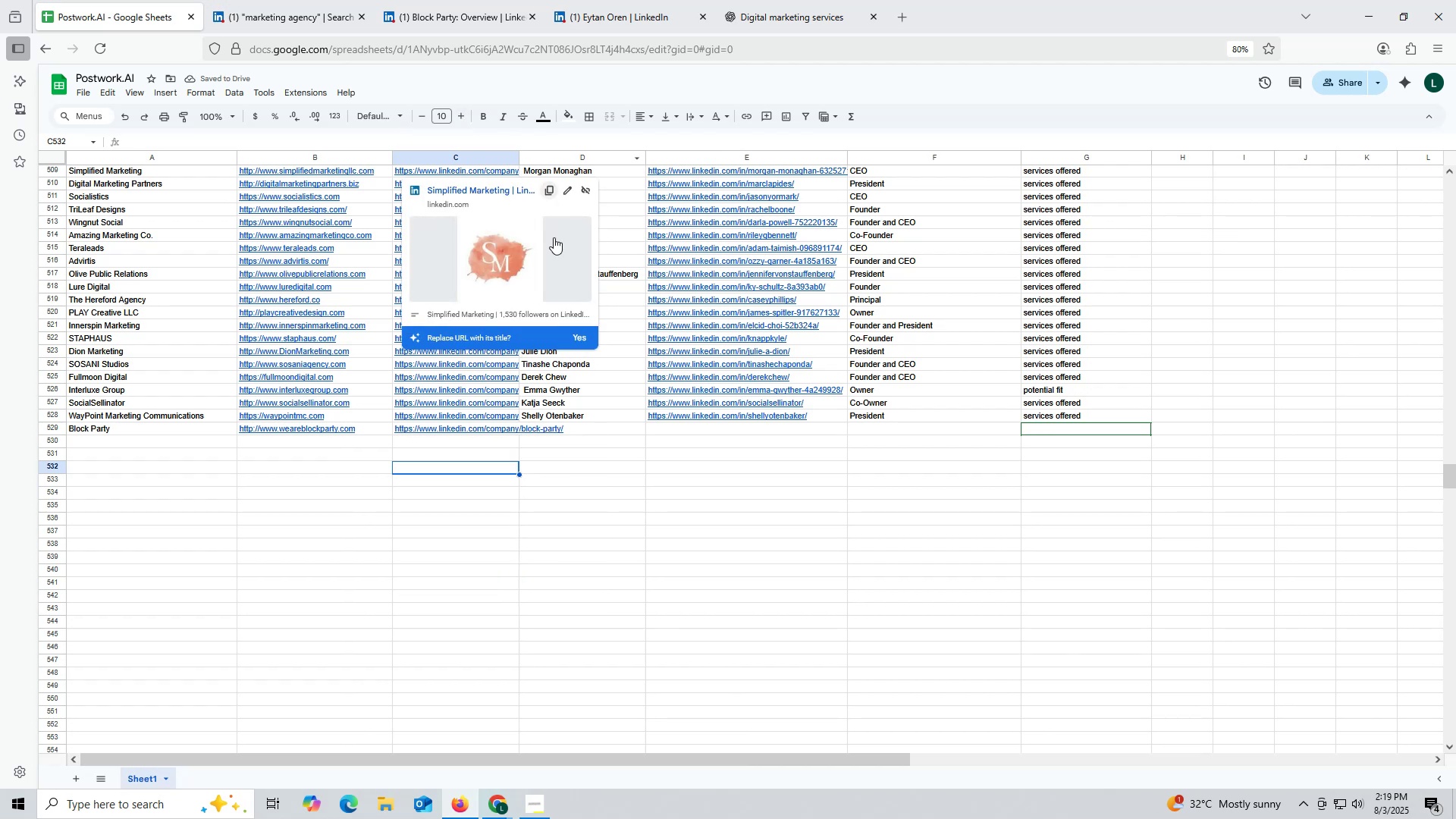 
left_click([627, 0])
 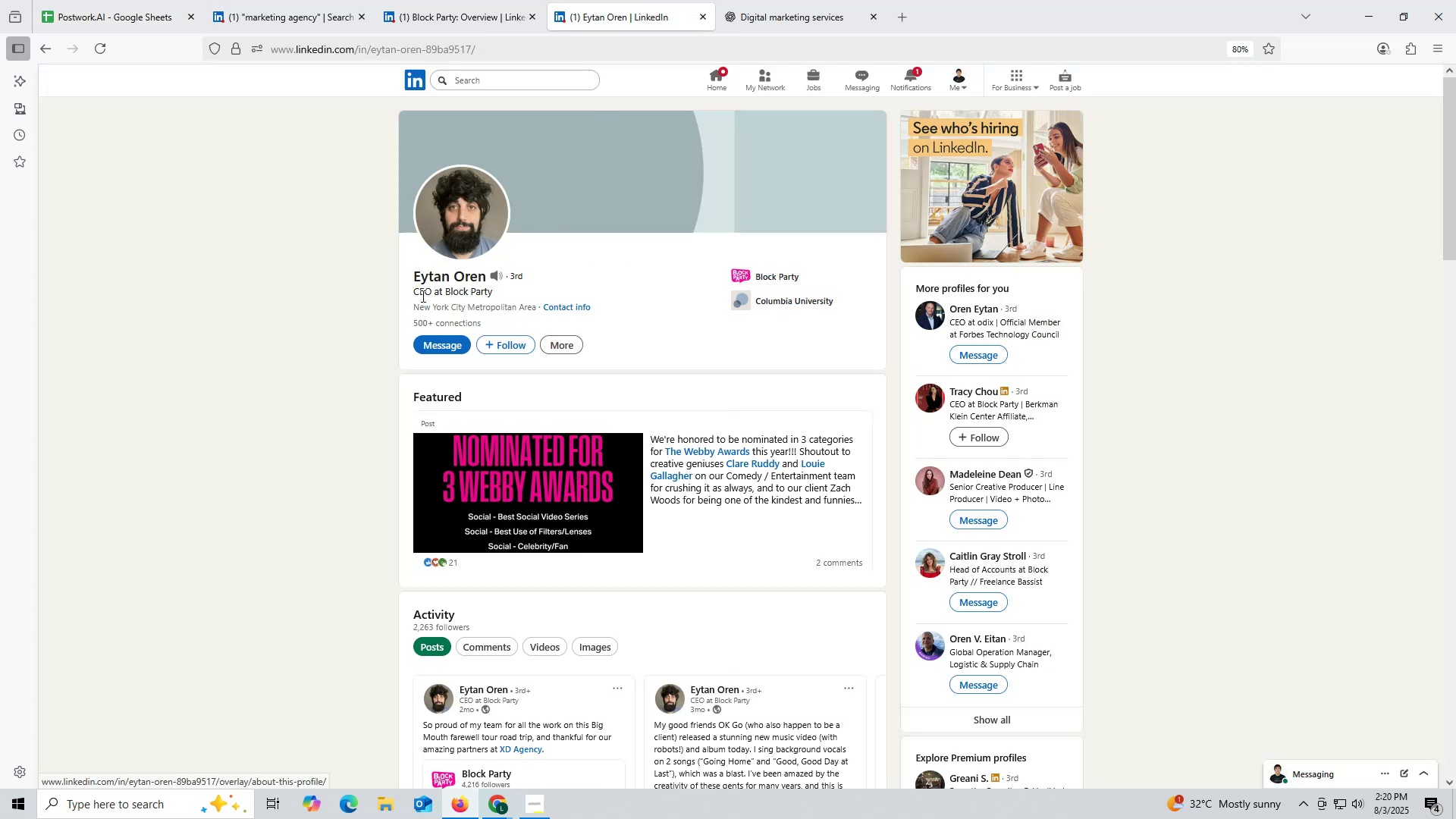 
left_click_drag(start_coordinate=[406, 270], to_coordinate=[483, 268])
 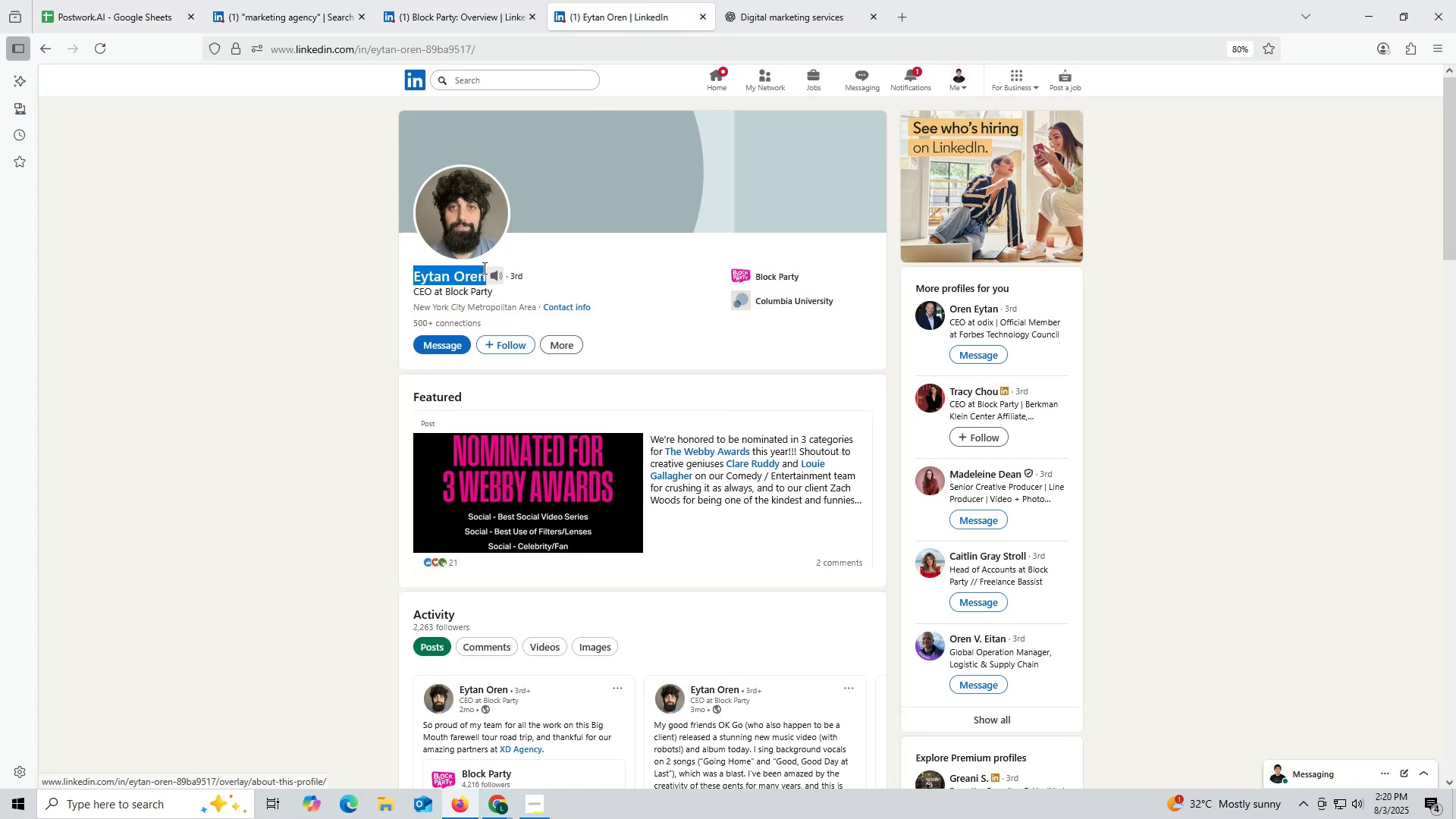 
key(Control+ControlLeft)
 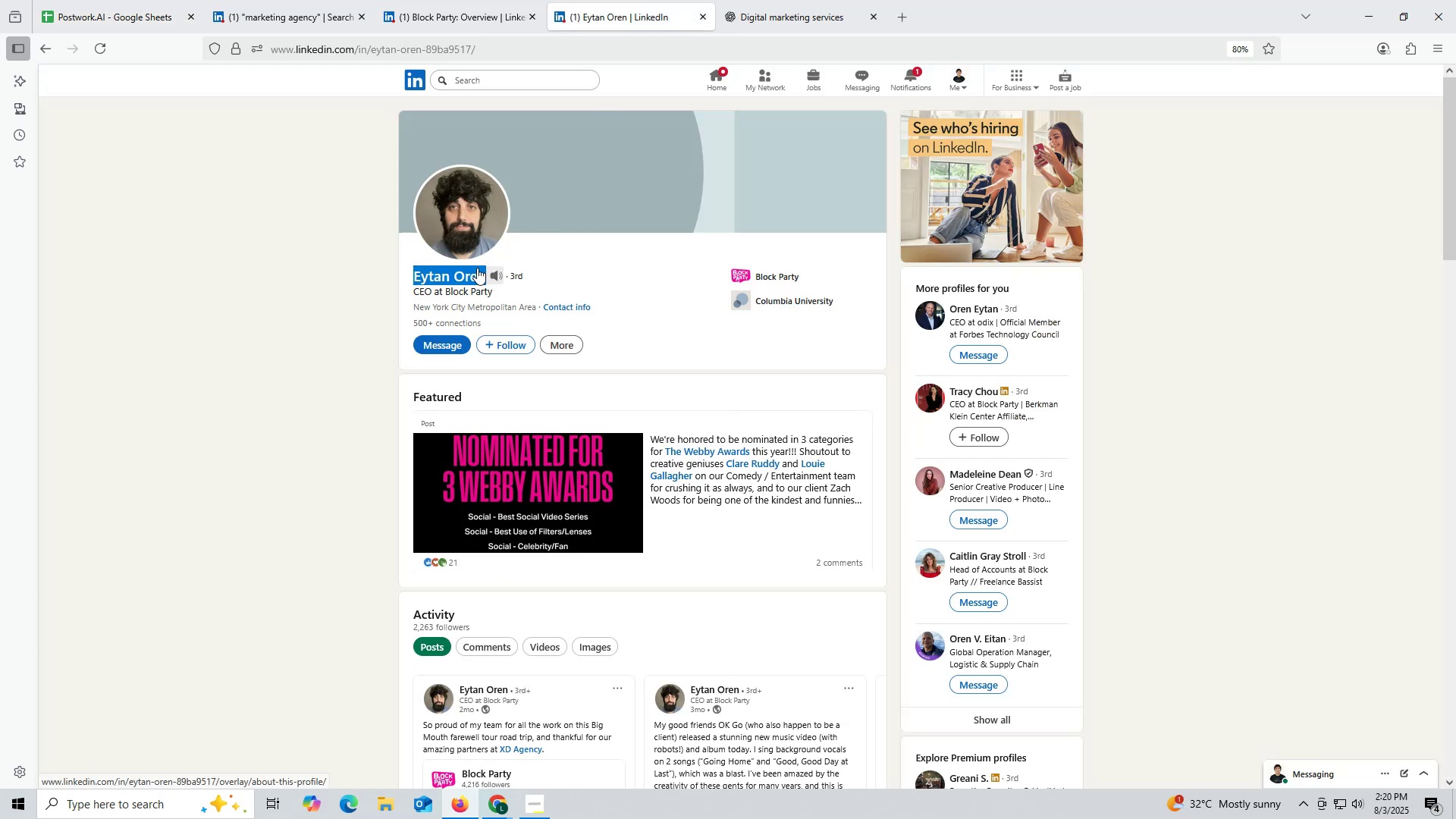 
key(Control+C)
 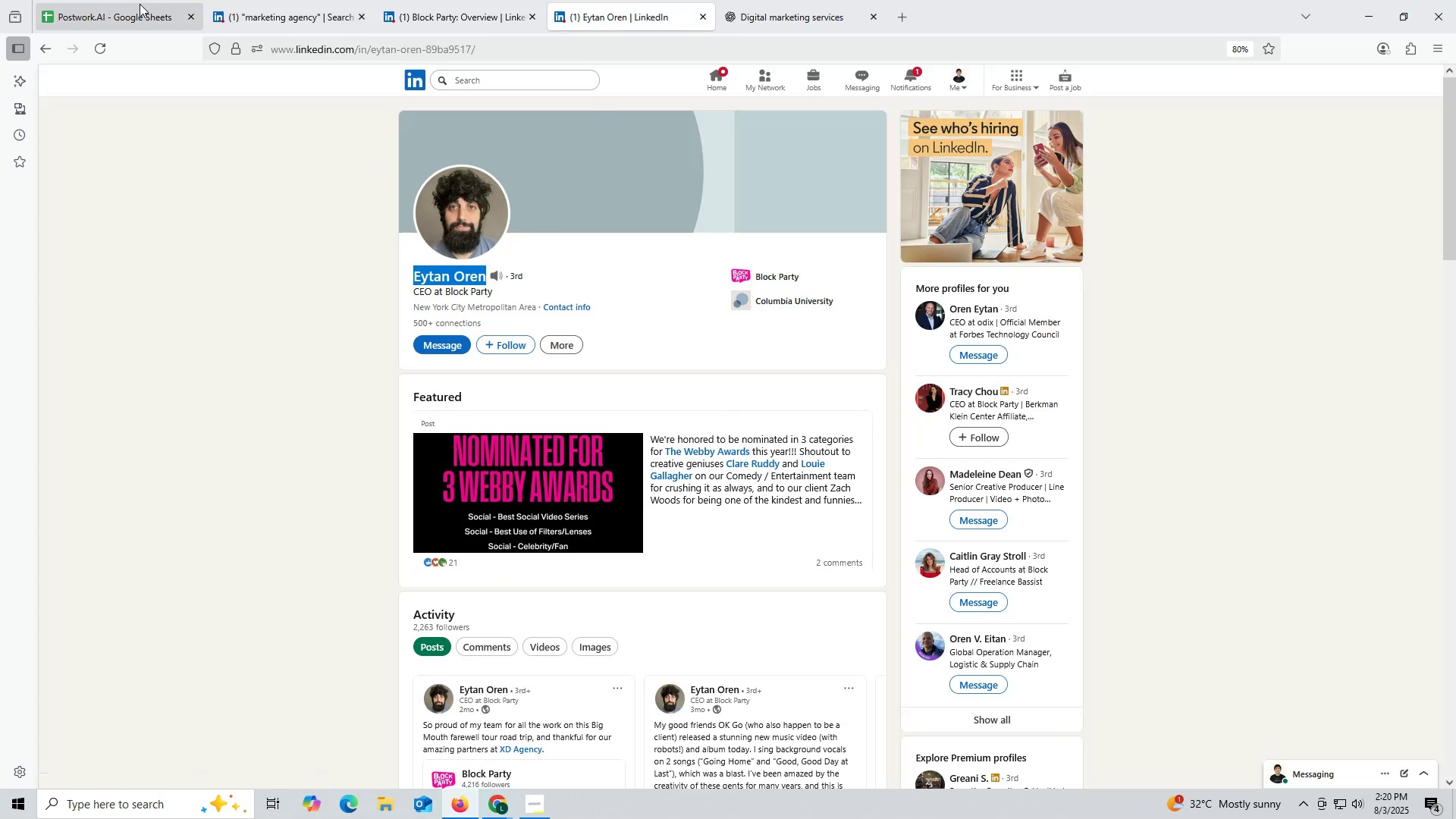 
left_click([136, 4])
 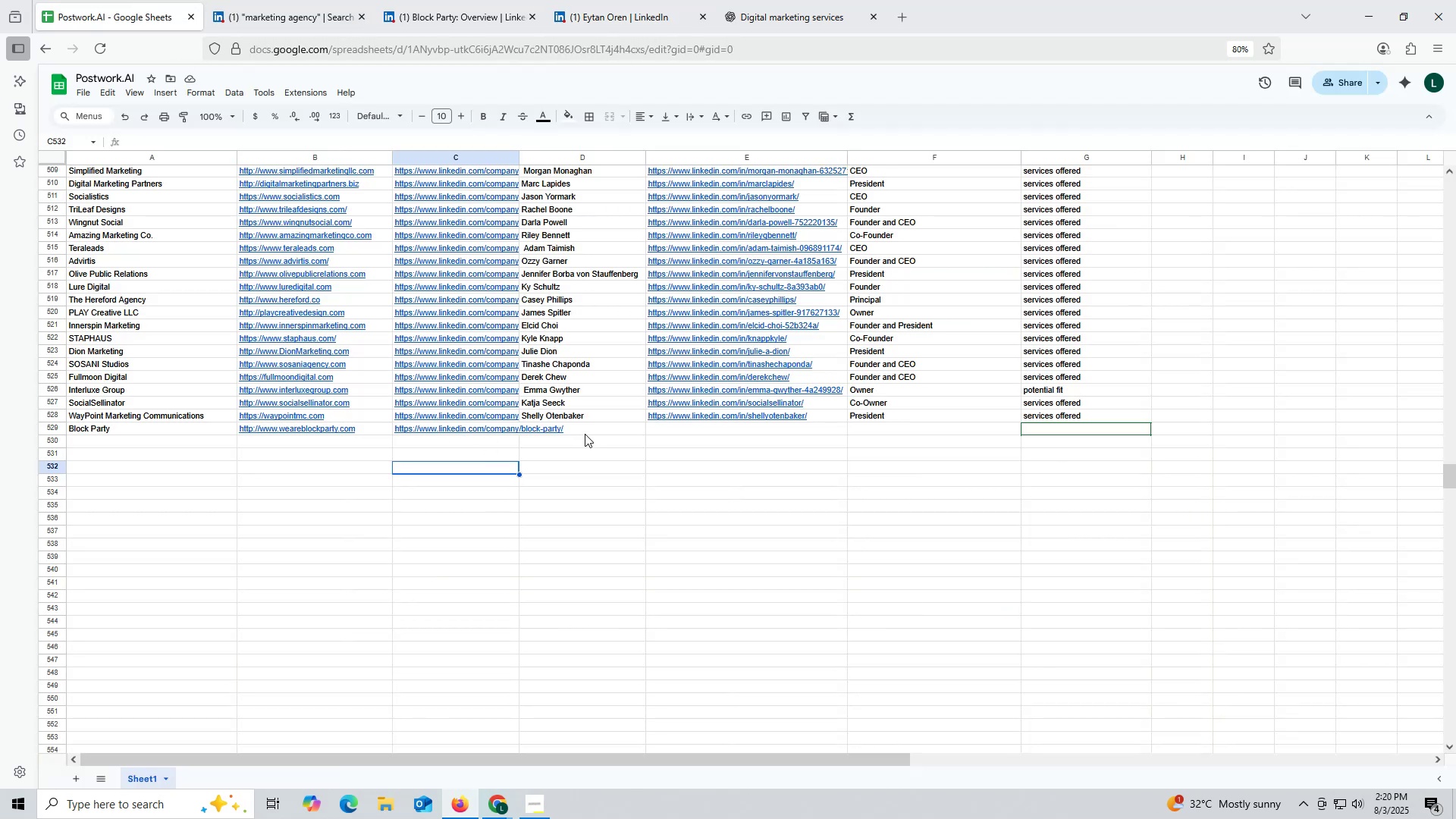 
double_click([586, 431])
 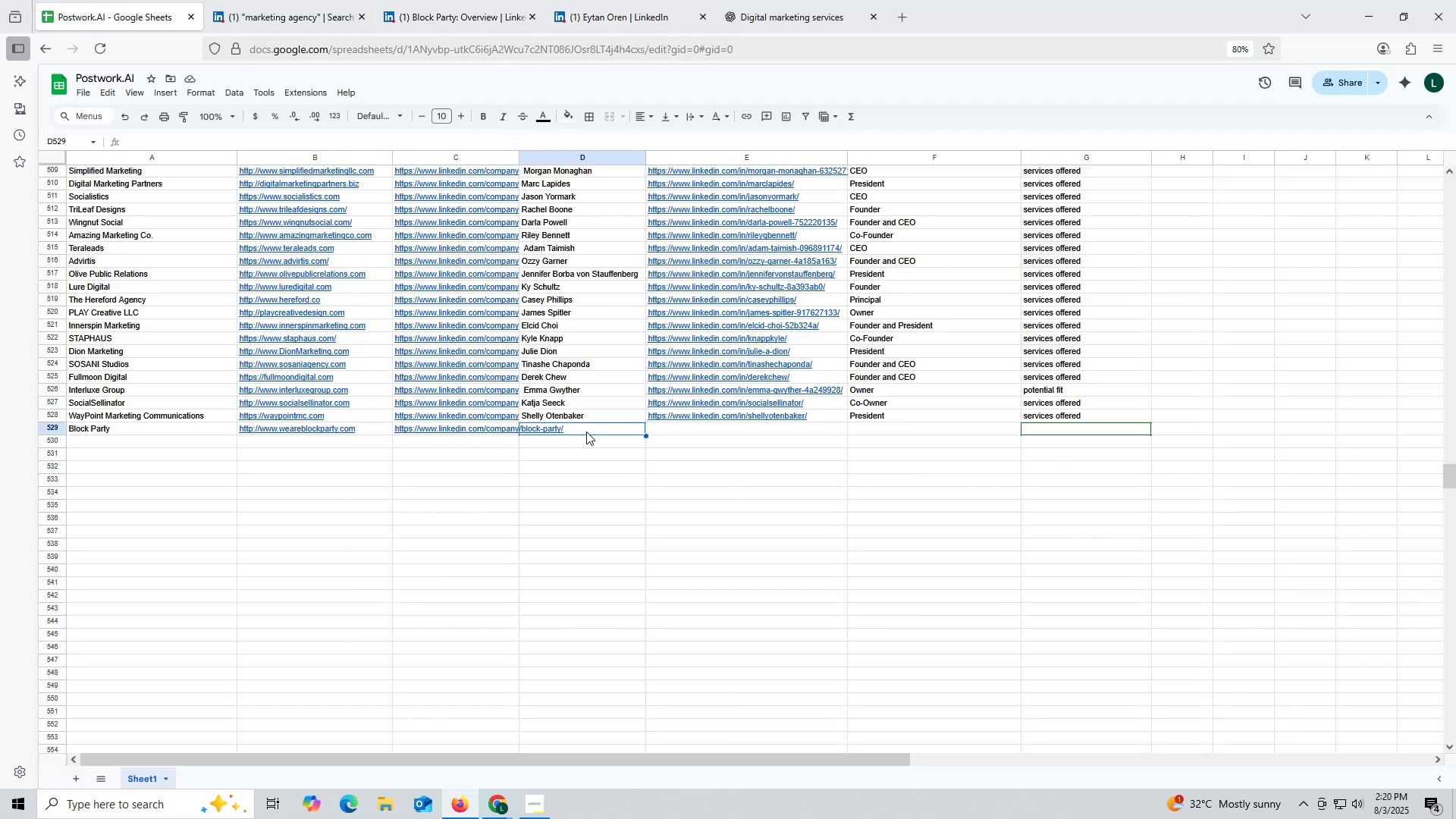 
key(Control+ControlLeft)
 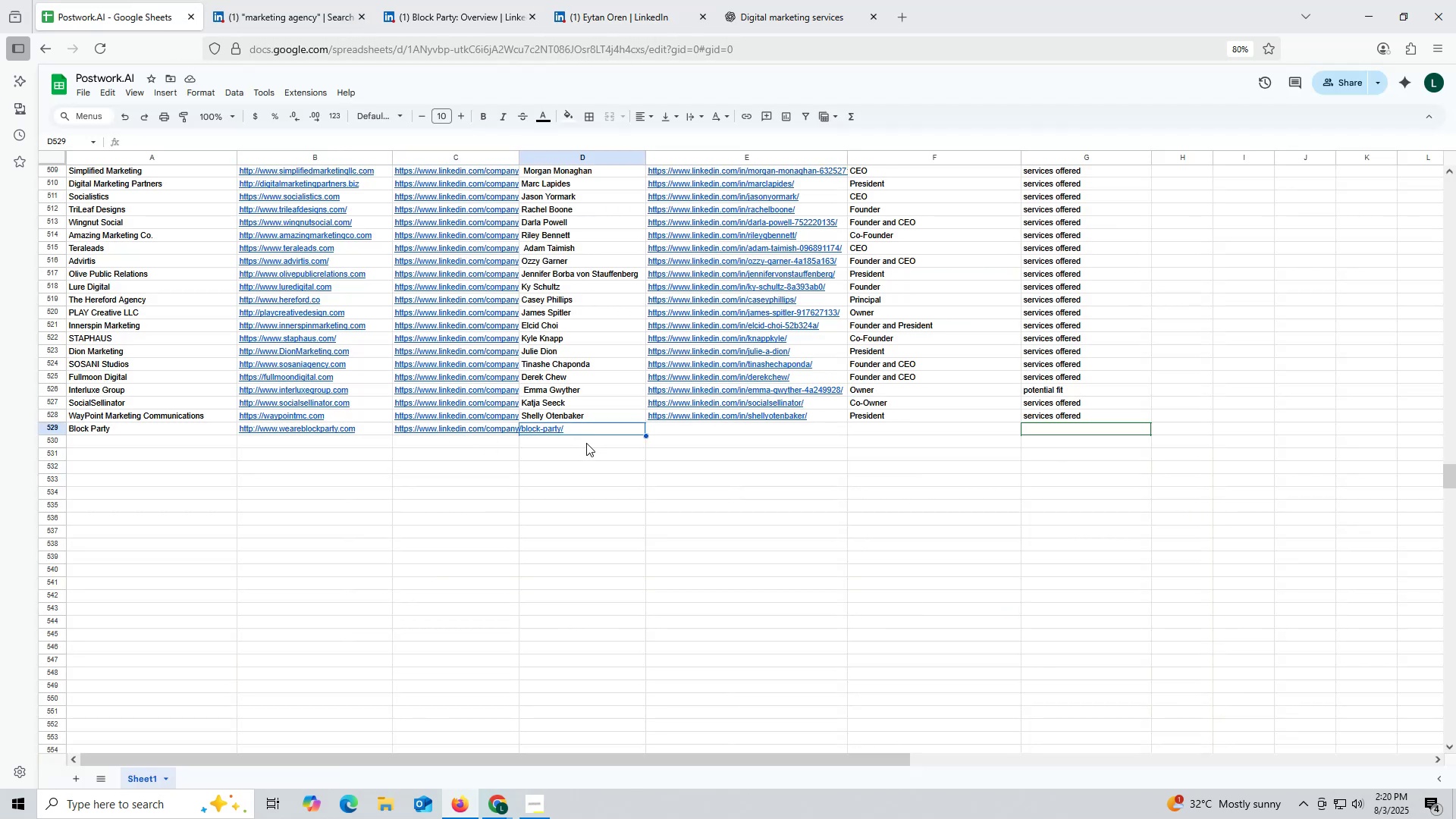 
key(Control+V)
 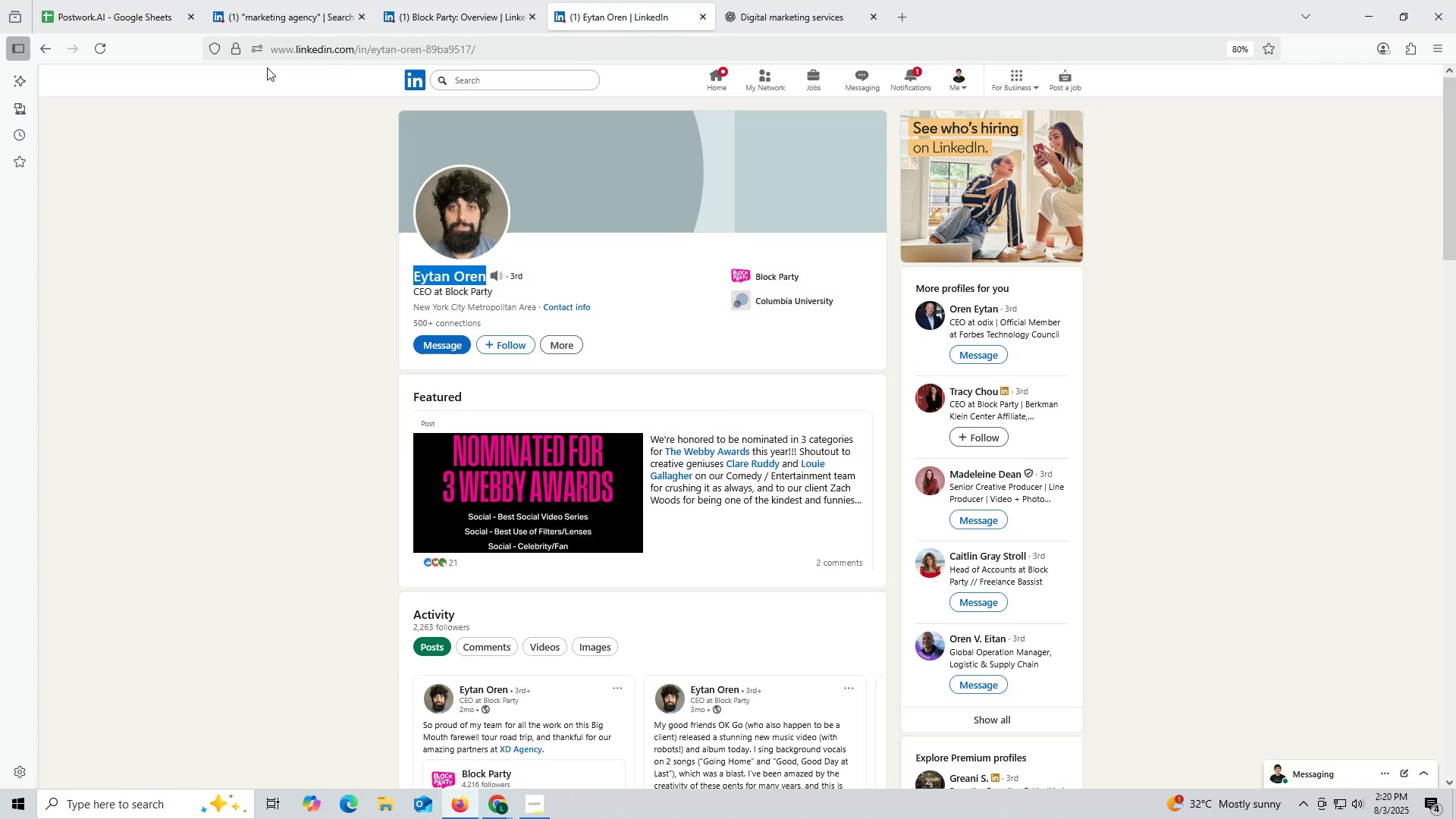 
double_click([345, 42])
 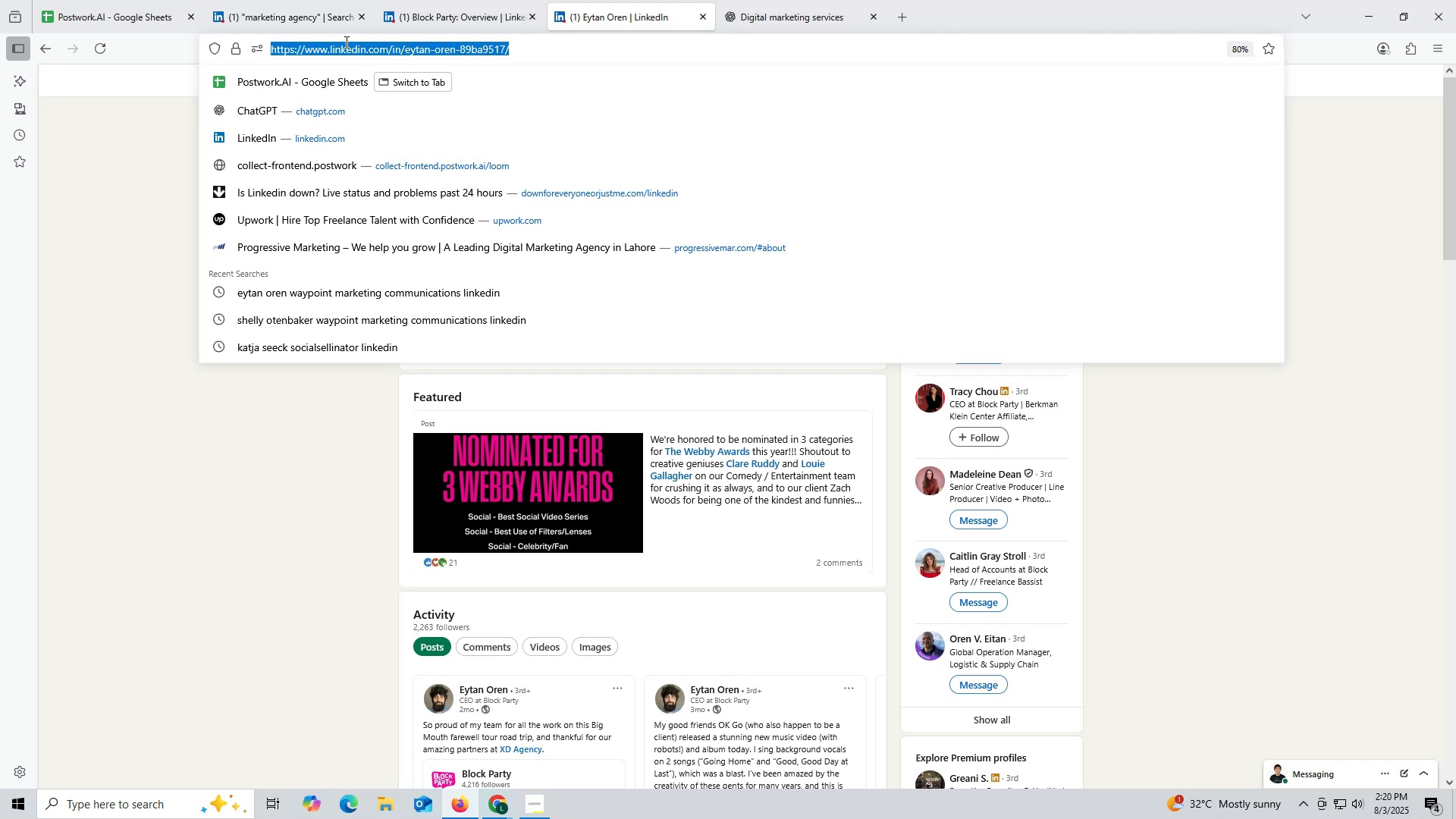 
triple_click([345, 42])
 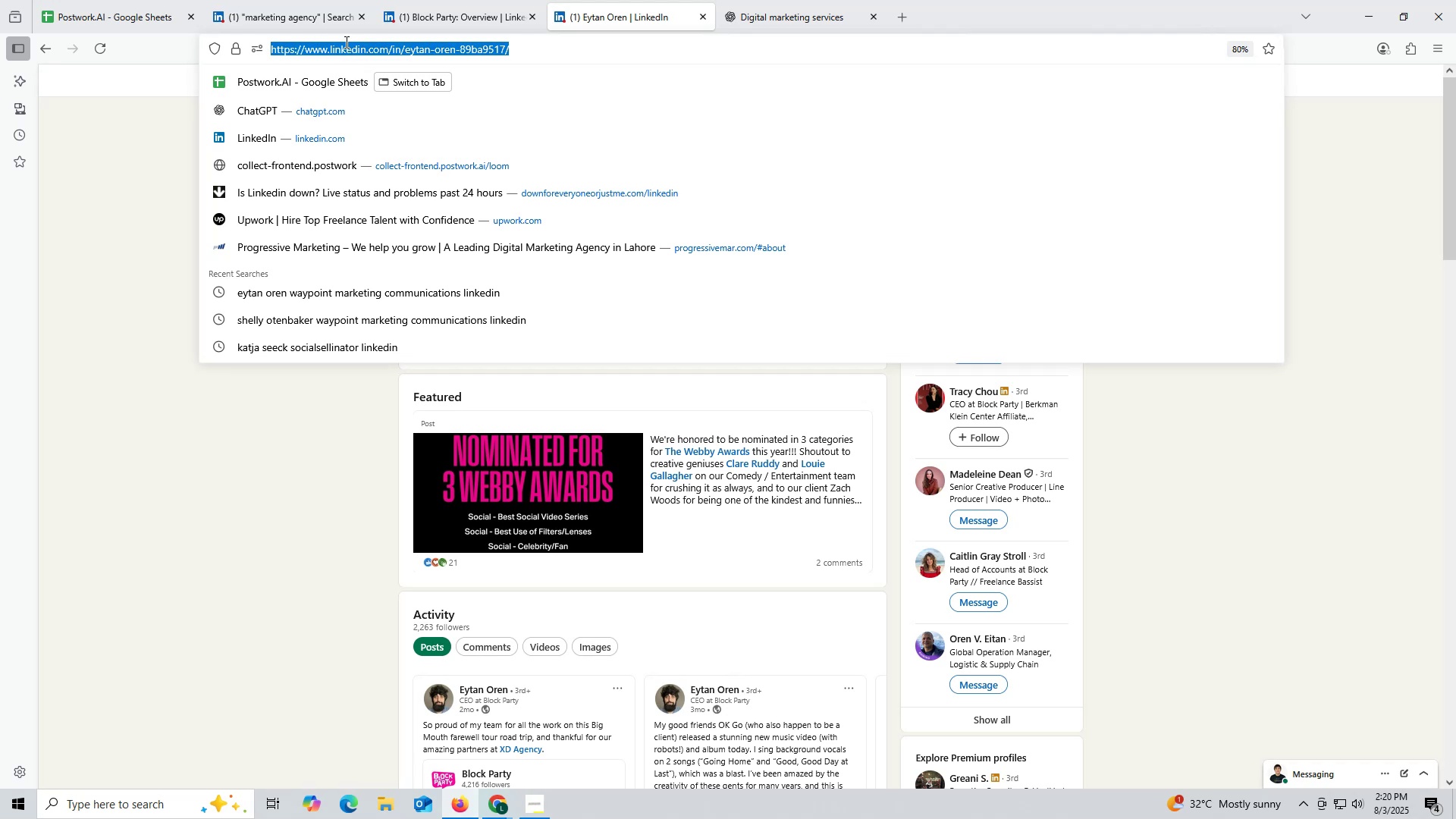 
key(Control+ControlLeft)
 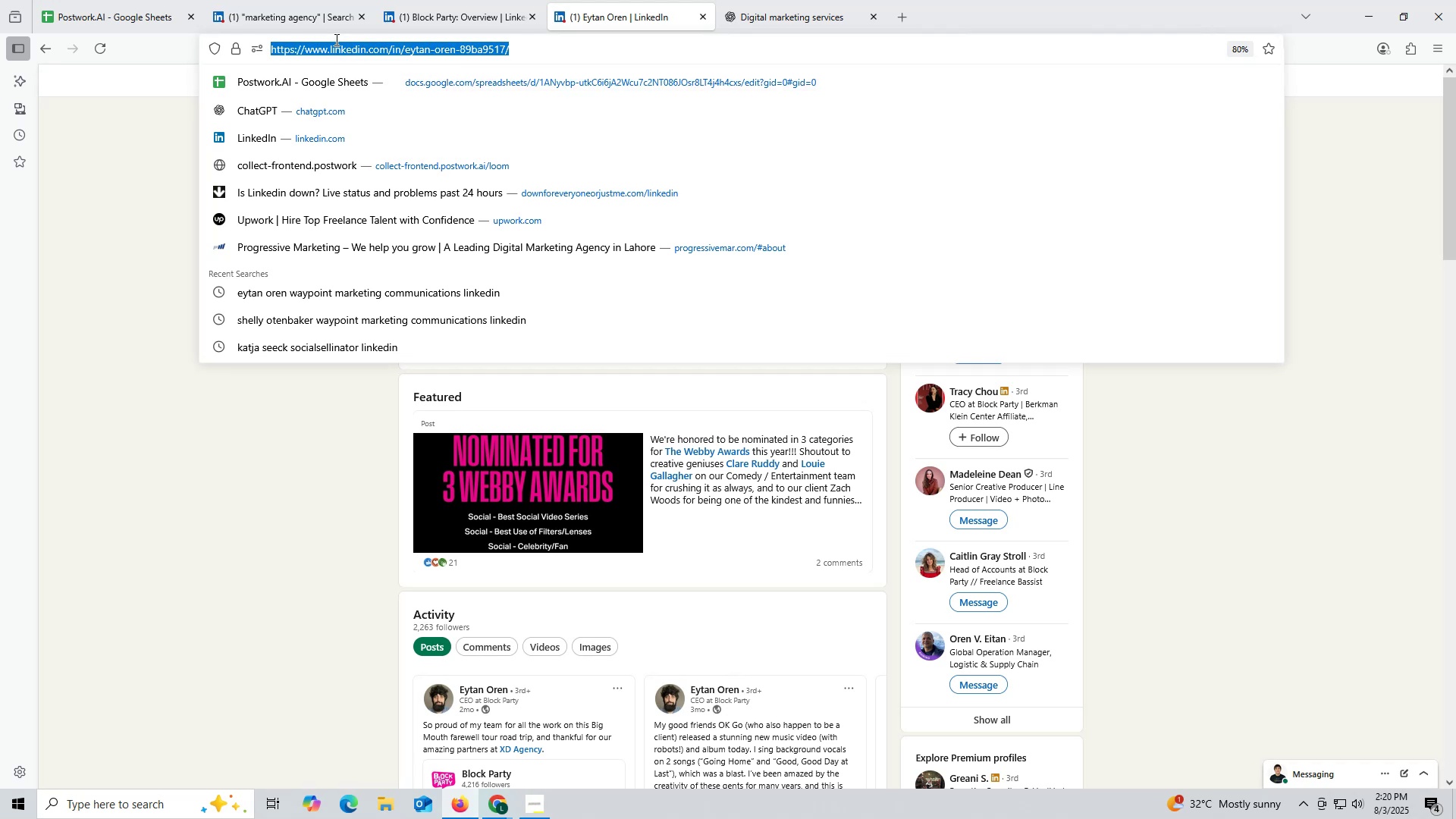 
key(Control+C)
 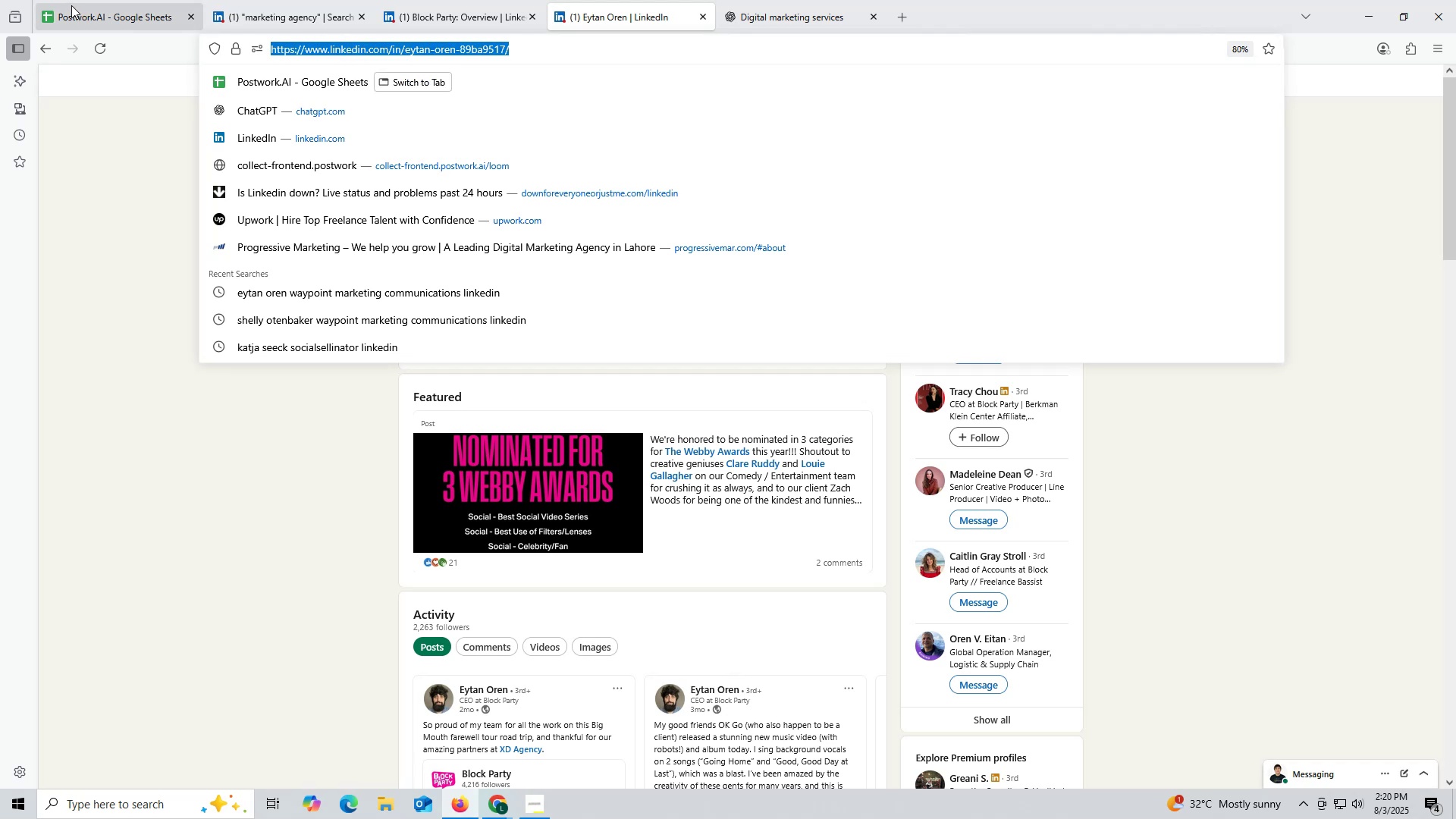 
left_click([71, 5])
 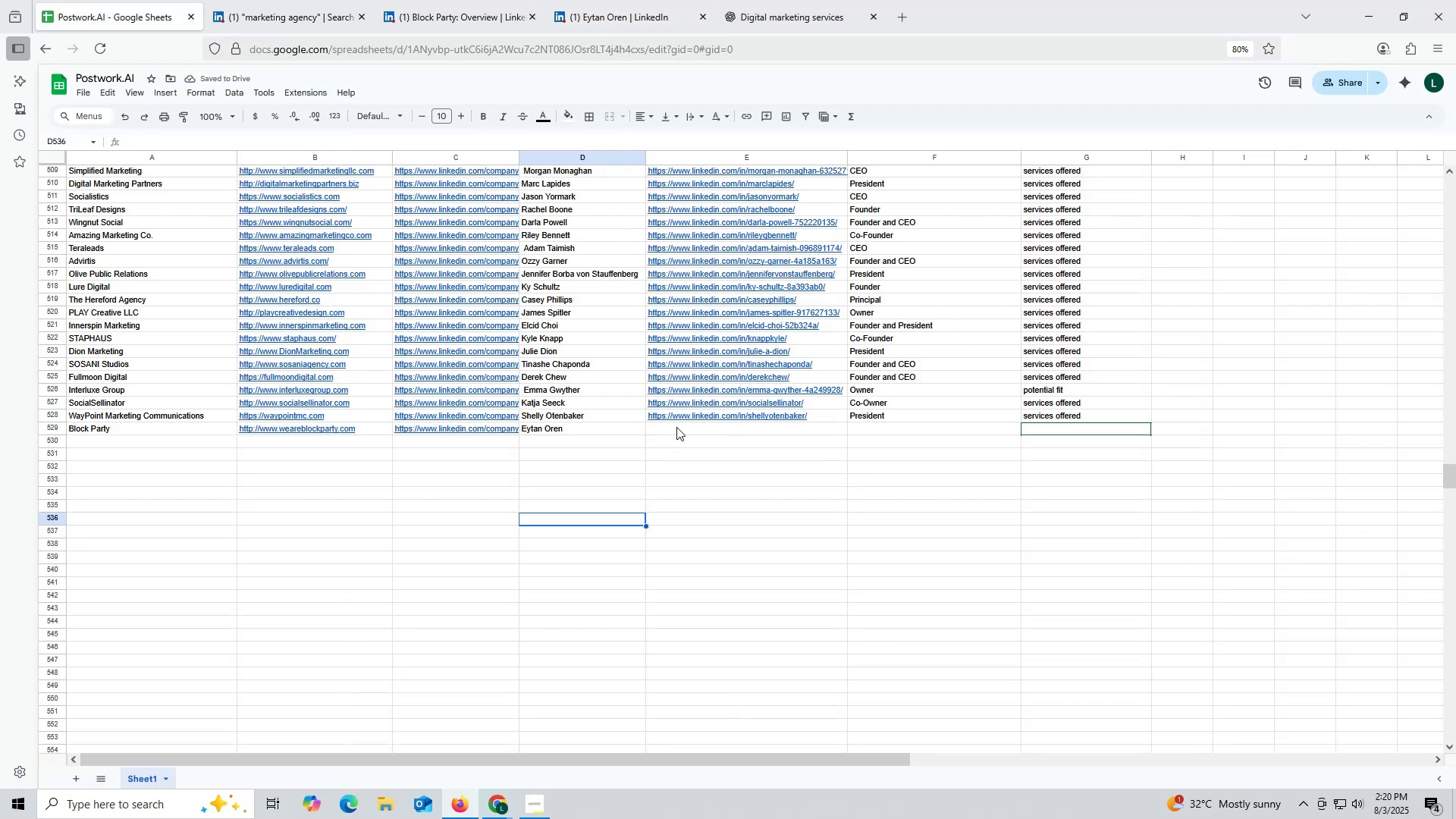 
left_click([678, 424])
 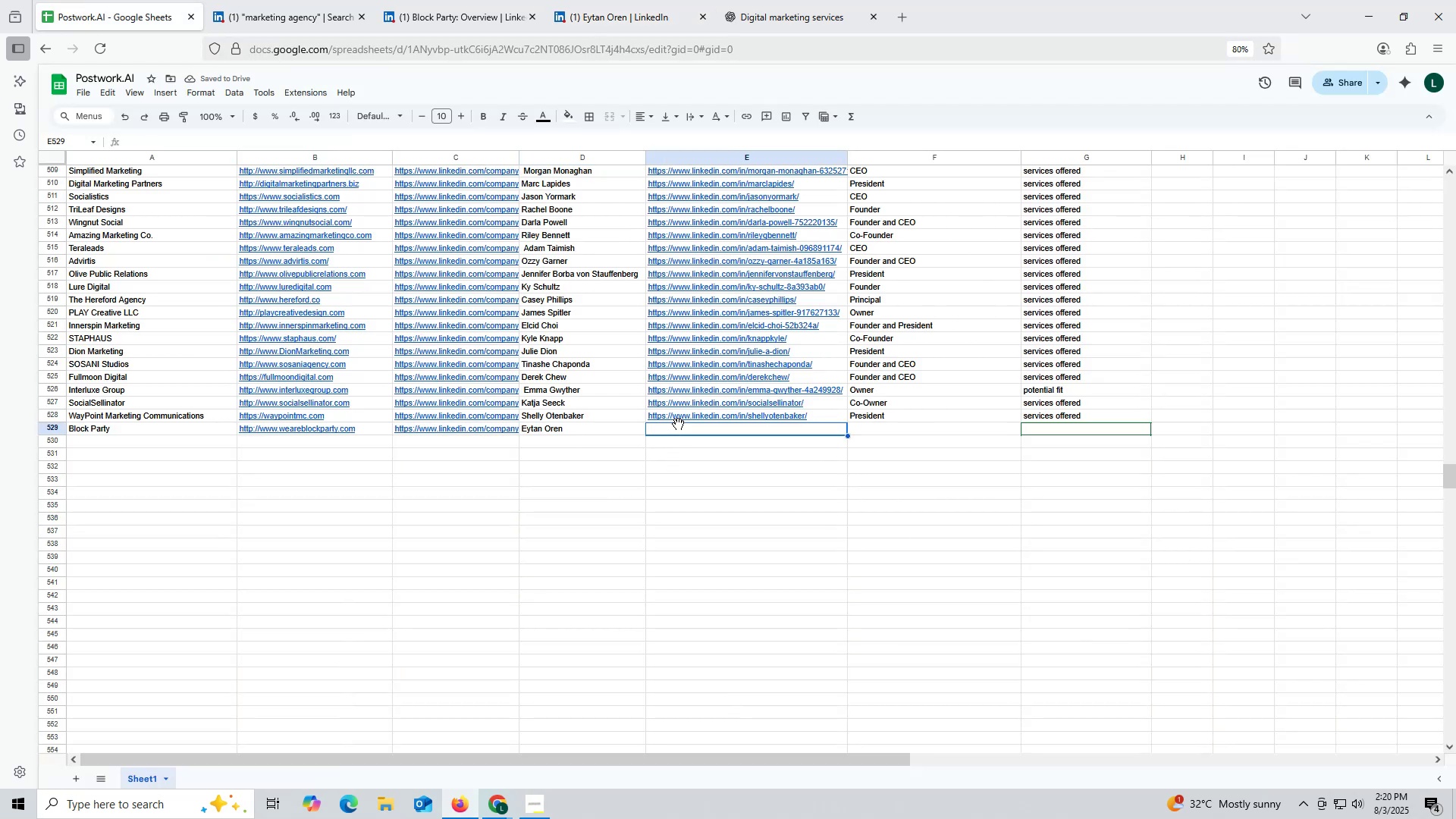 
key(Control+ControlLeft)
 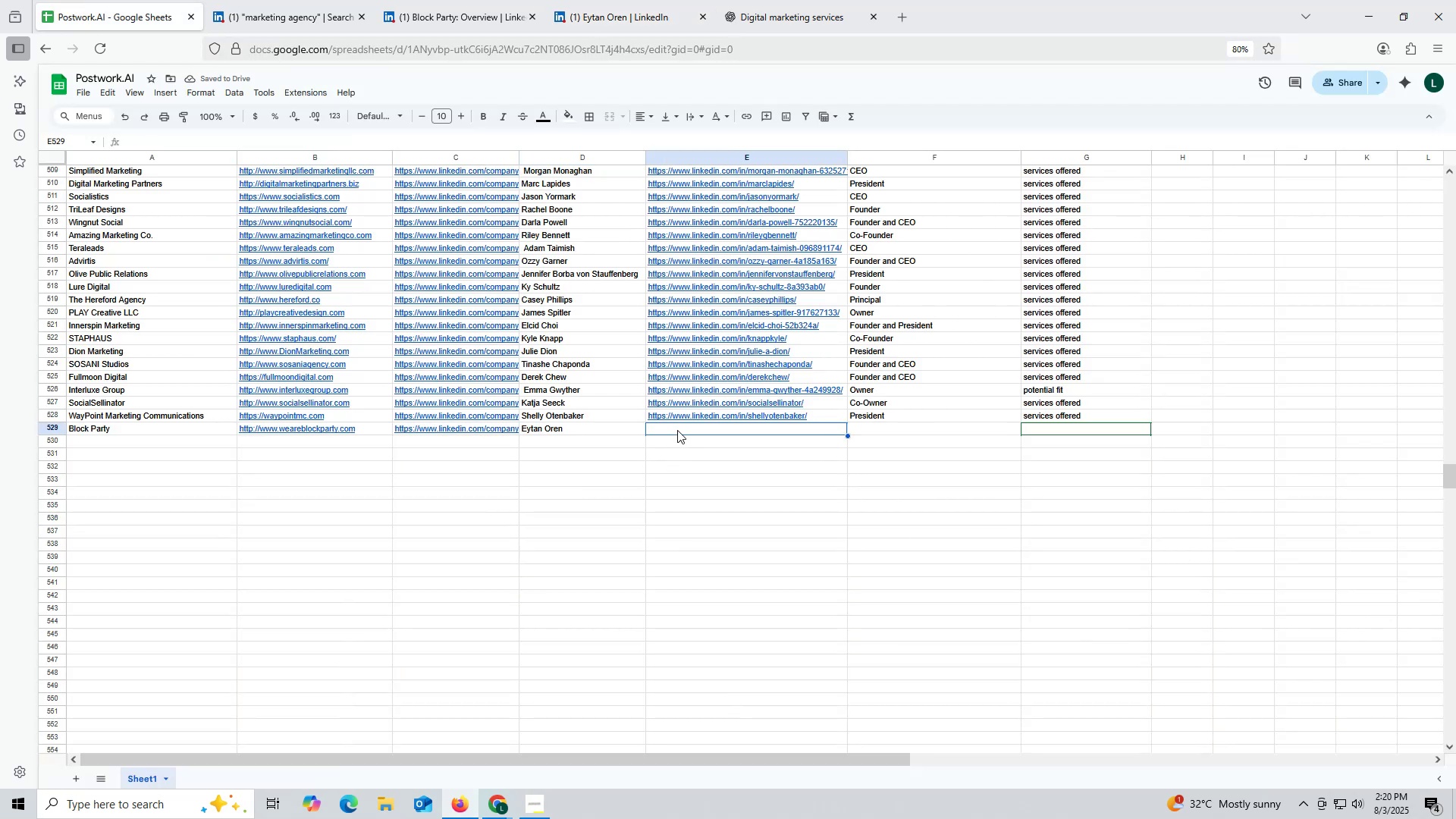 
double_click([677, 430])
 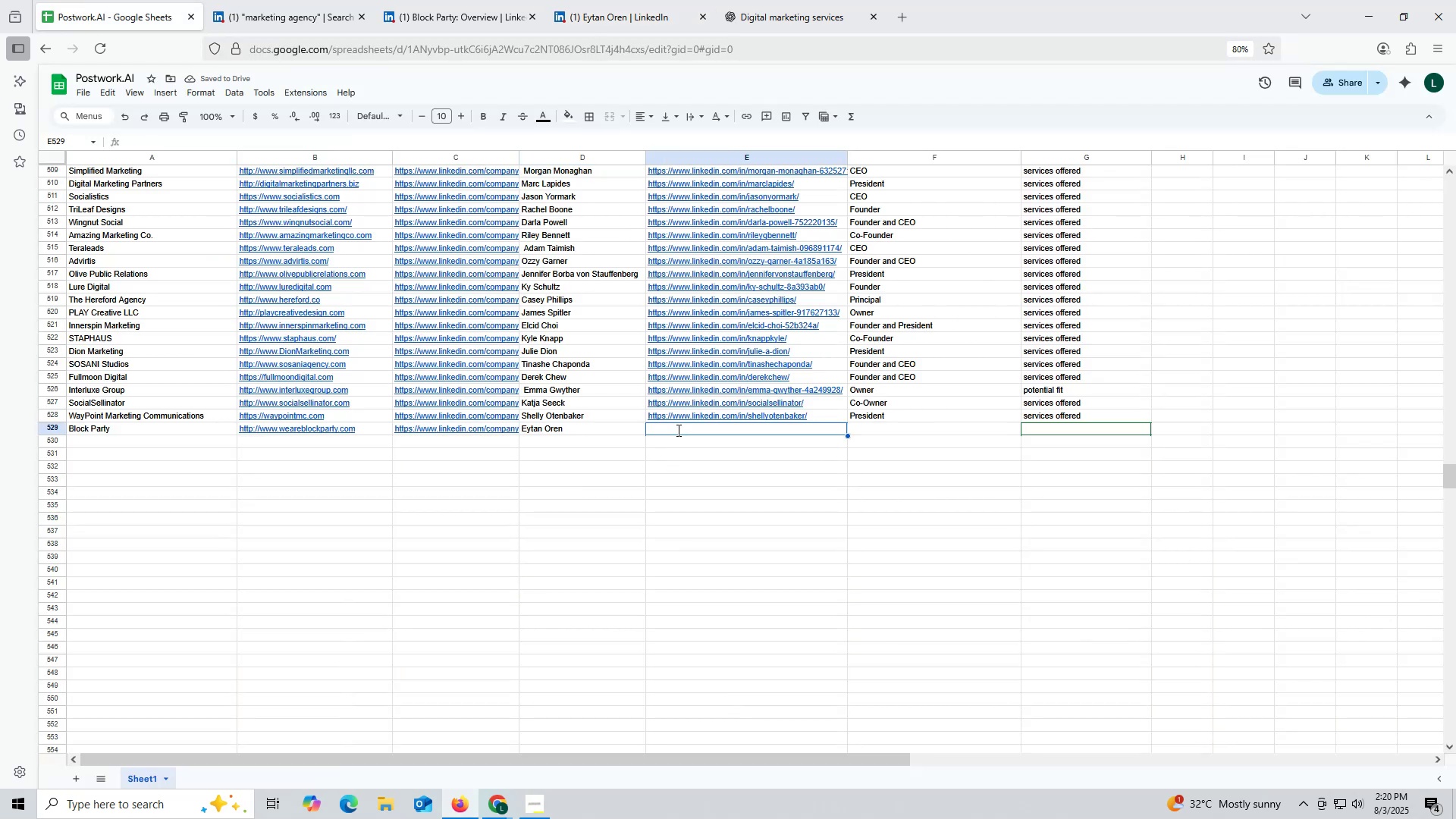 
key(Control+ControlLeft)
 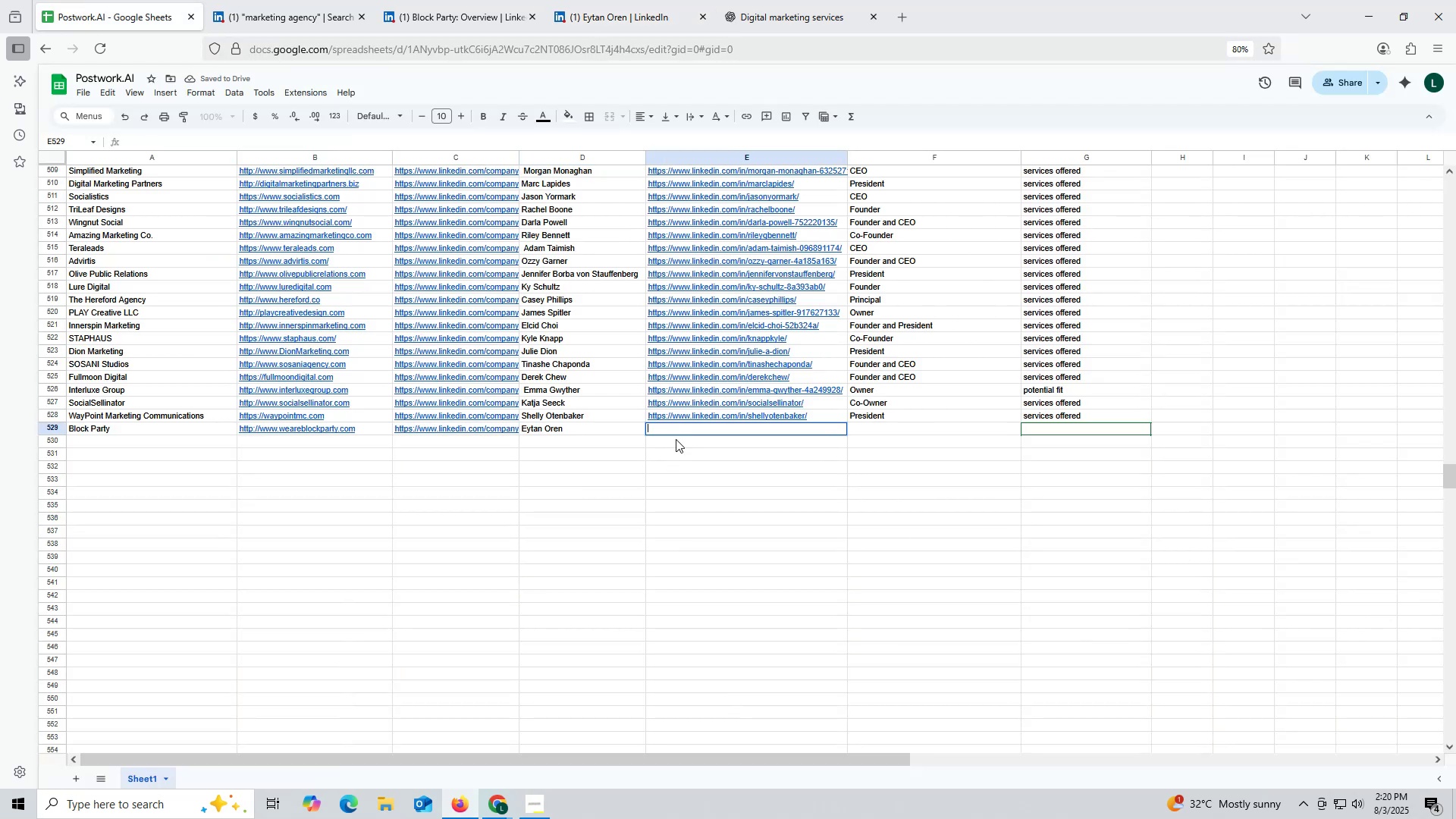 
key(Control+V)
 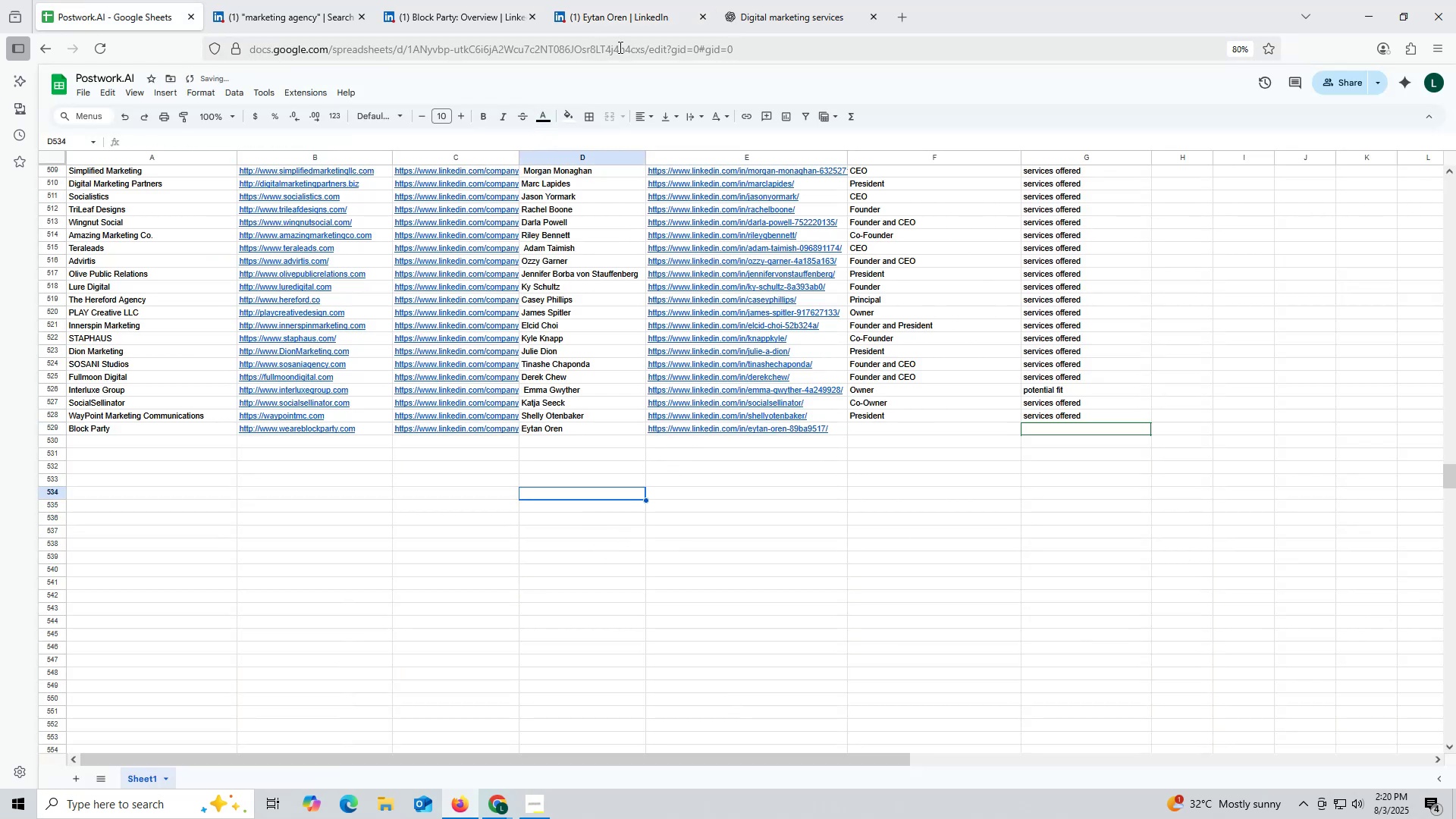 
left_click([624, 15])
 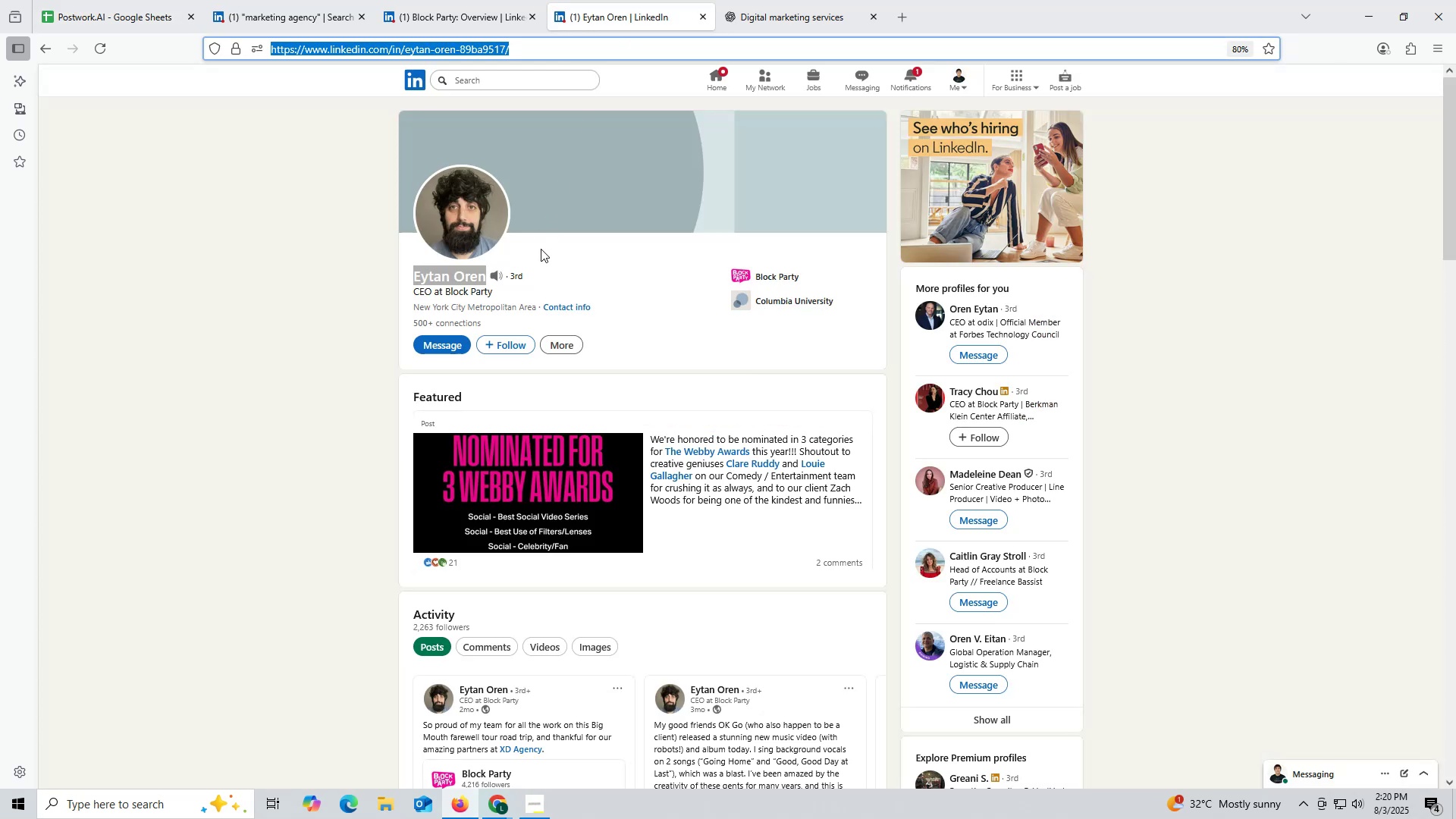 
scroll: coordinate [538, 255], scroll_direction: down, amount: 7.0
 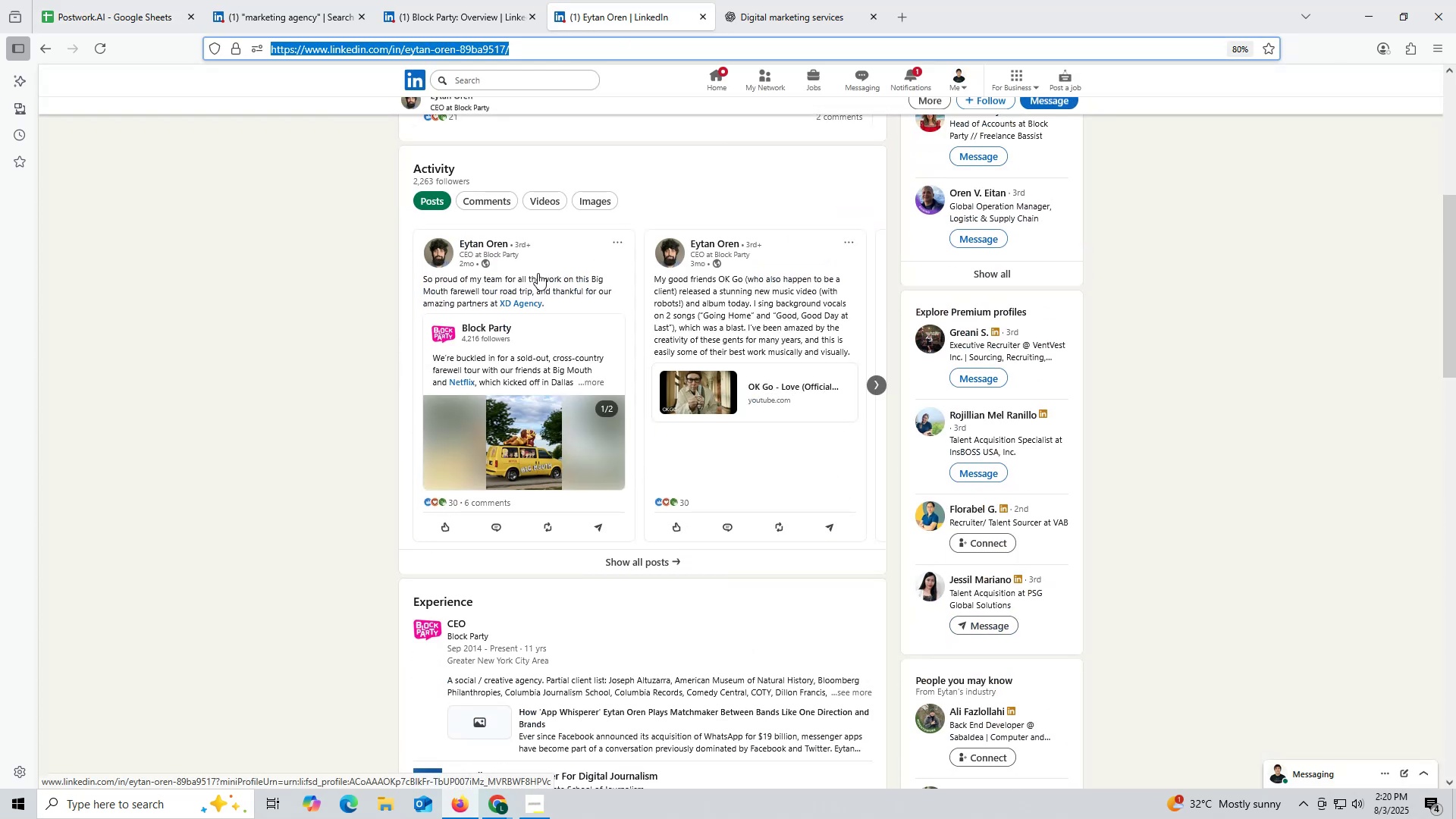 
scroll: coordinate [551, 281], scroll_direction: up, amount: 6.0
 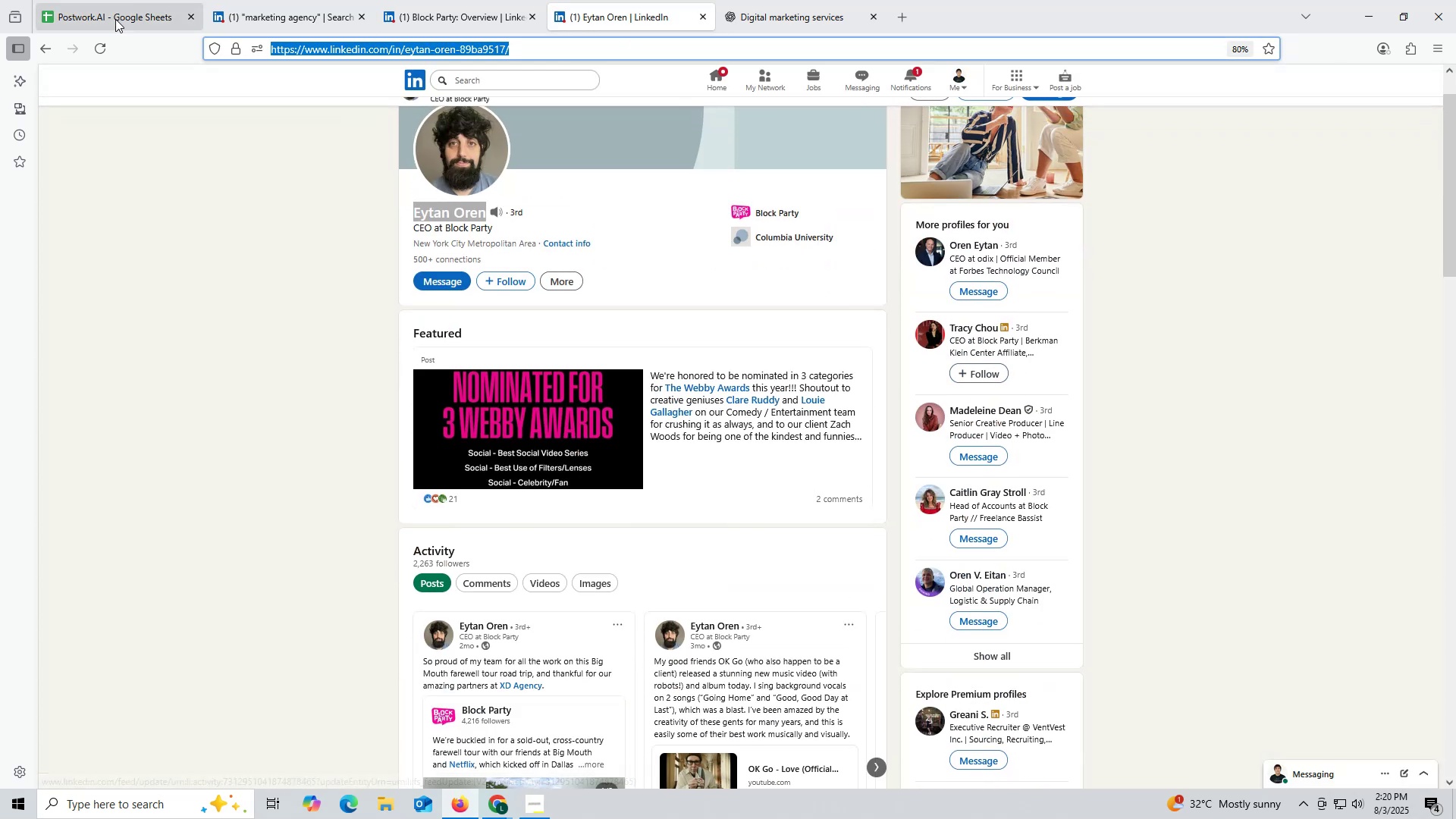 
left_click([115, 22])
 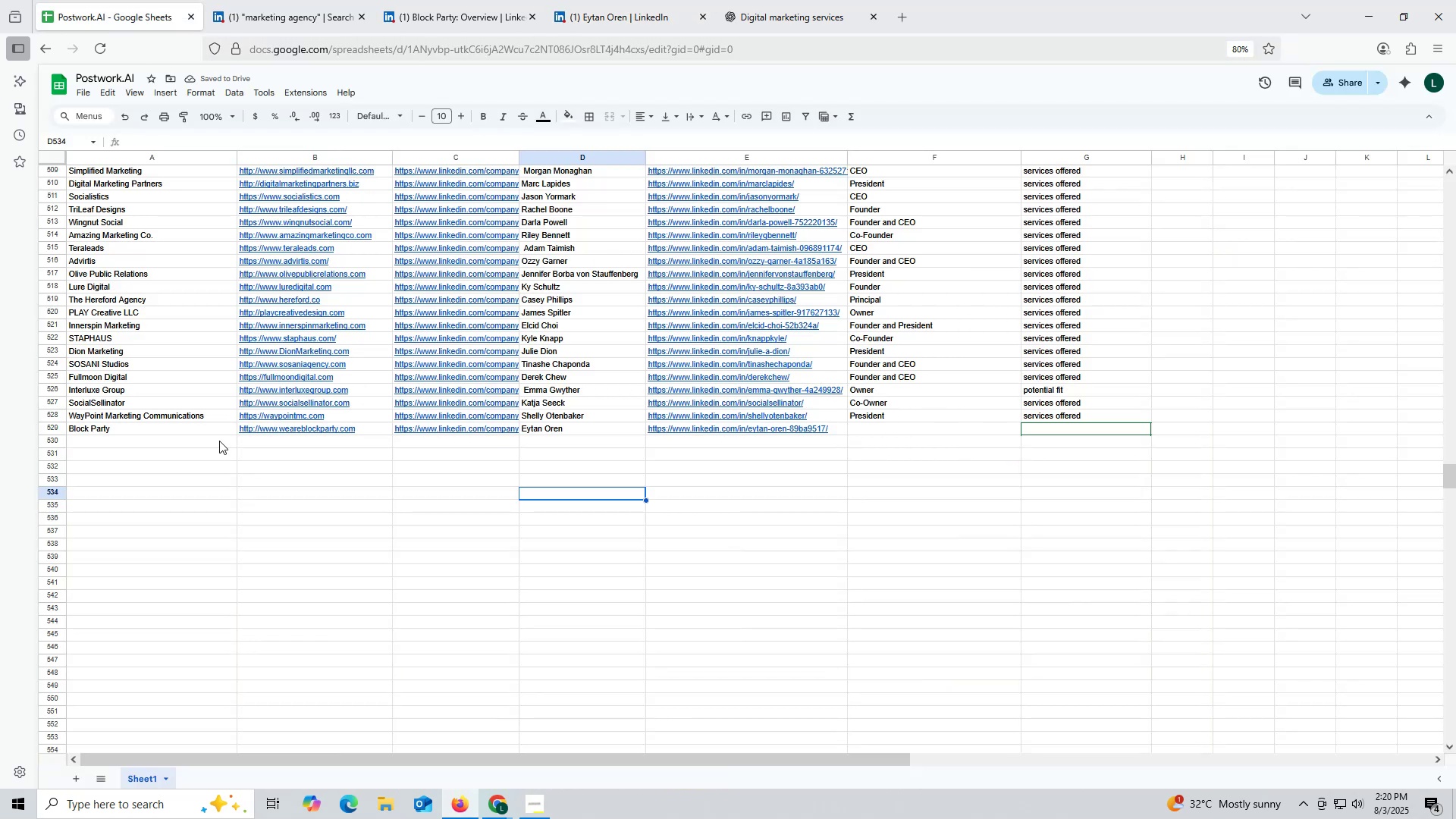 
key(Control+ControlLeft)
 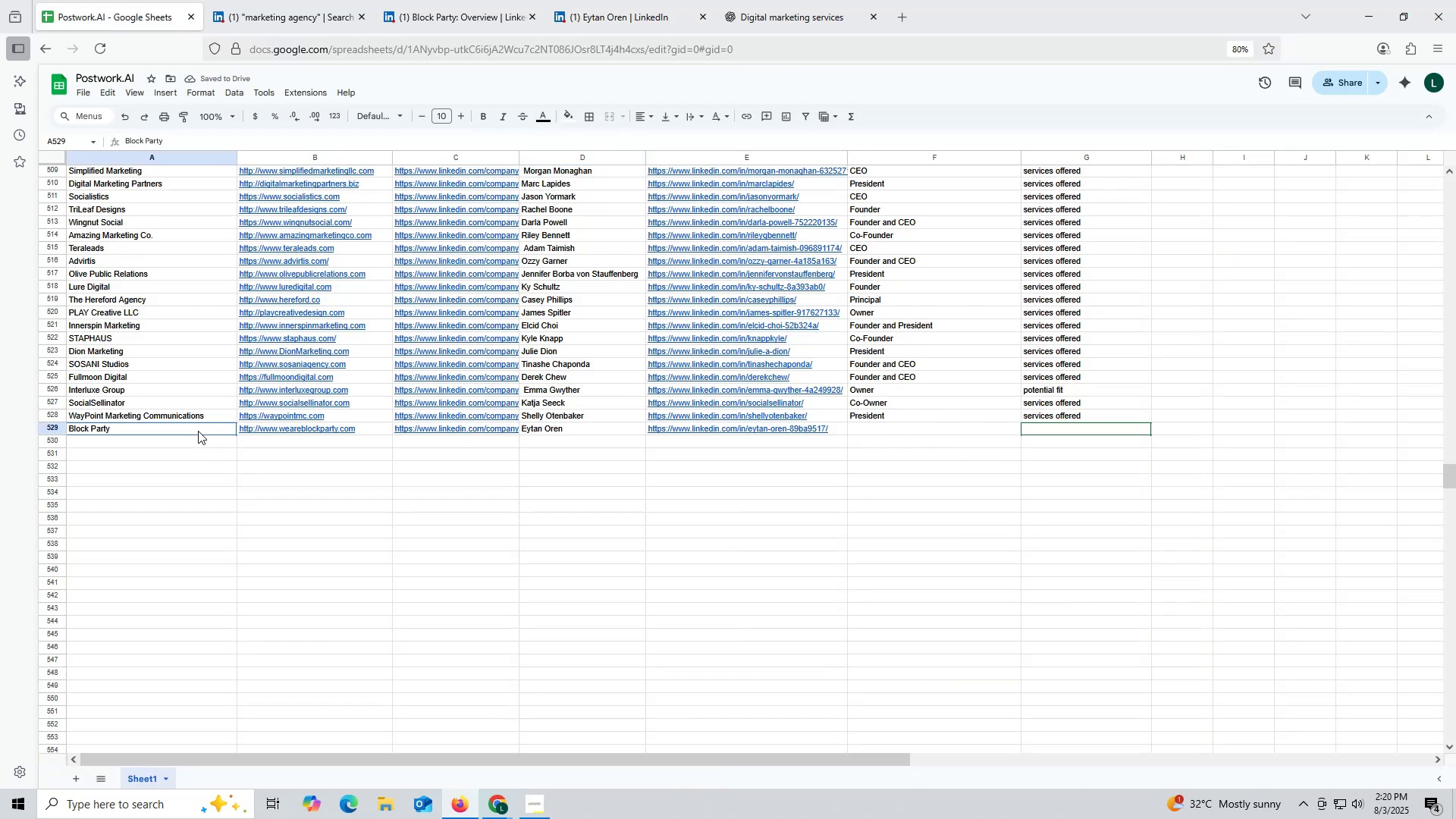 
left_click([198, 431])
 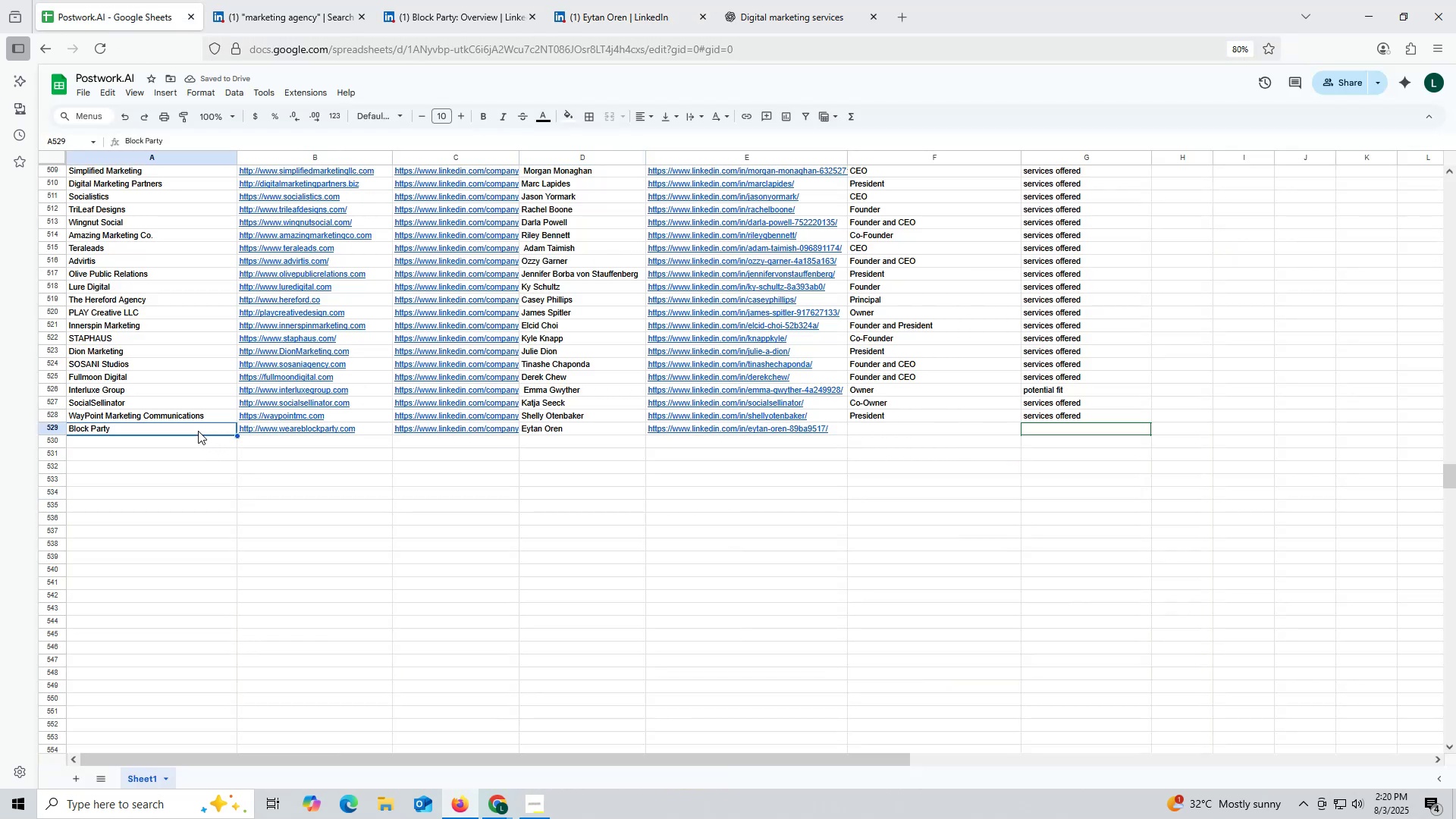 
key(Control+C)
 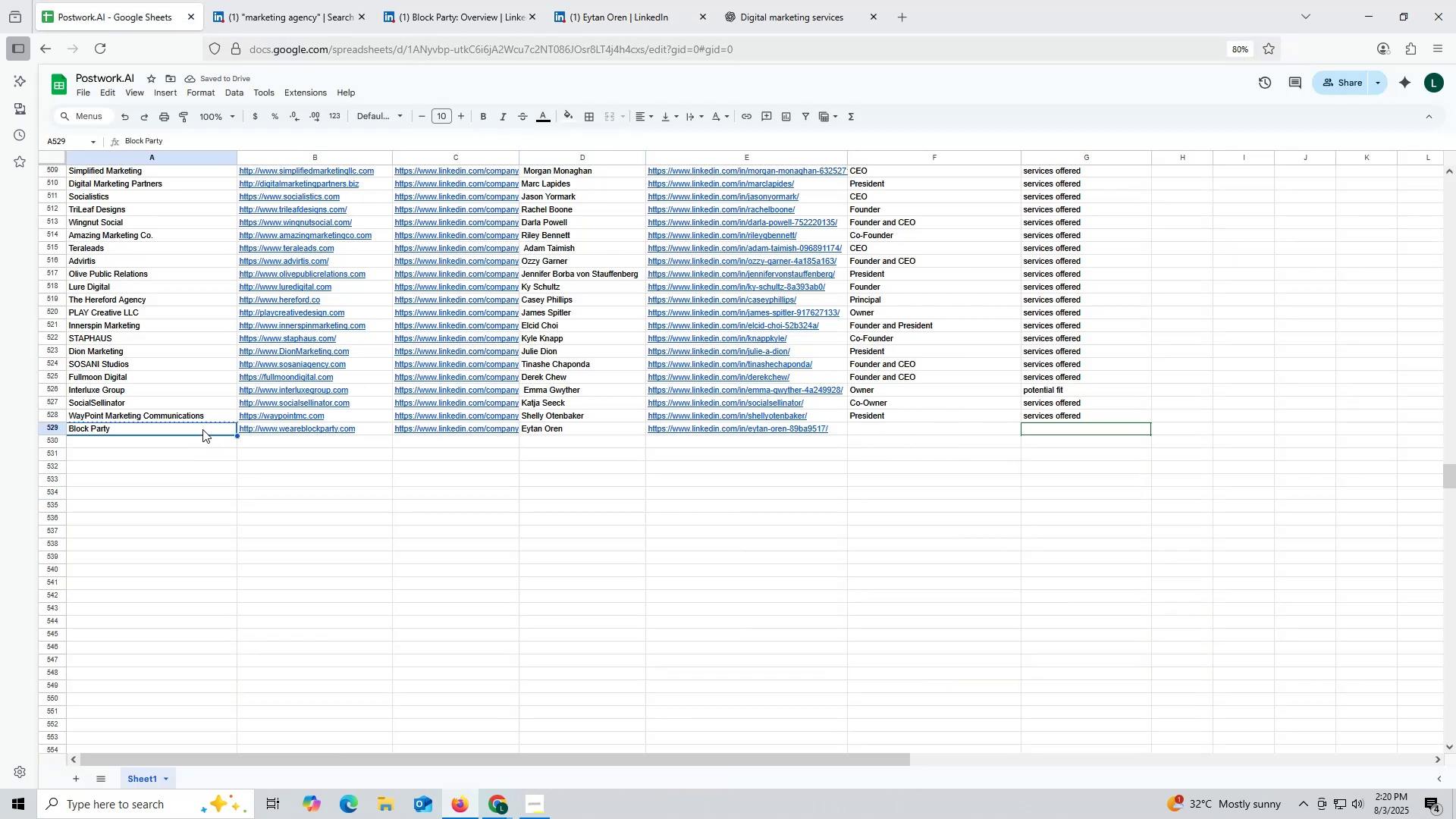 
key(Control+ControlLeft)
 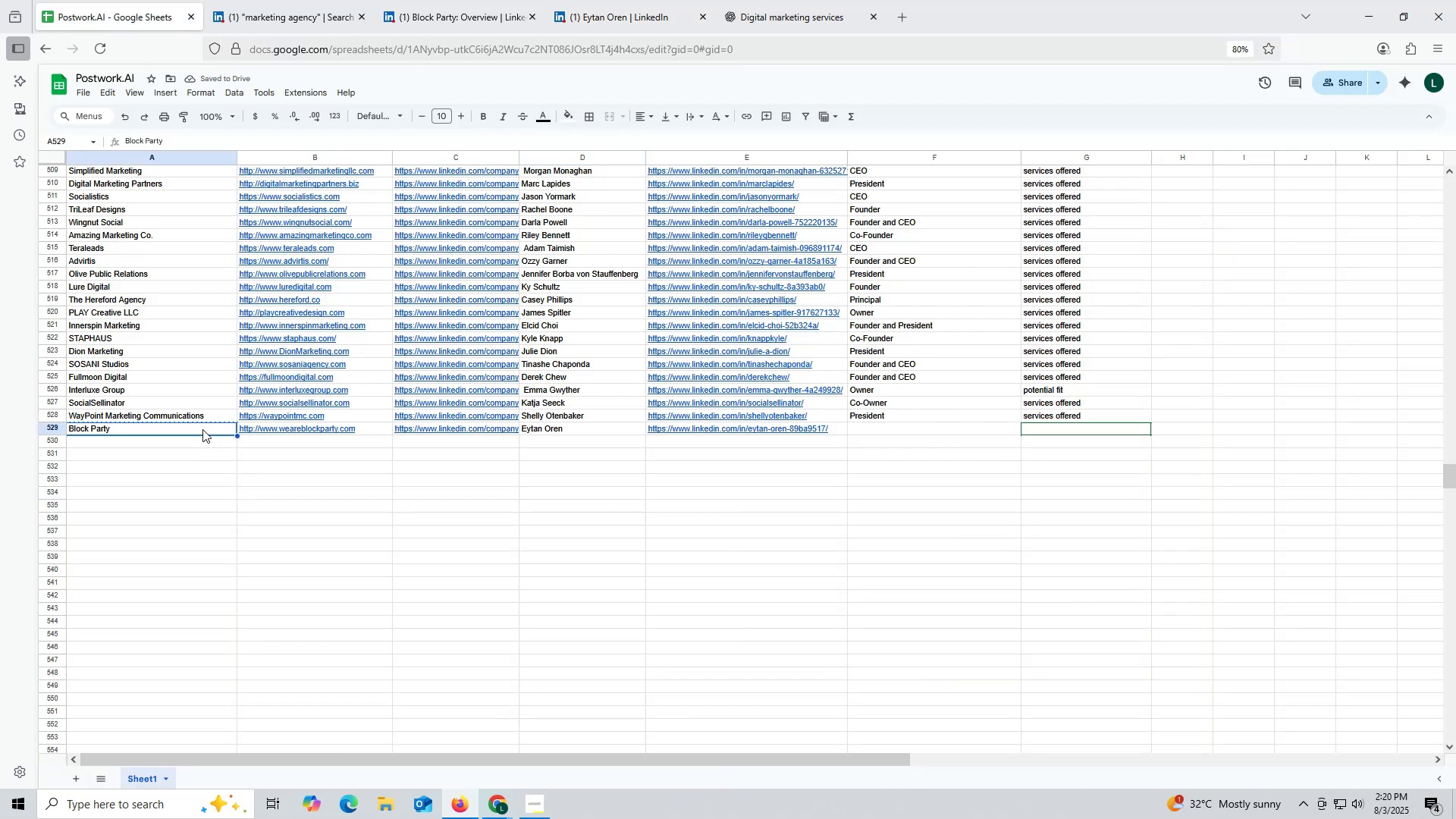 
key(Control+F)
 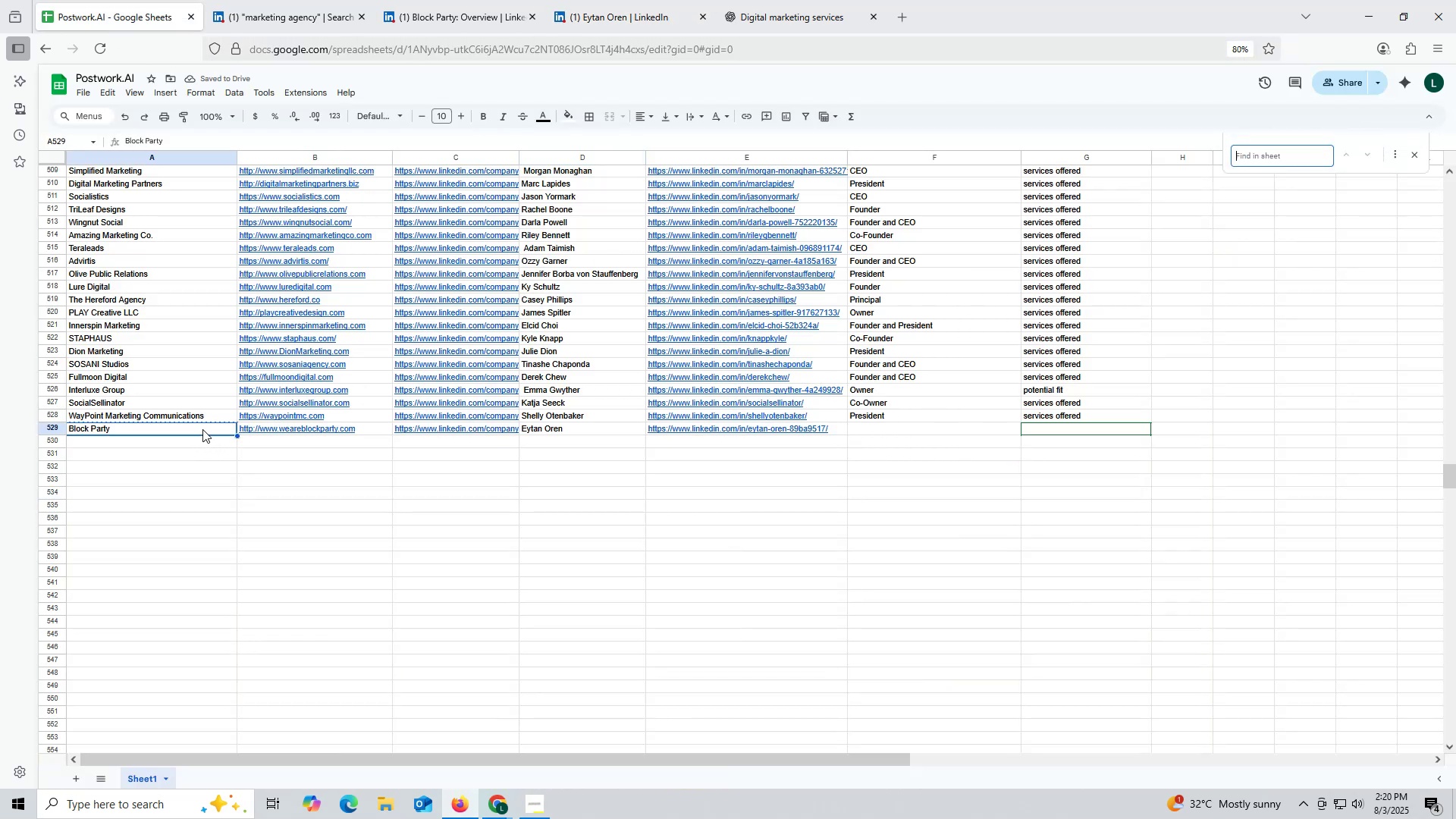 
key(Control+ControlLeft)
 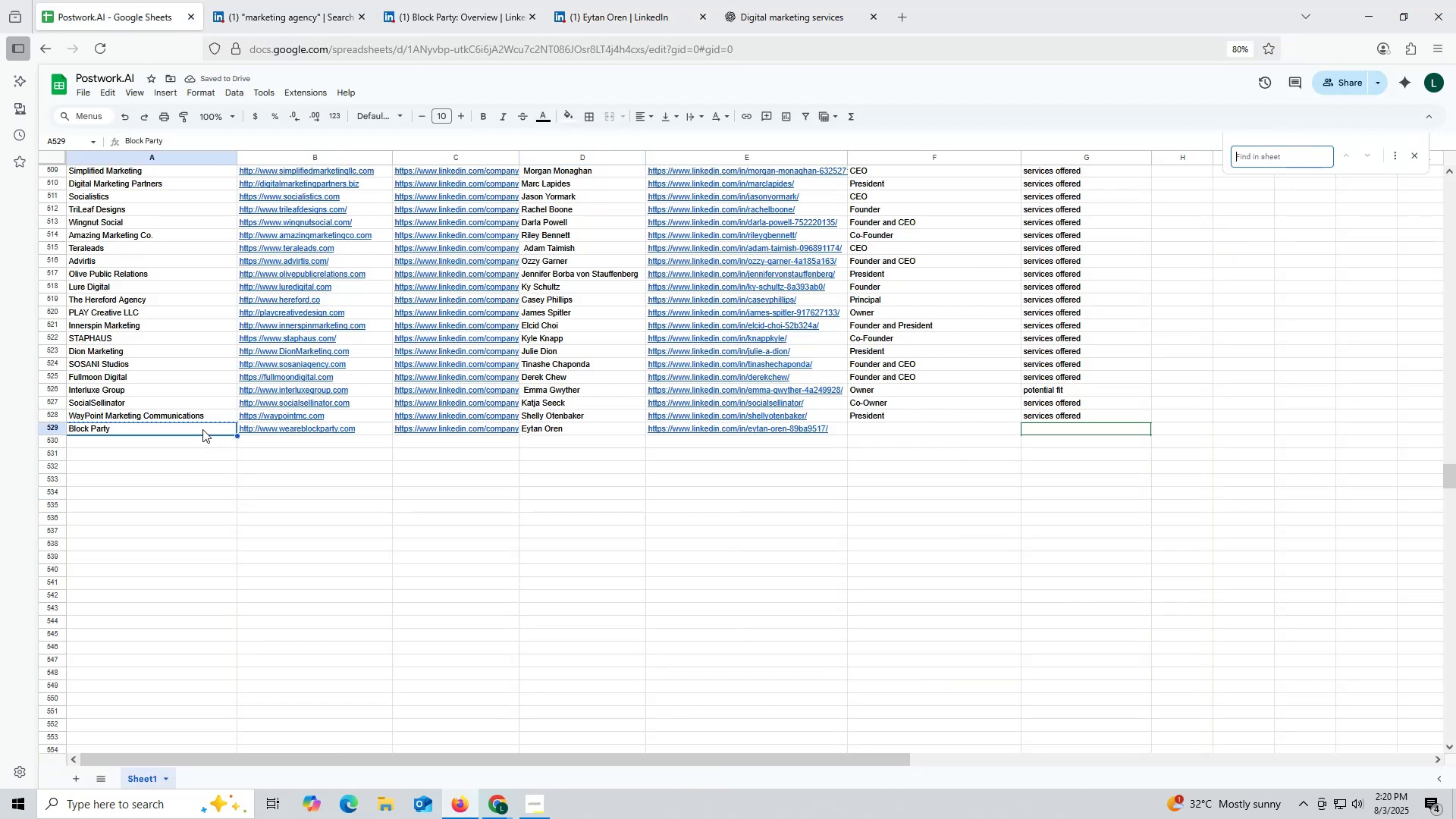 
key(Control+V)
 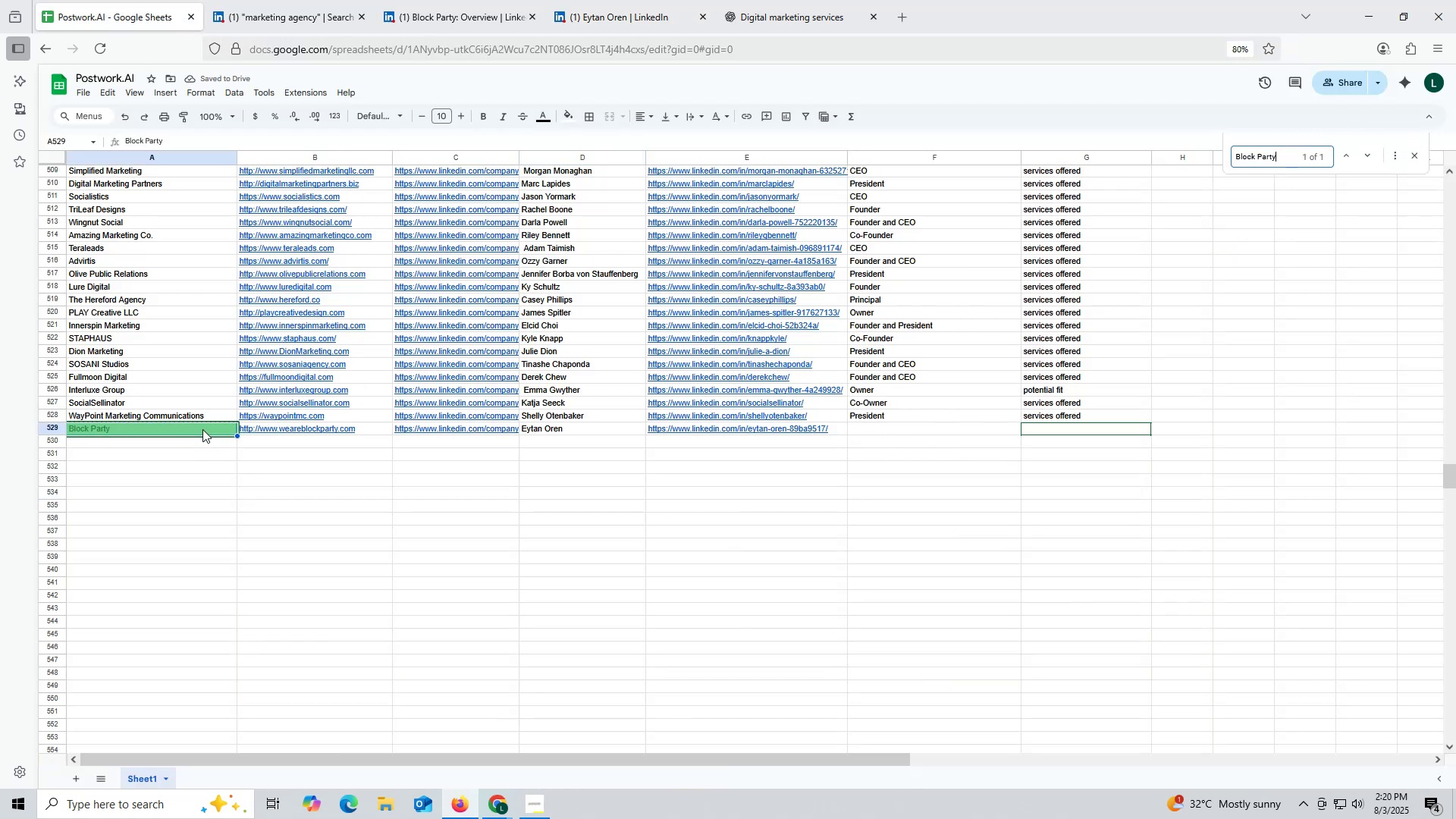 
key(Enter)
 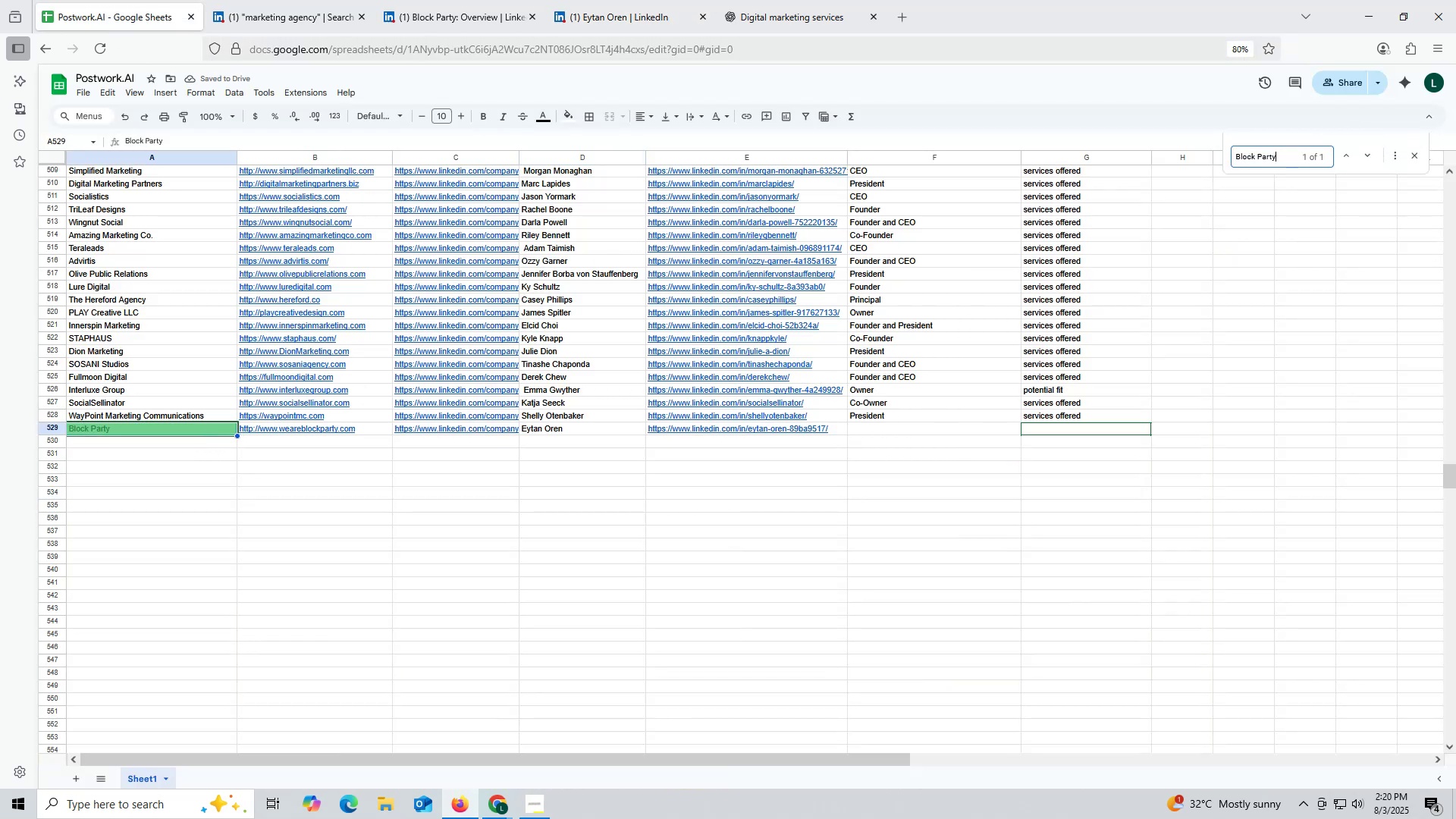 
key(Enter)
 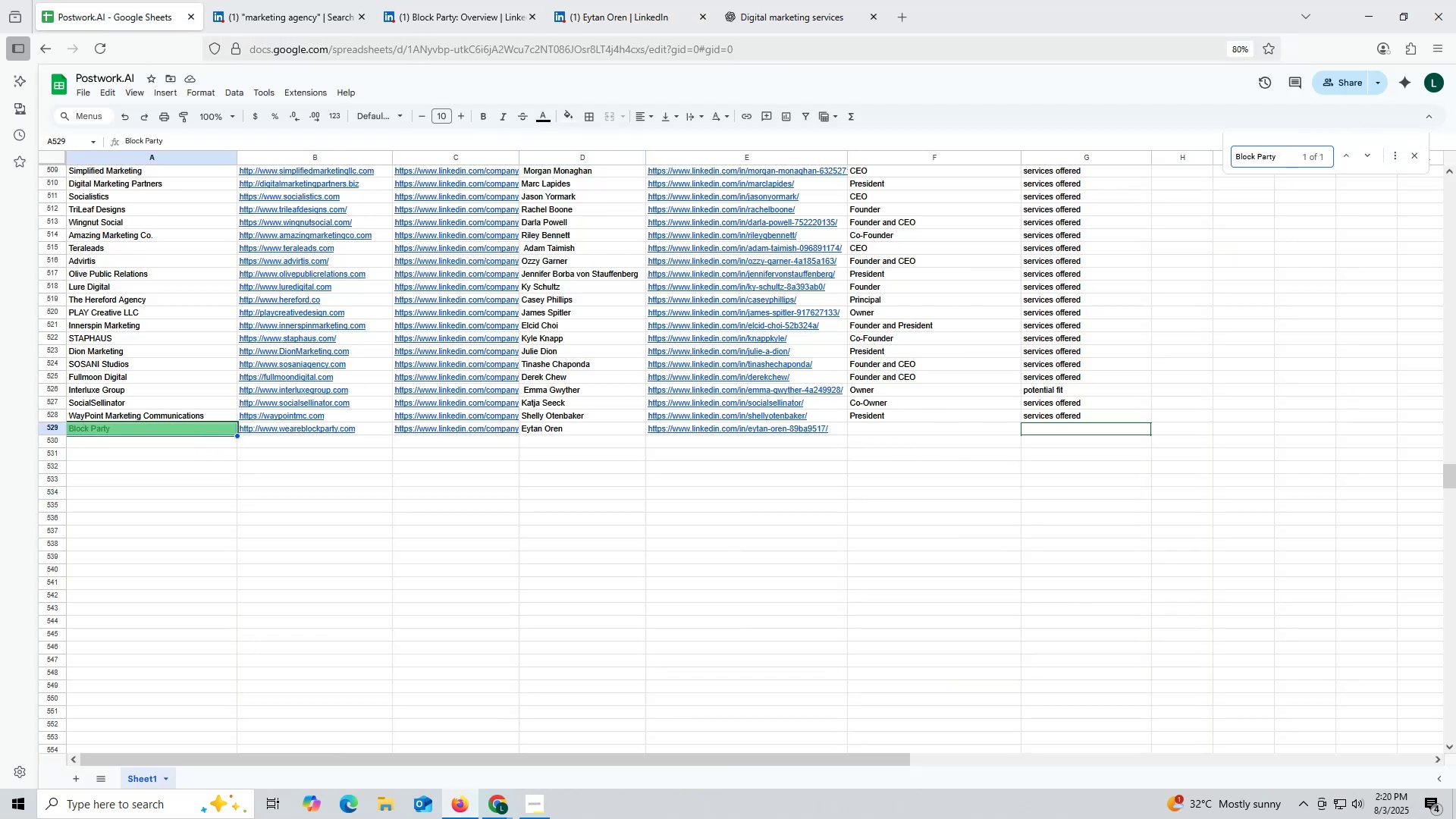 
key(Enter)
 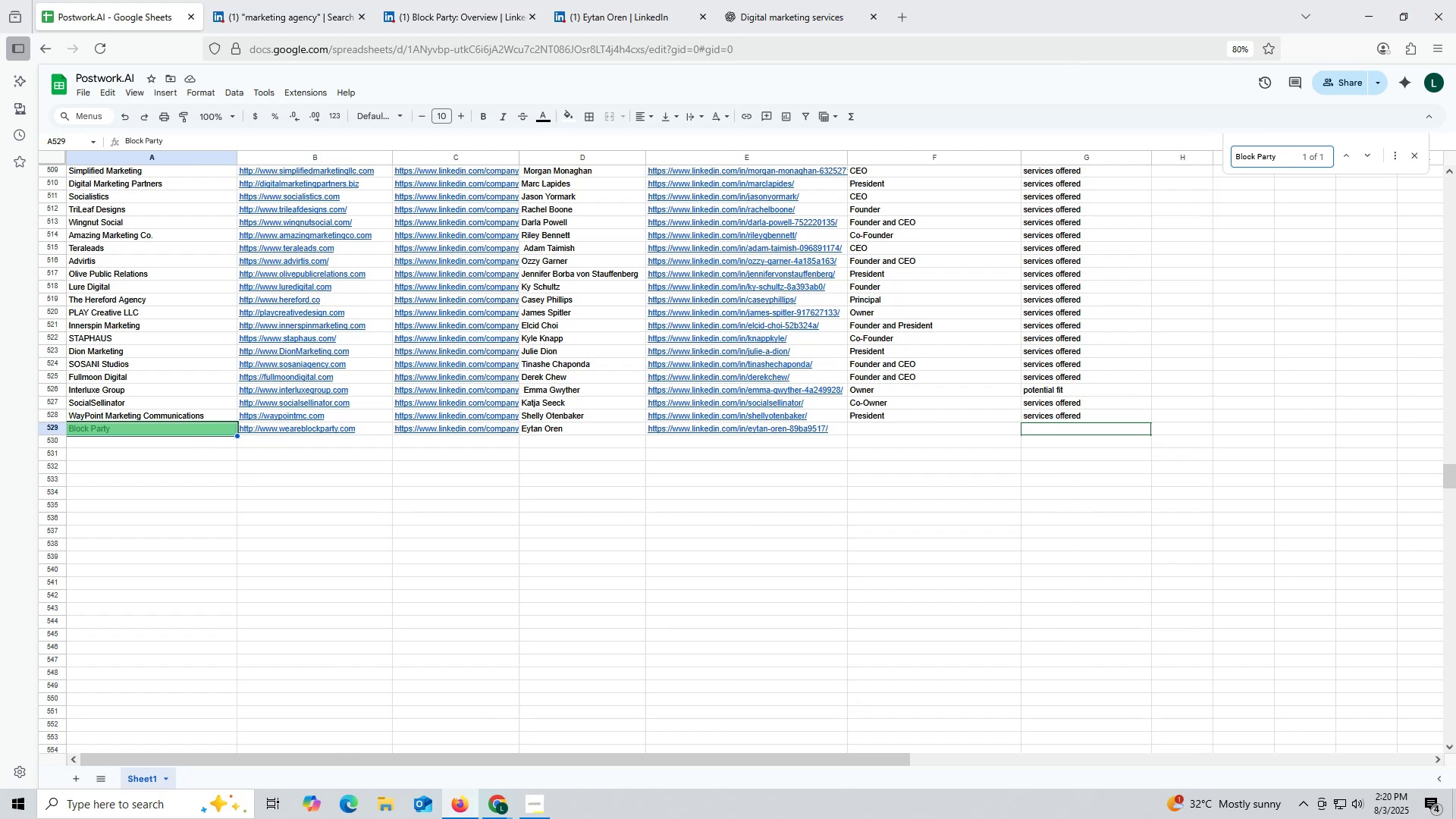 
key(Escape)
 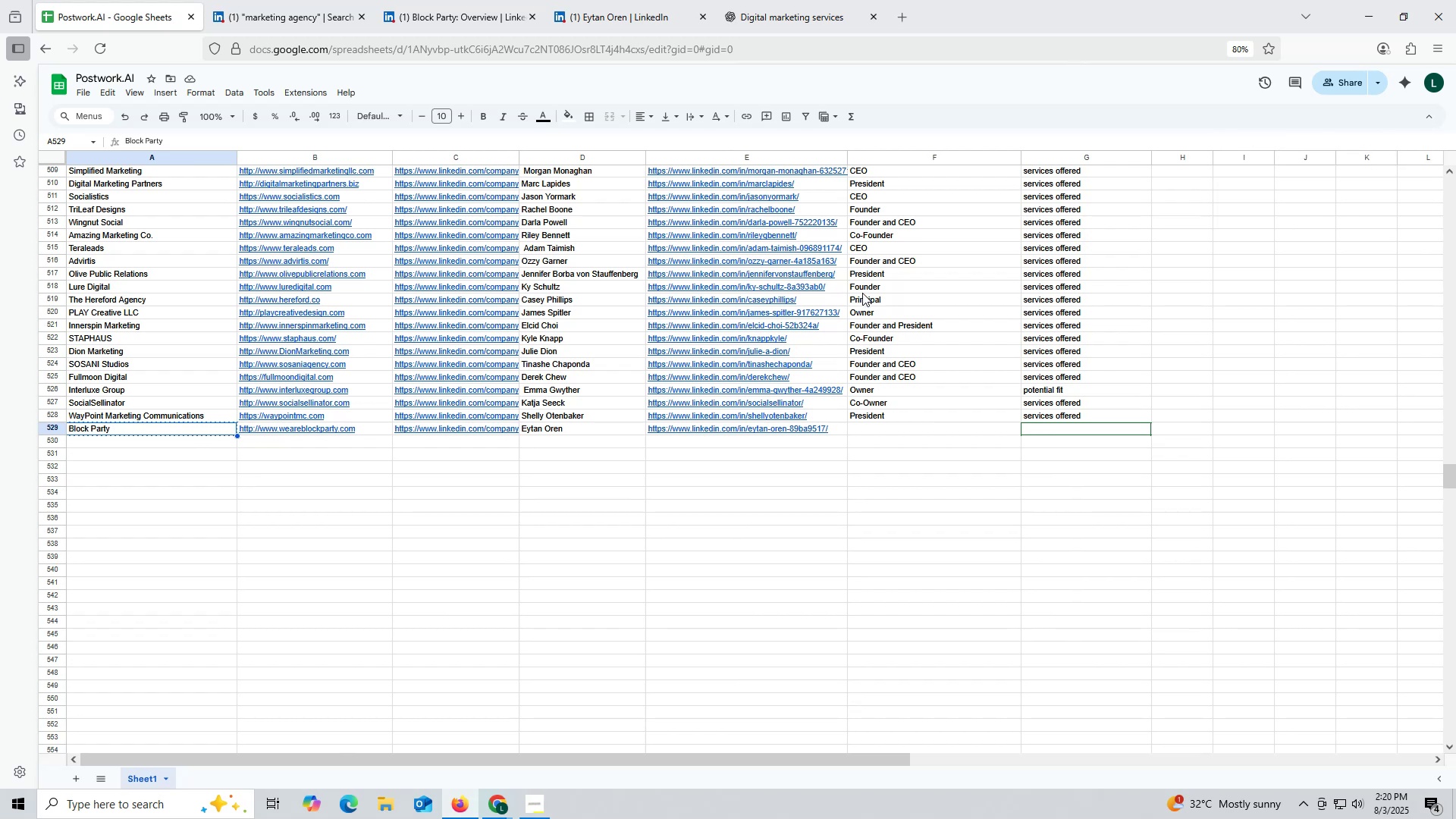 
left_click([867, 250])
 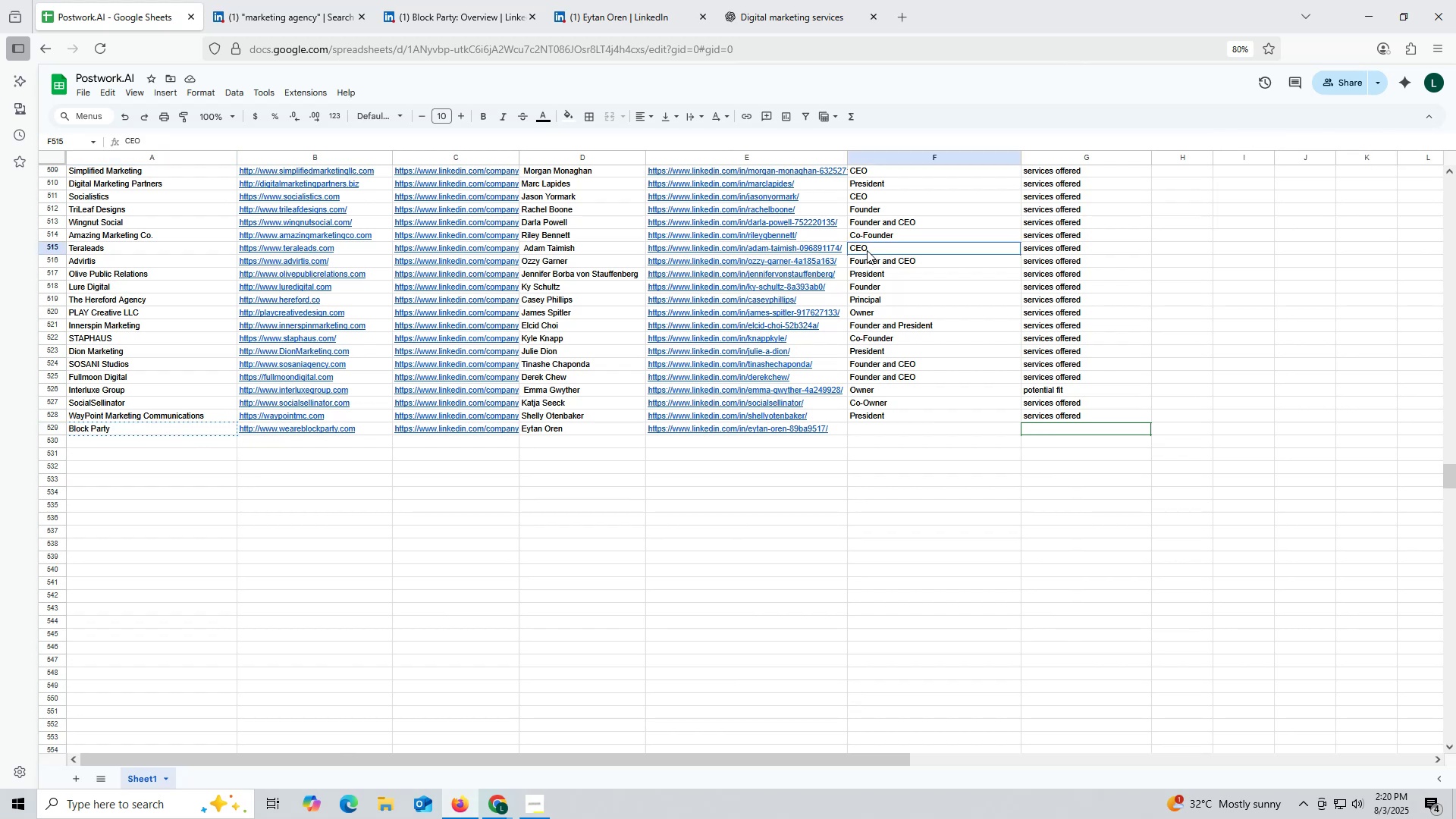 
key(Control+ControlLeft)
 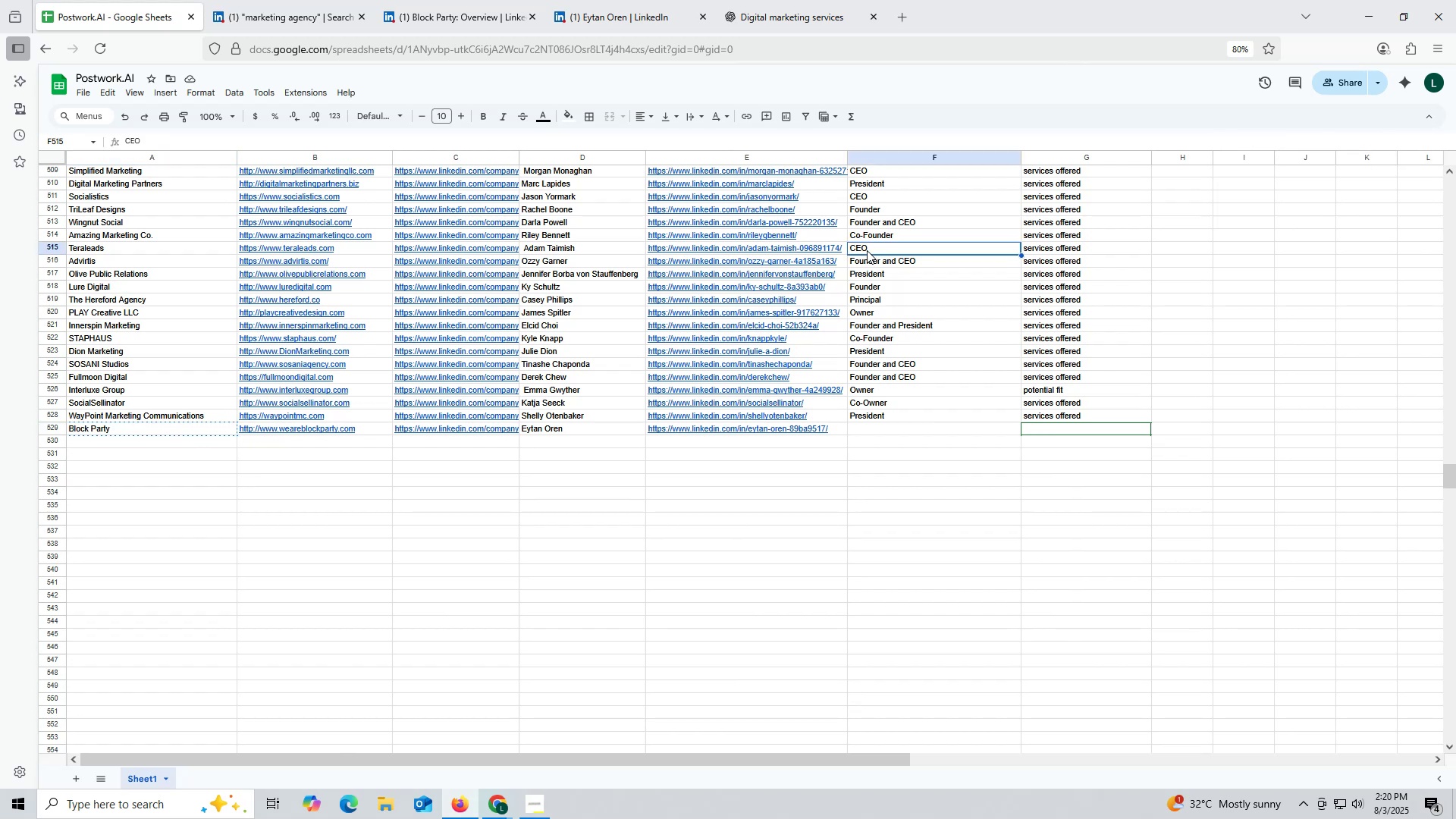 
key(Control+C)
 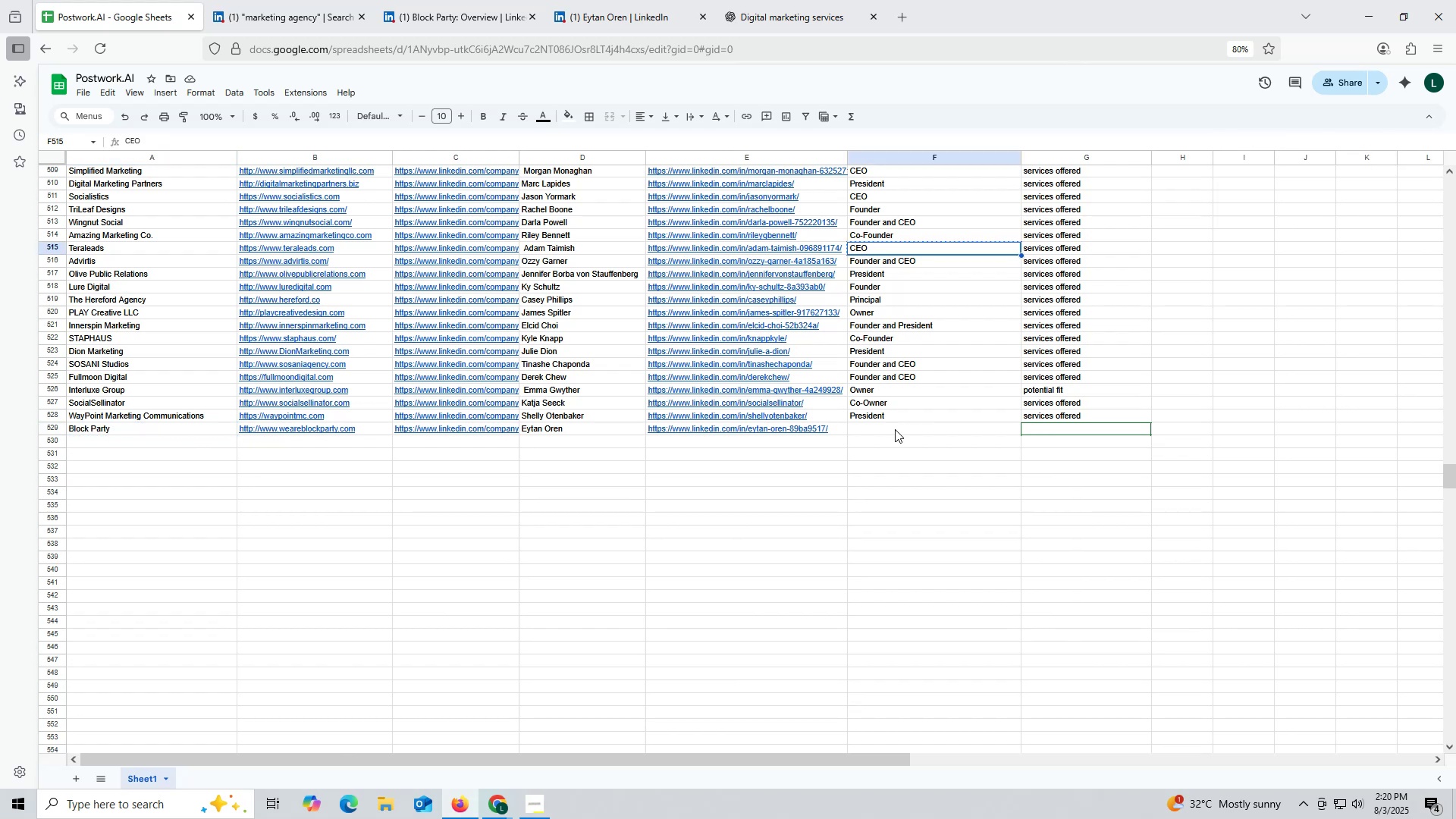 
key(Control+ControlLeft)
 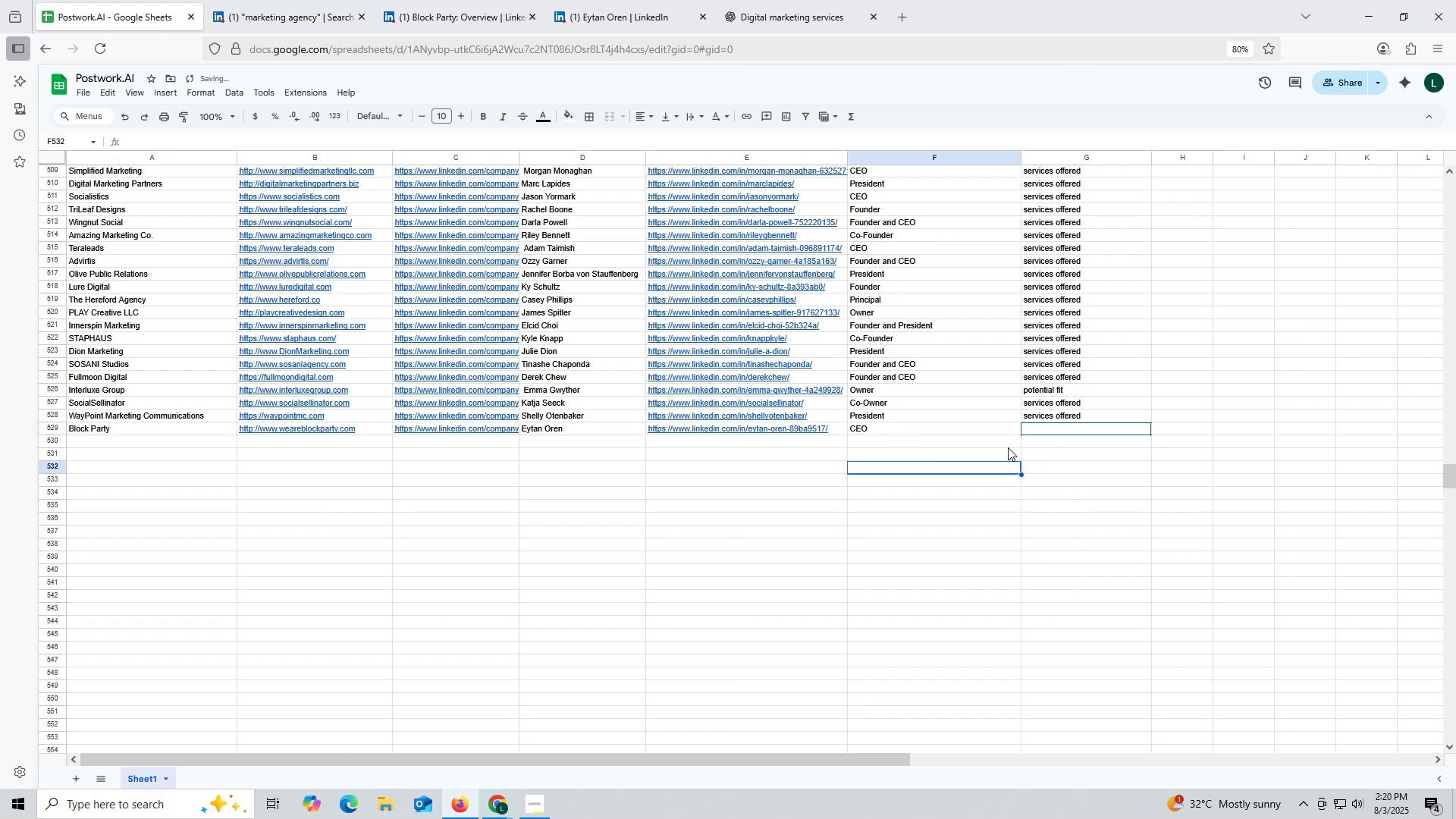 
left_click([895, 430])
 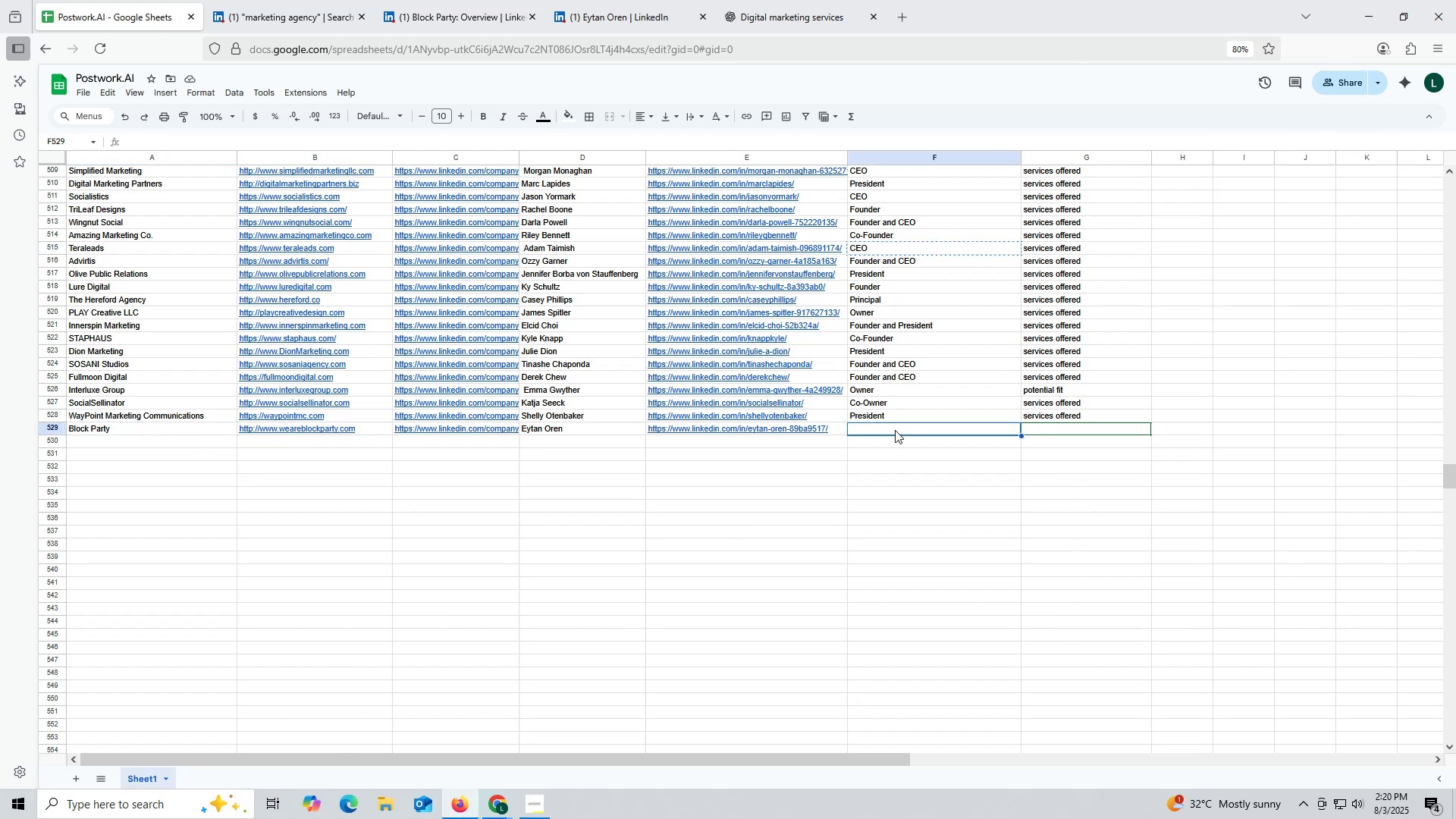 
key(Control+V)
 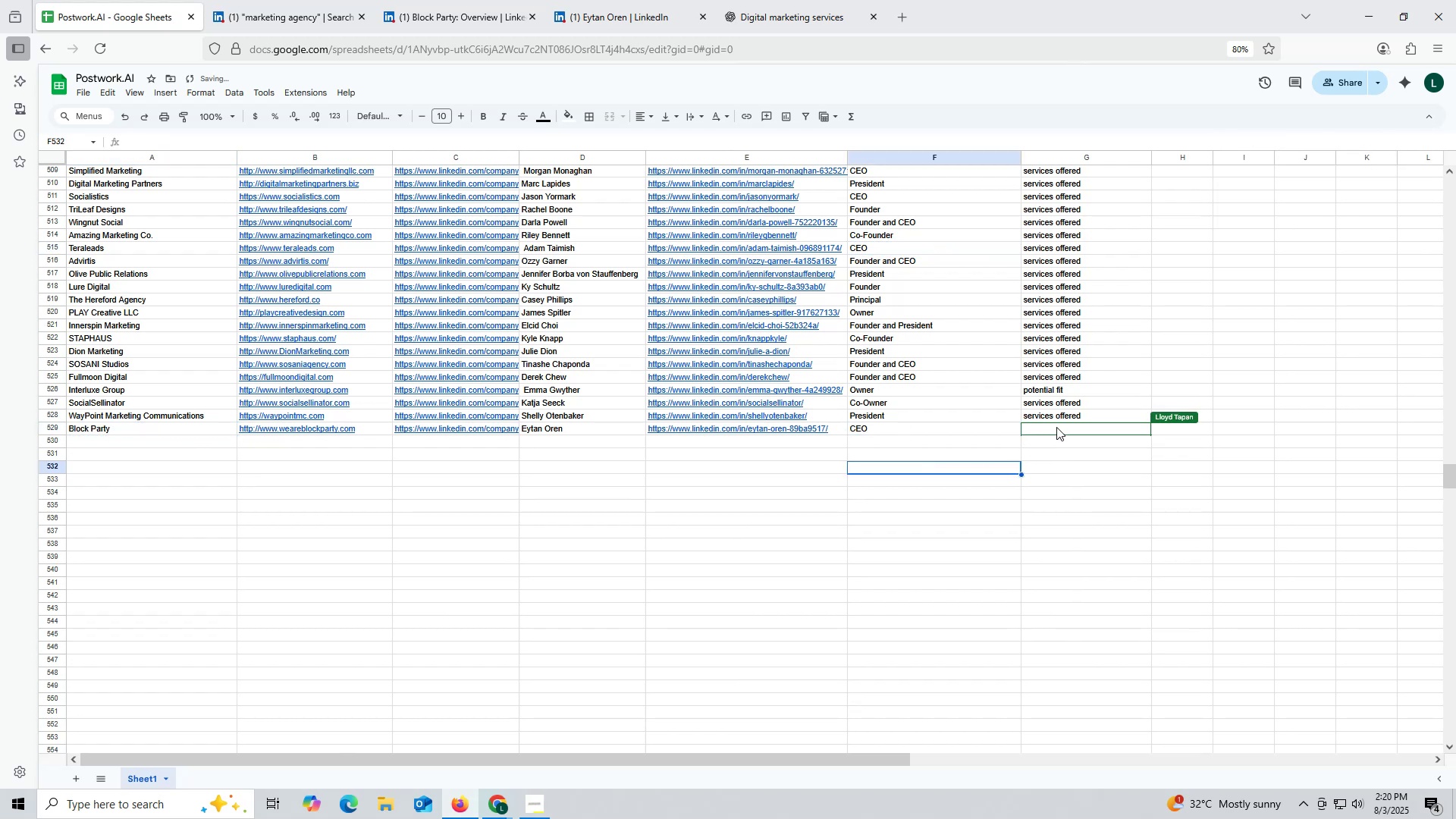 
left_click([1056, 427])
 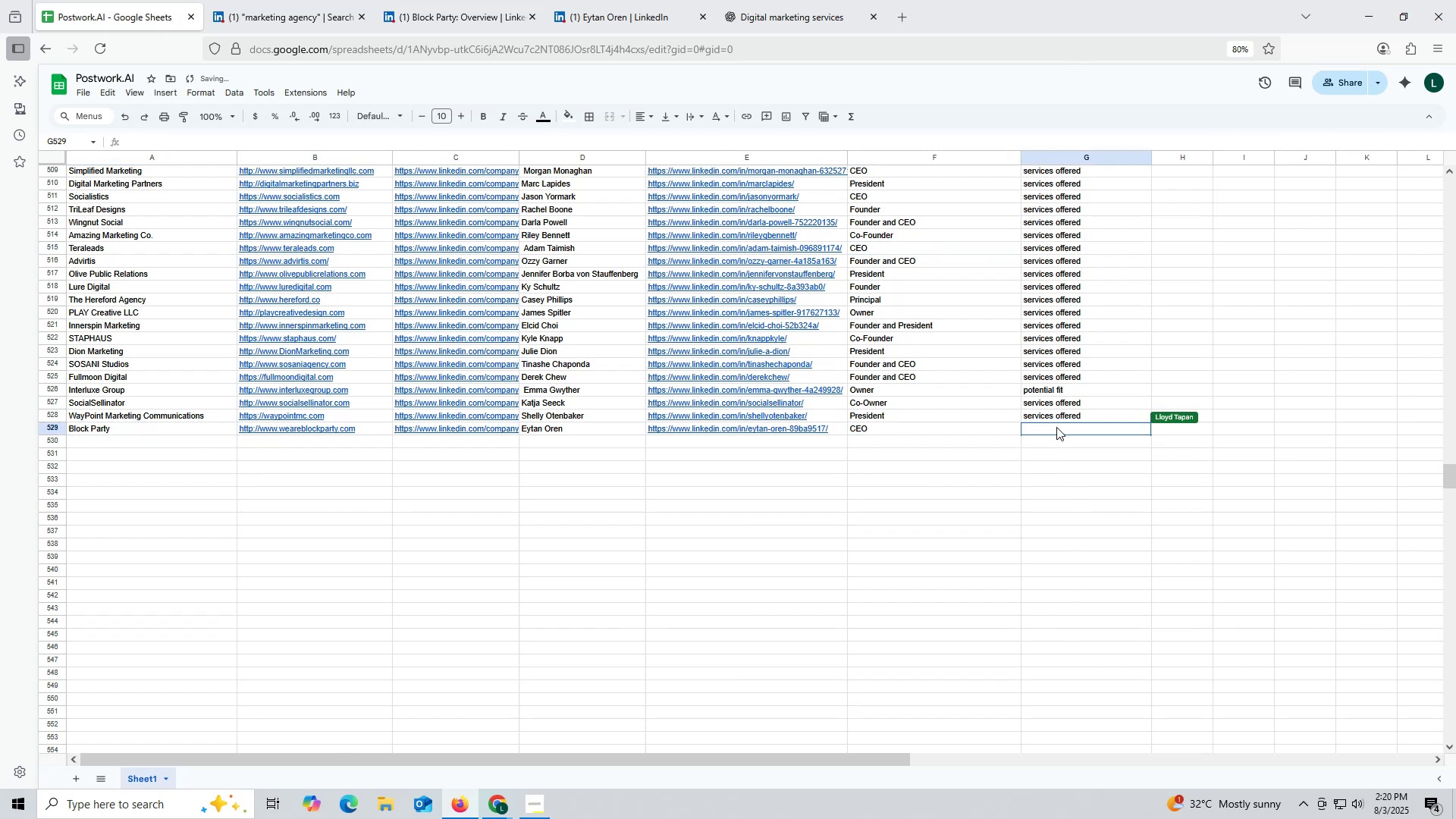 
key(Control+ControlLeft)
 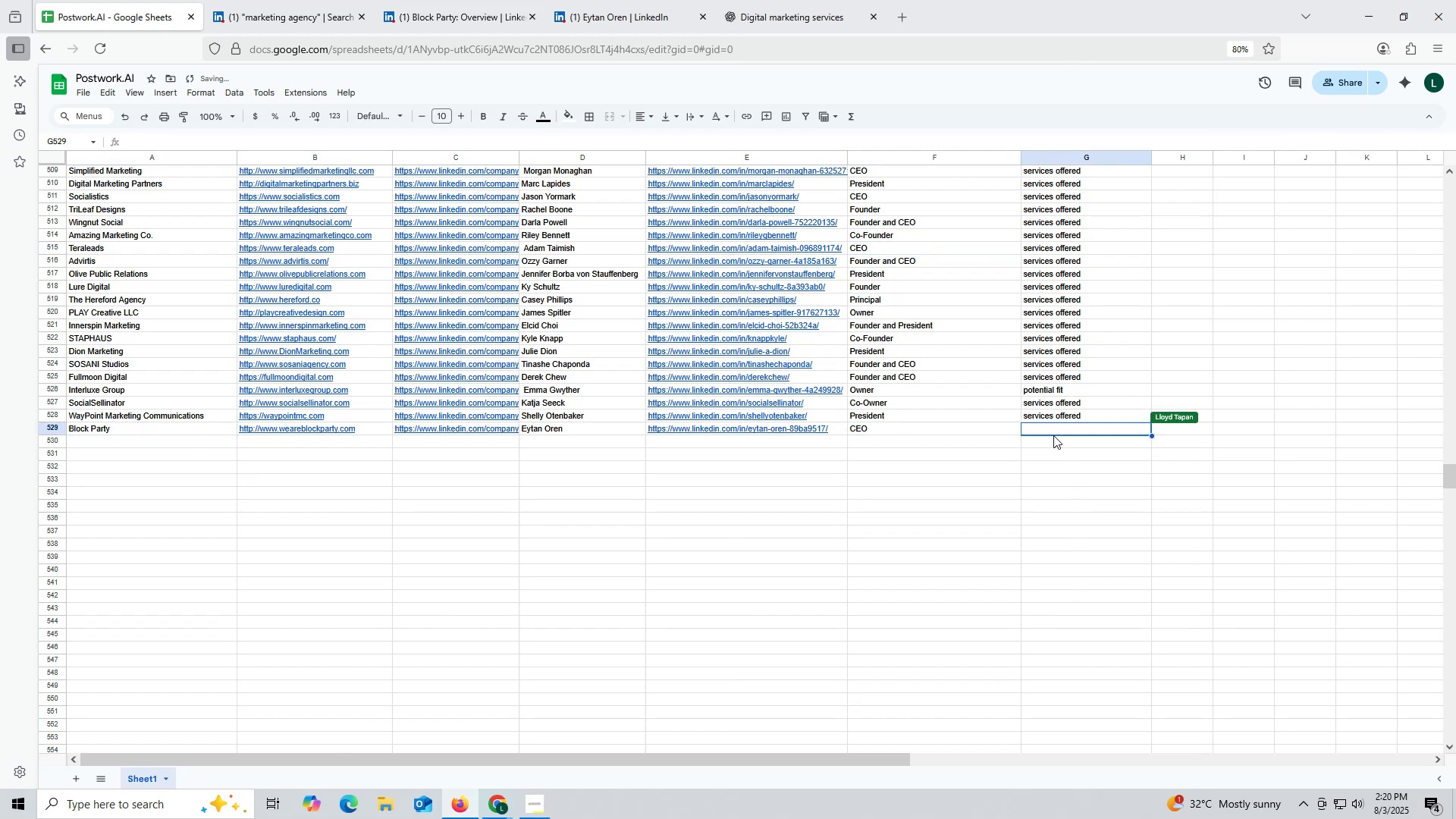 
key(Control+V)
 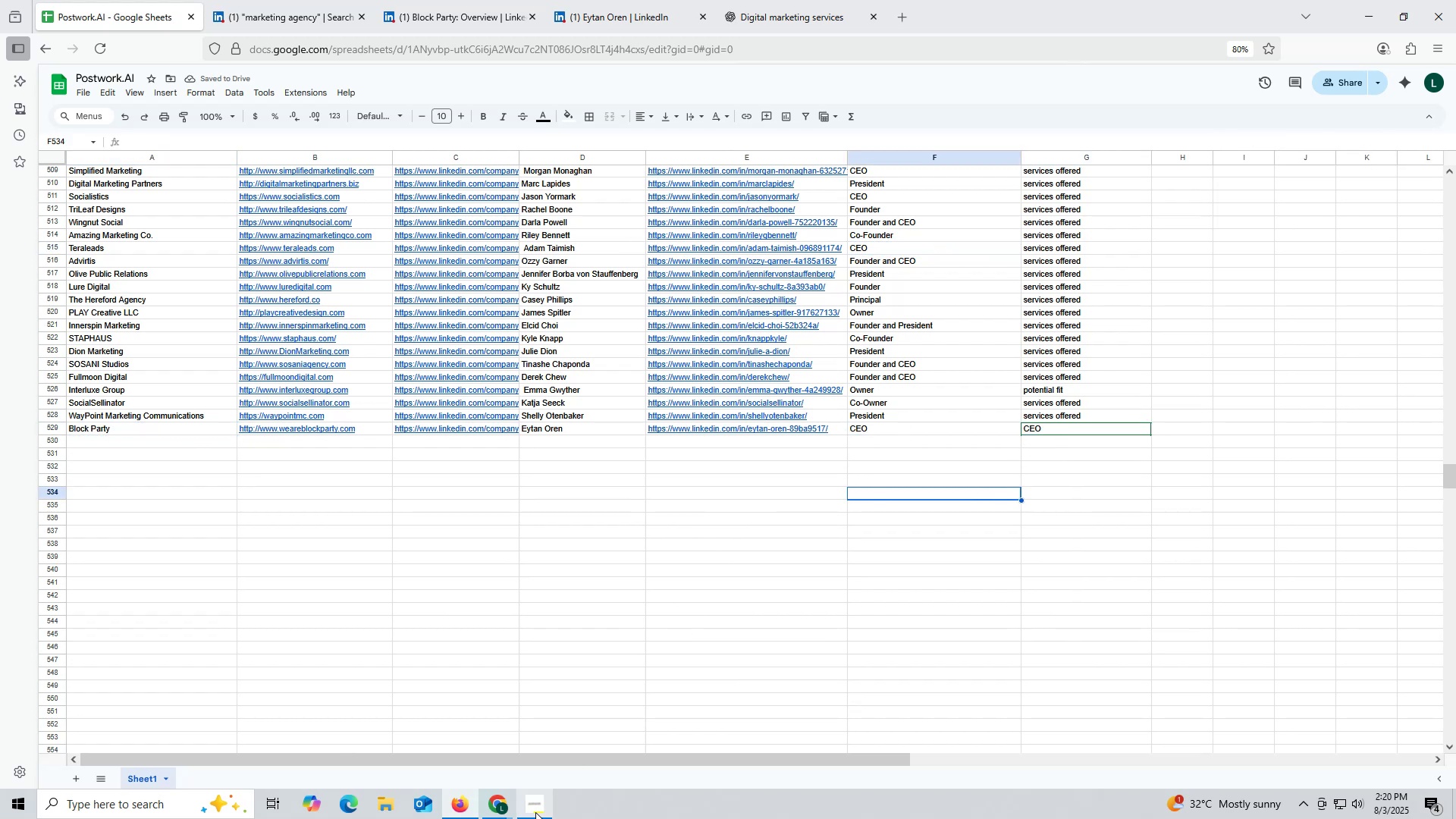 
left_click([498, 807])
 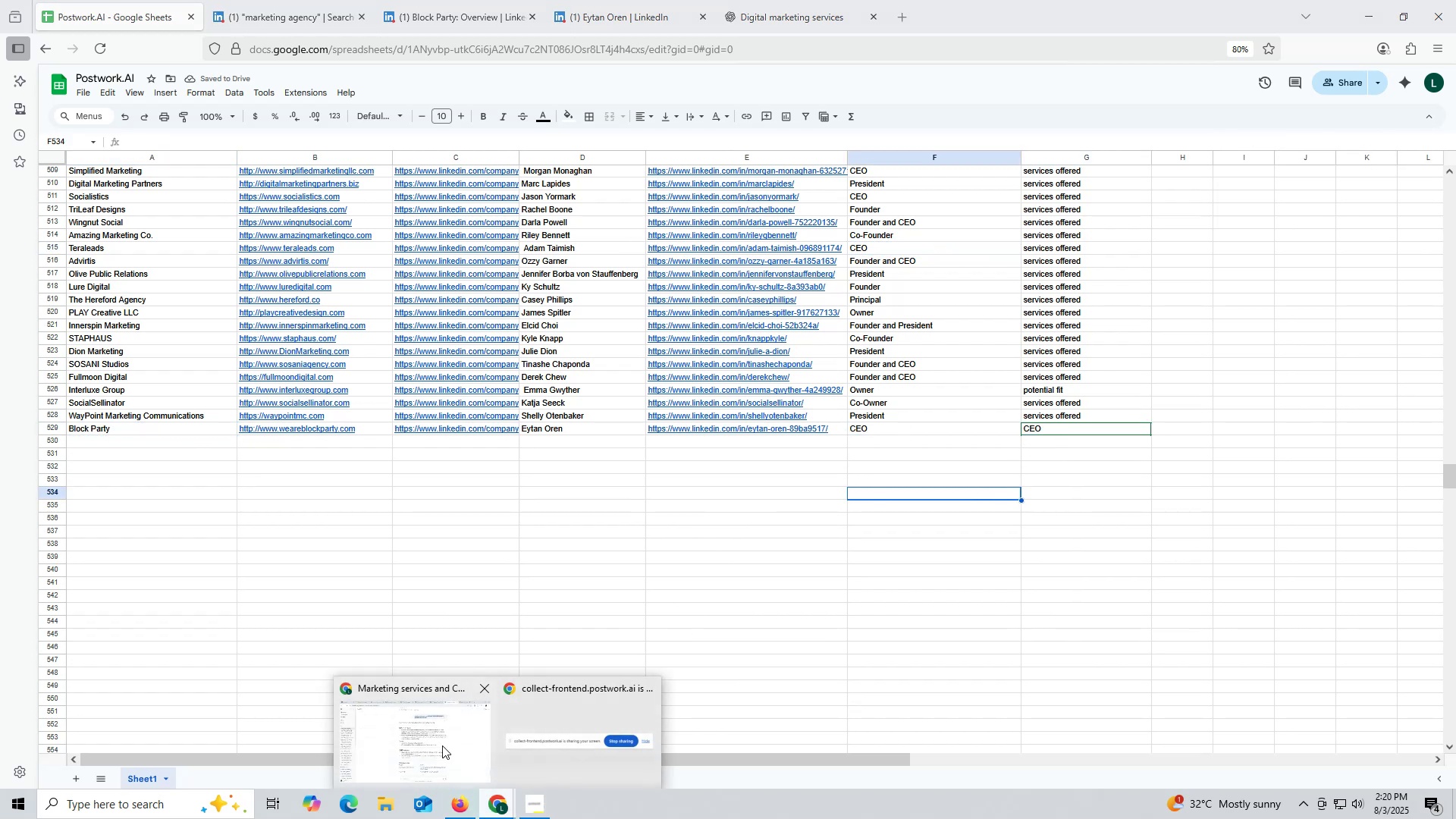 
left_click([438, 744])
 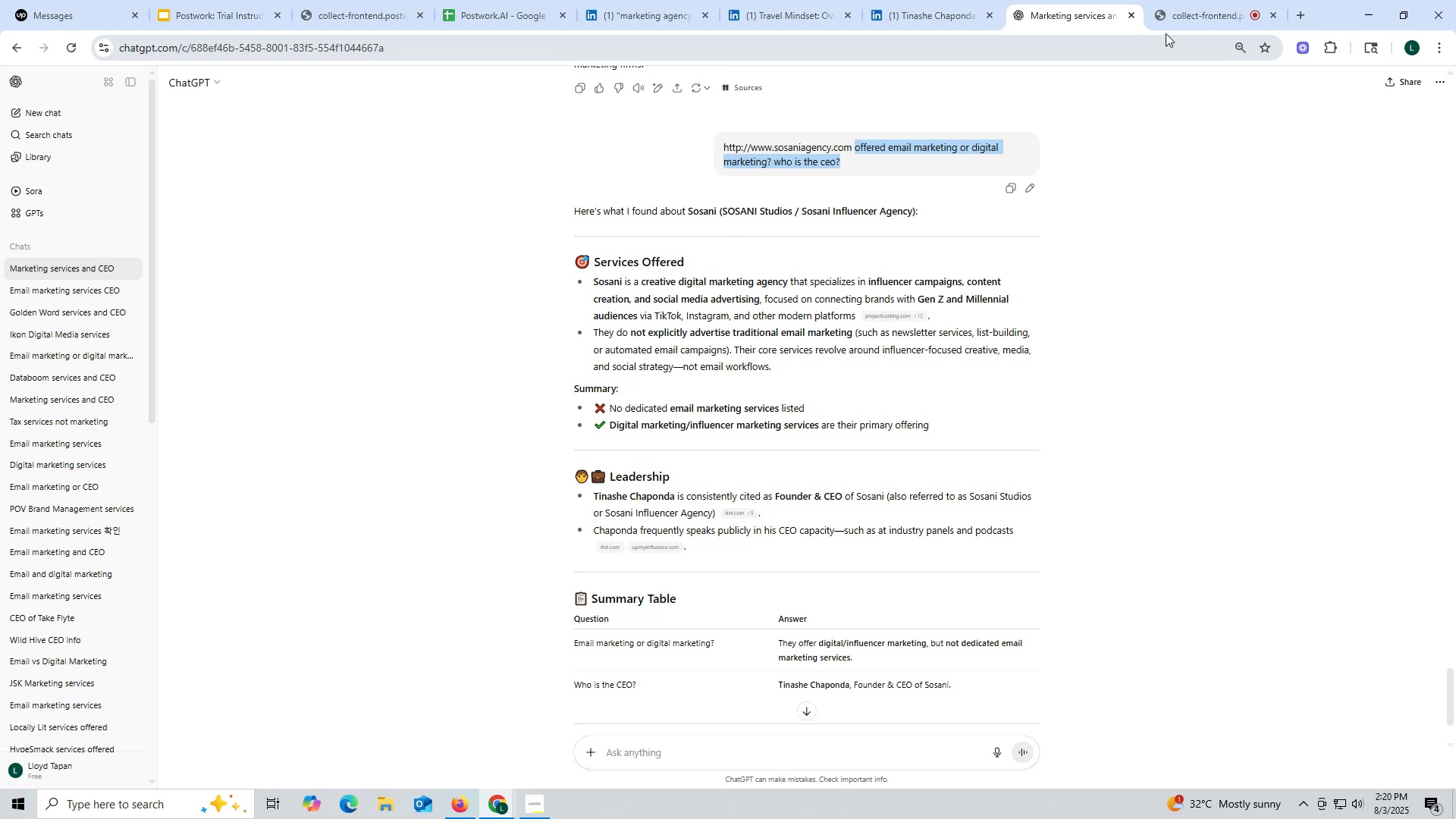 
left_click([1178, 17])
 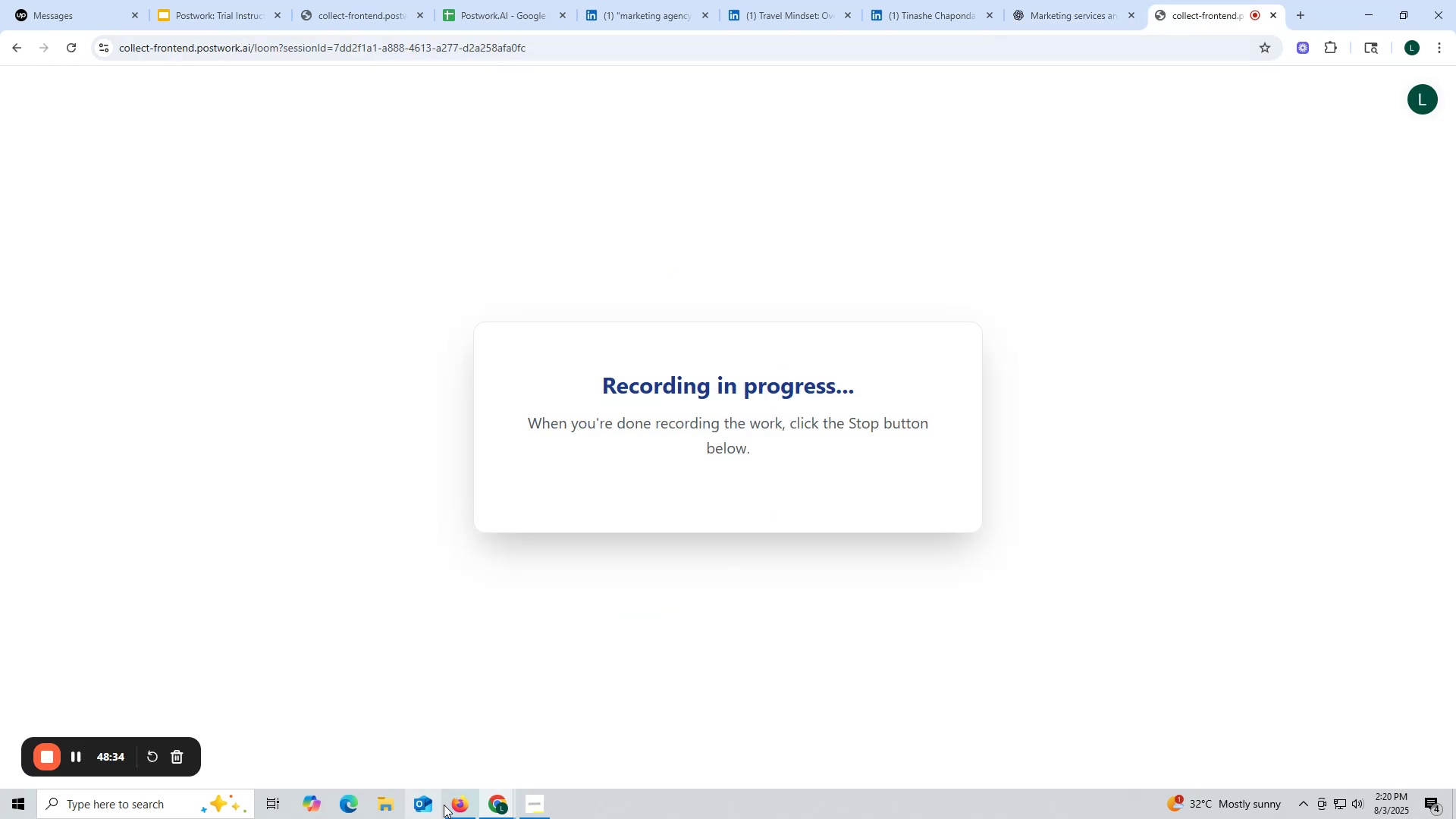 
wait(6.58)
 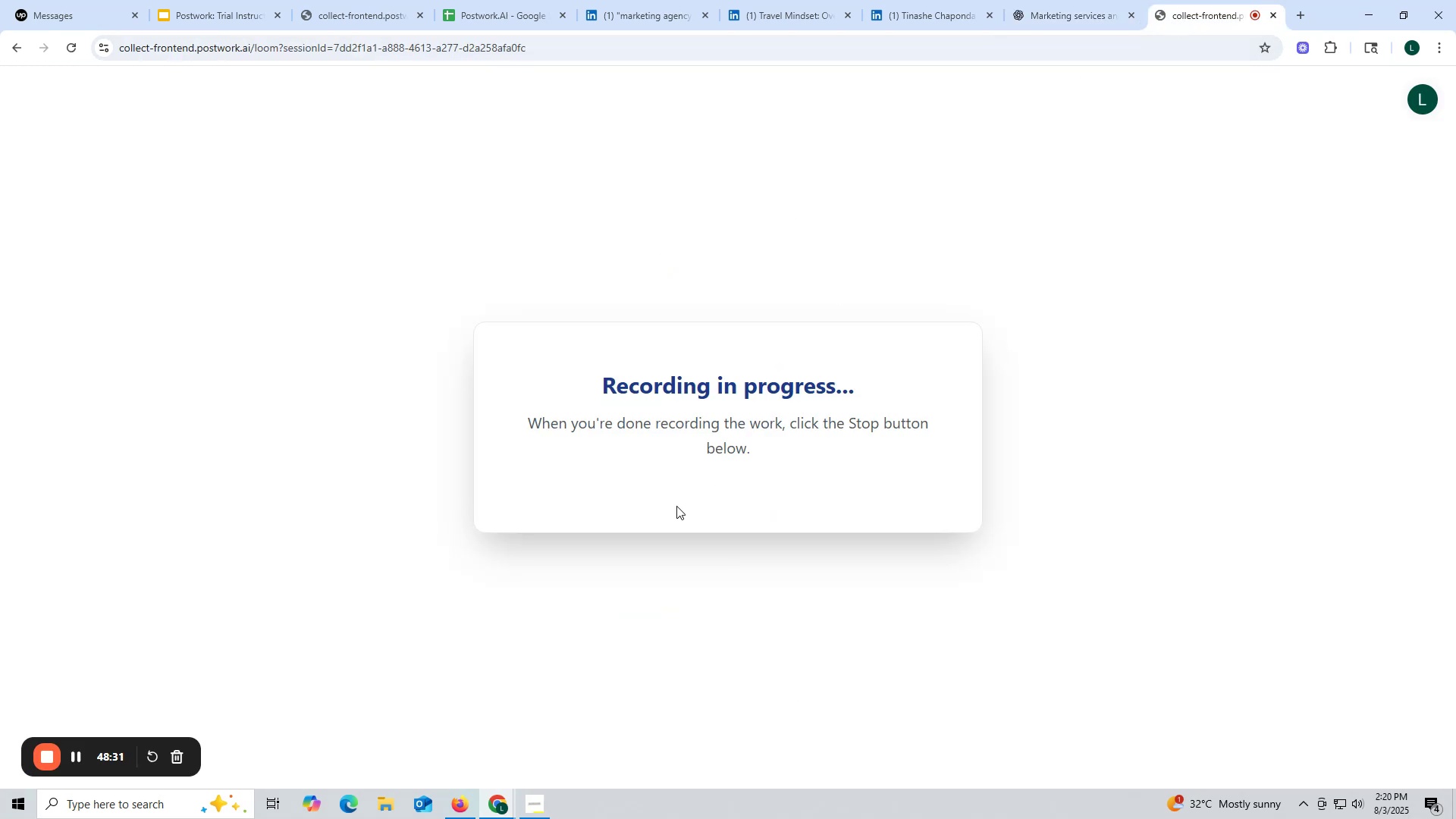 
left_click([455, 805])
 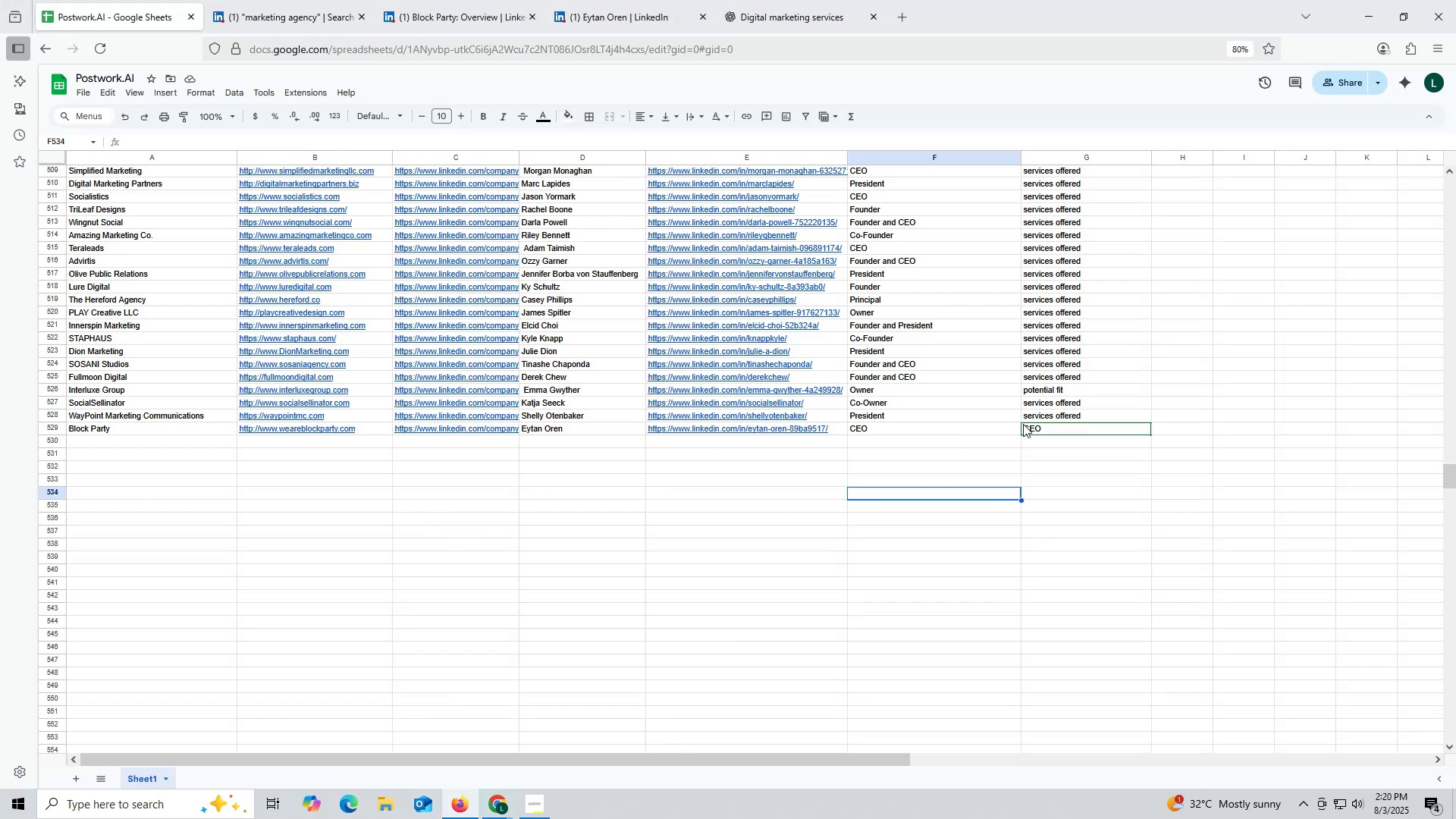 
key(Control+ControlLeft)
 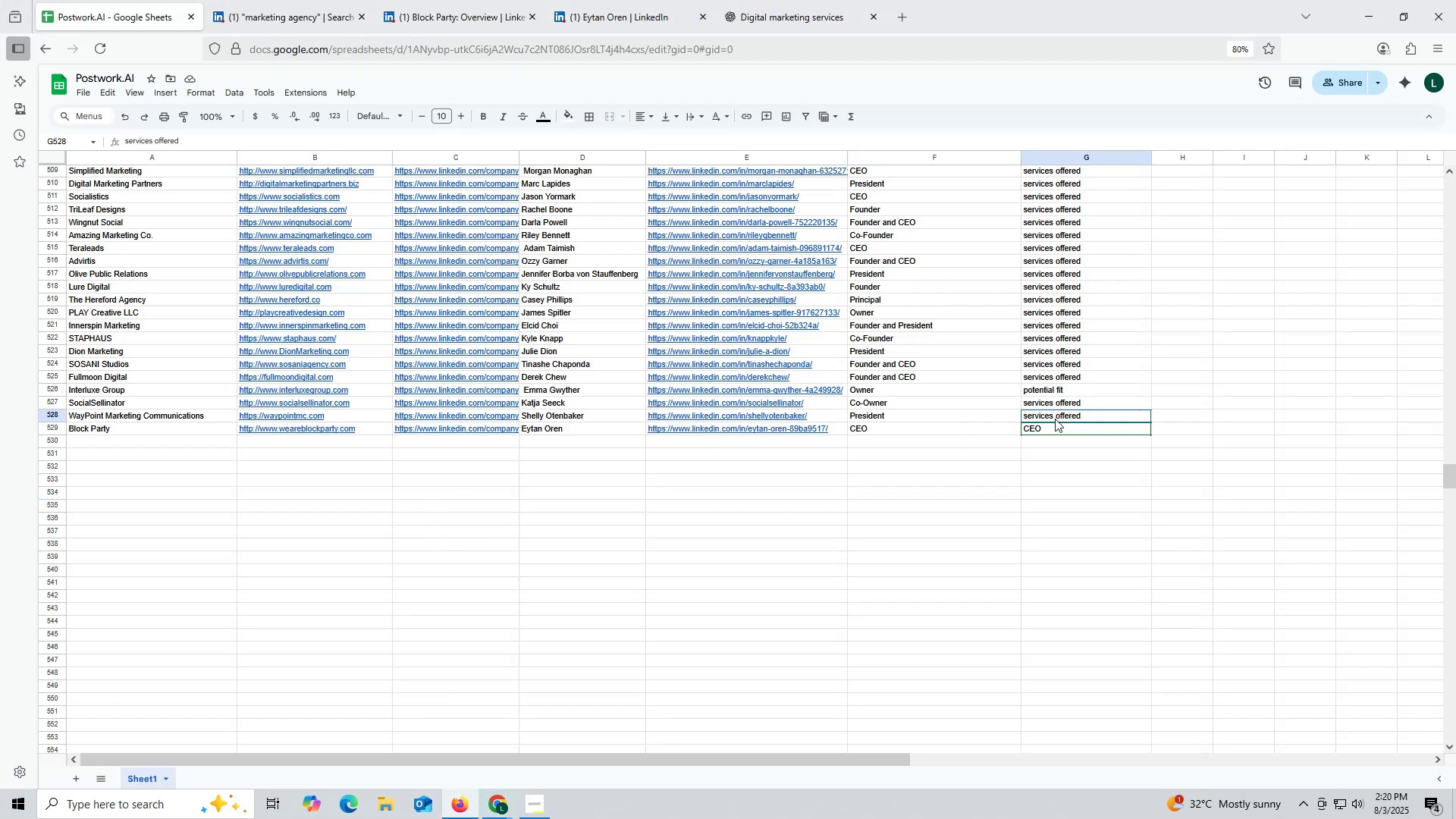 
left_click([1055, 419])
 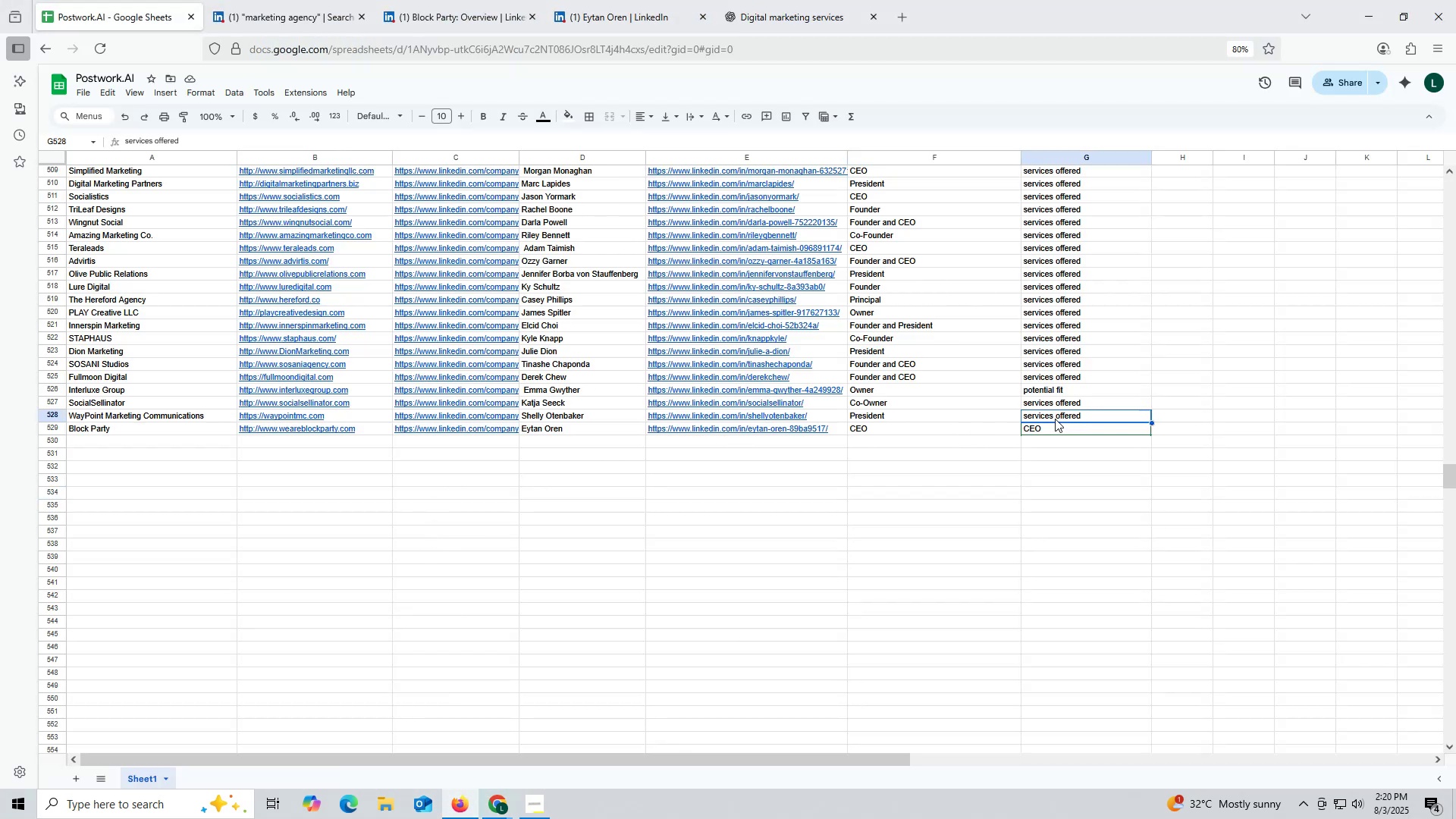 
key(Control+C)
 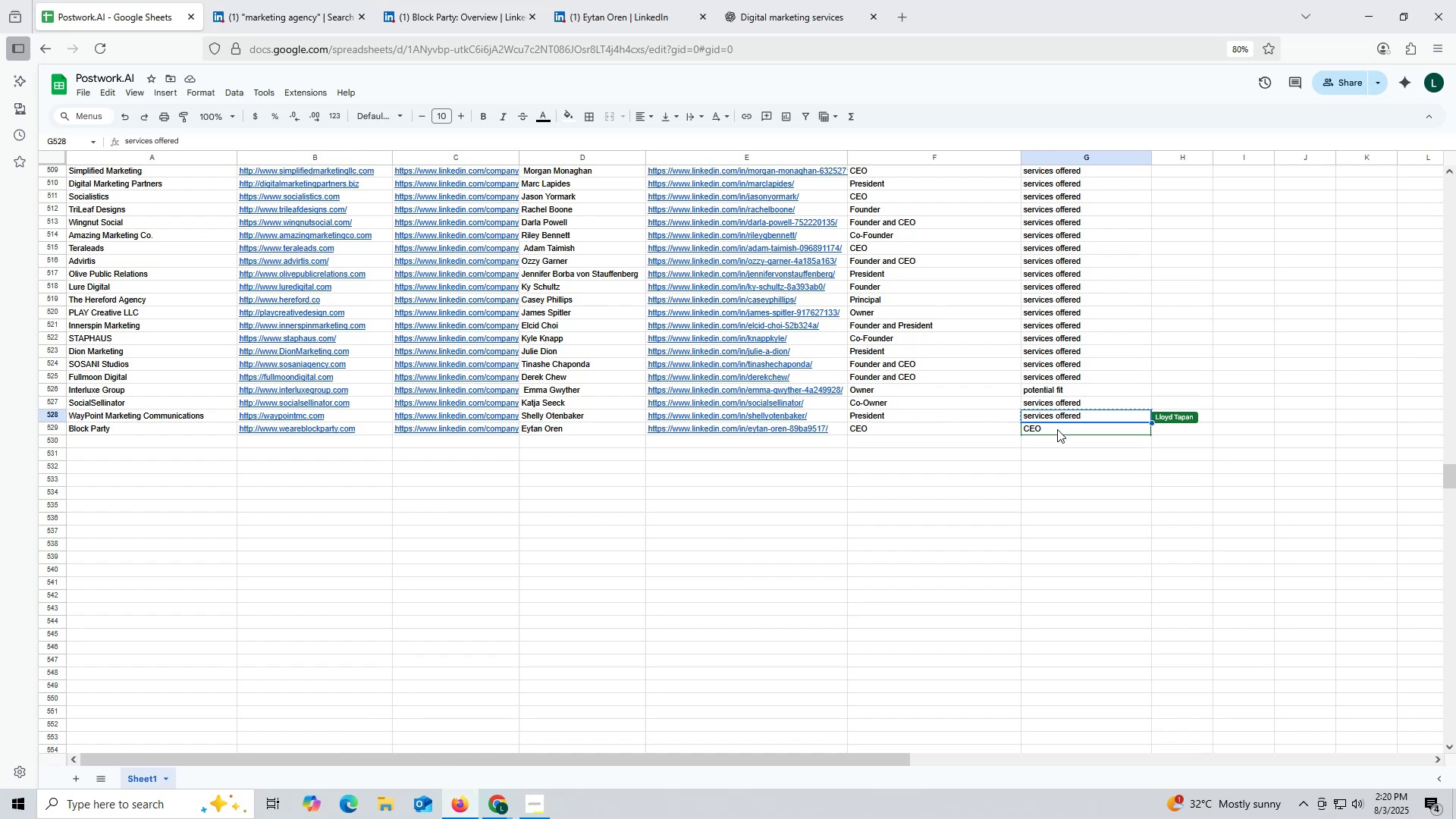 
left_click([1057, 429])
 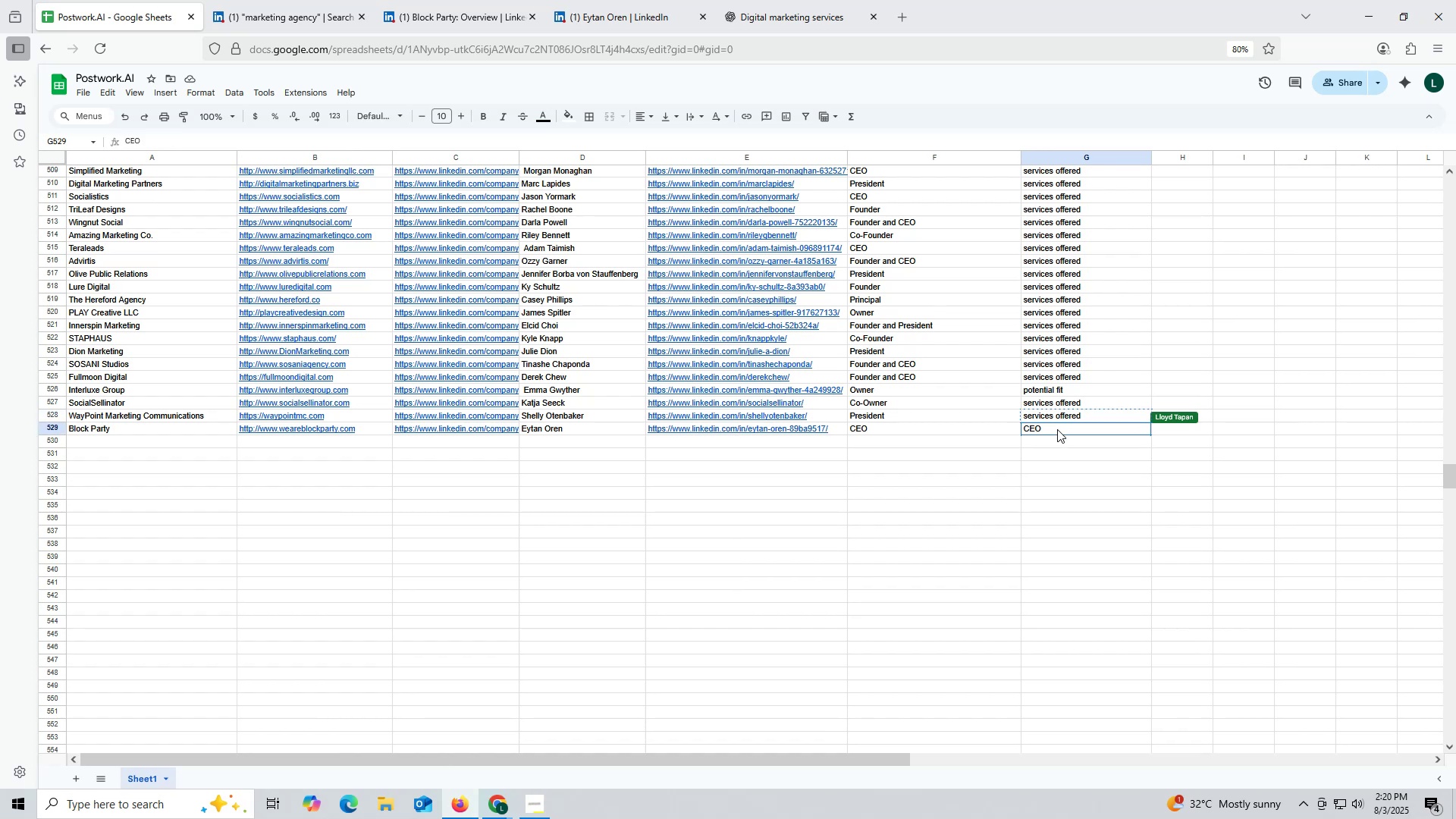 
key(Control+ControlLeft)
 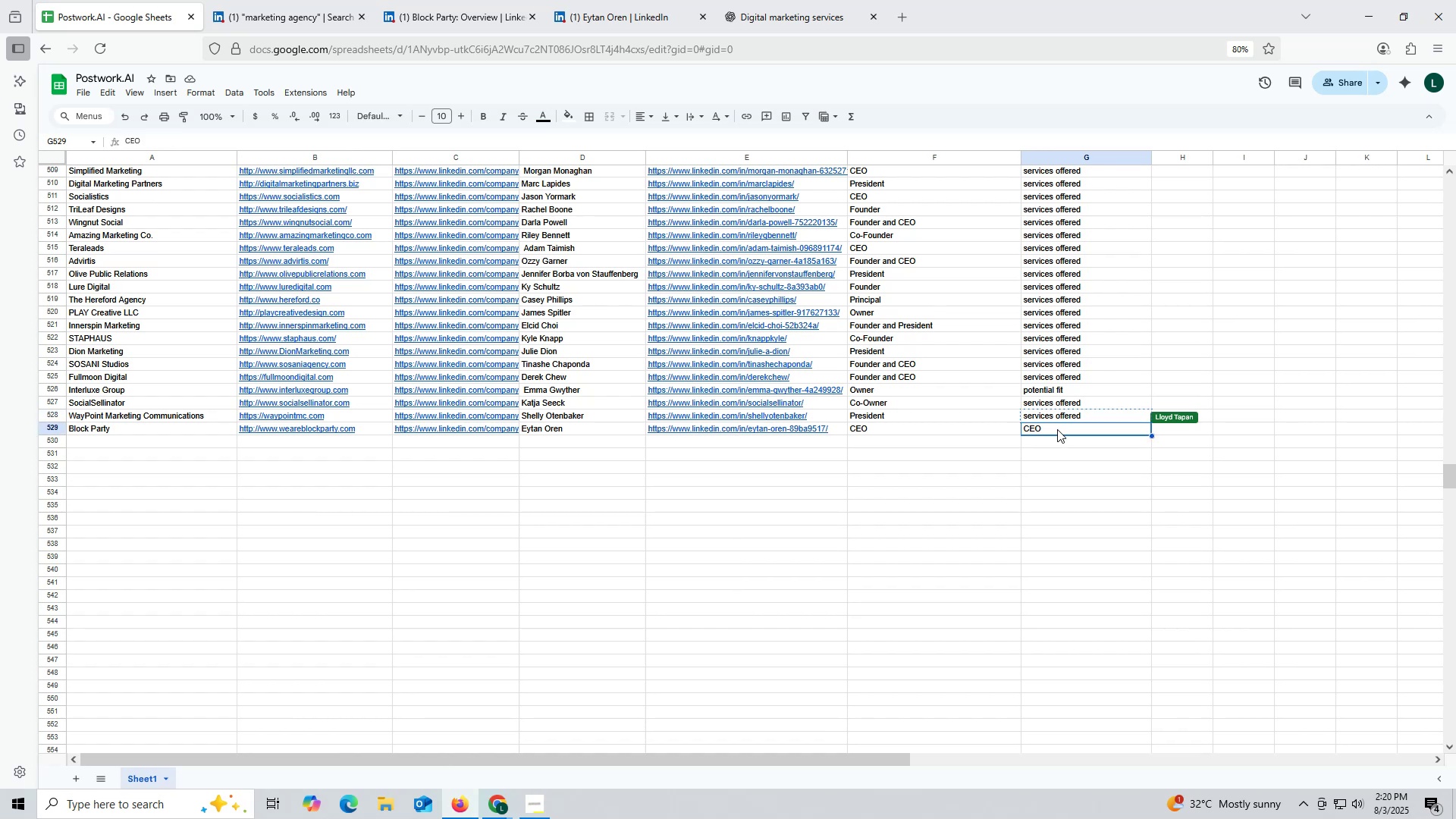 
key(Control+V)
 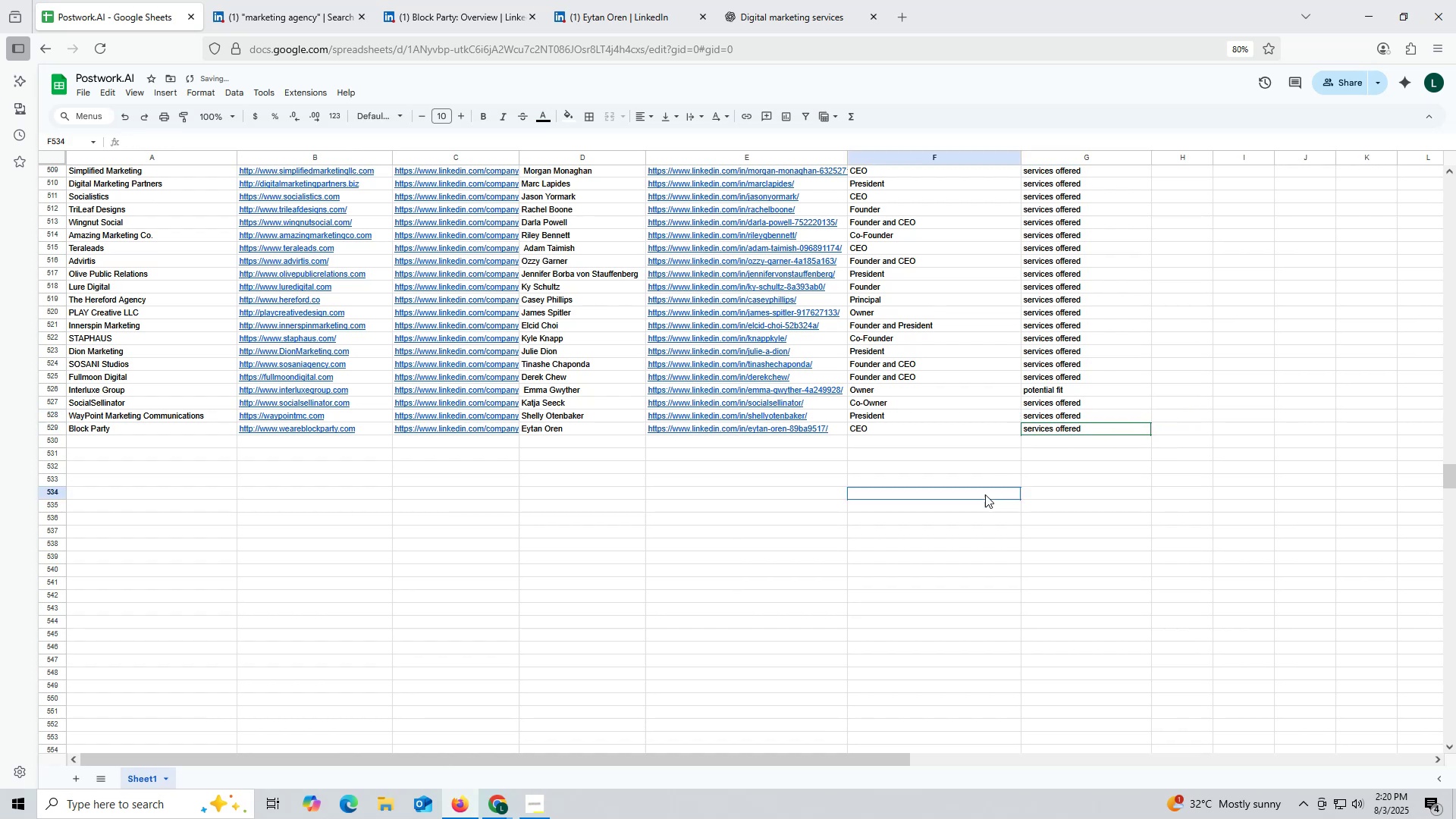 
double_click([985, 494])
 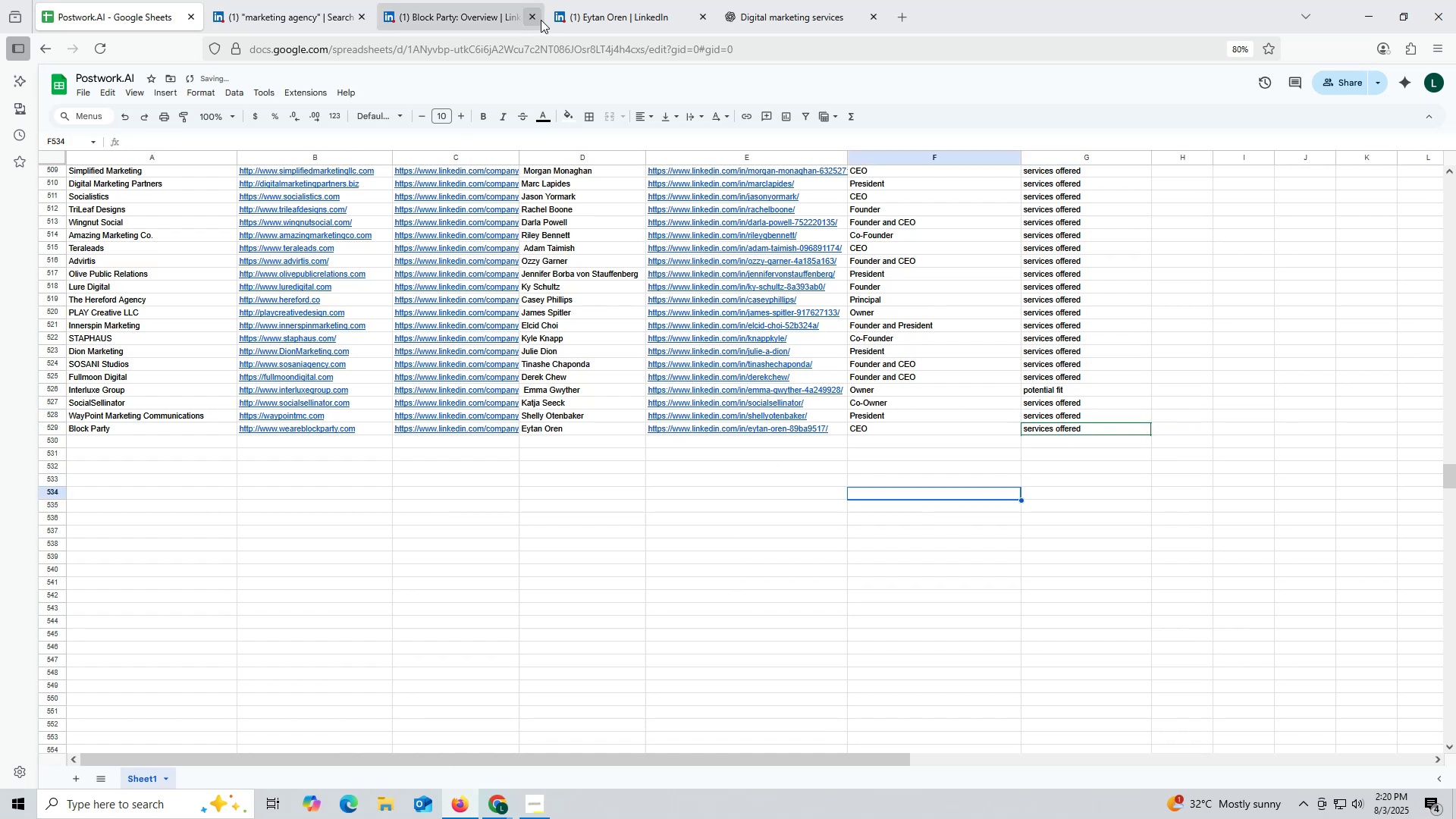 
left_click([465, 19])
 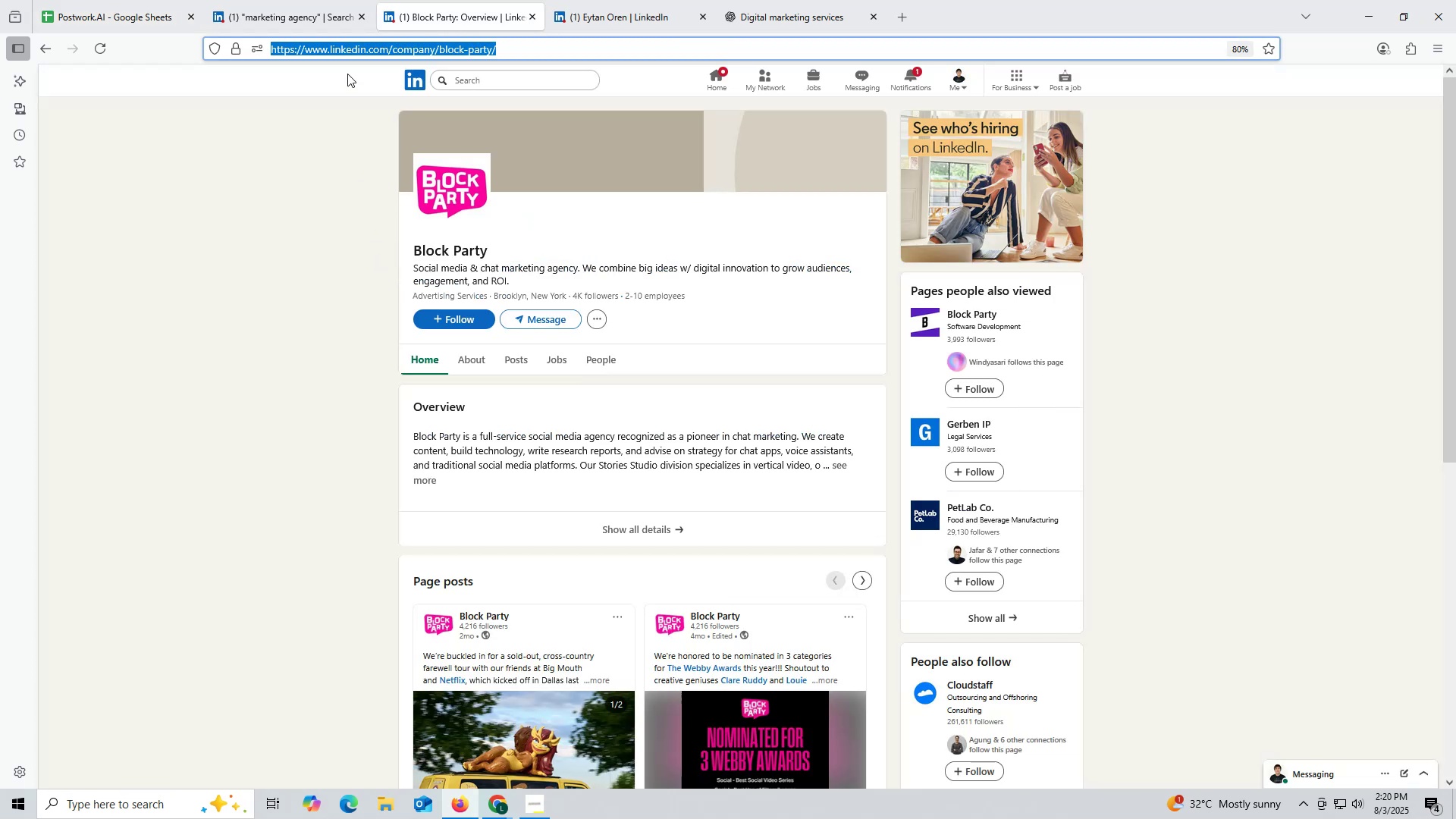 
left_click([530, 11])
 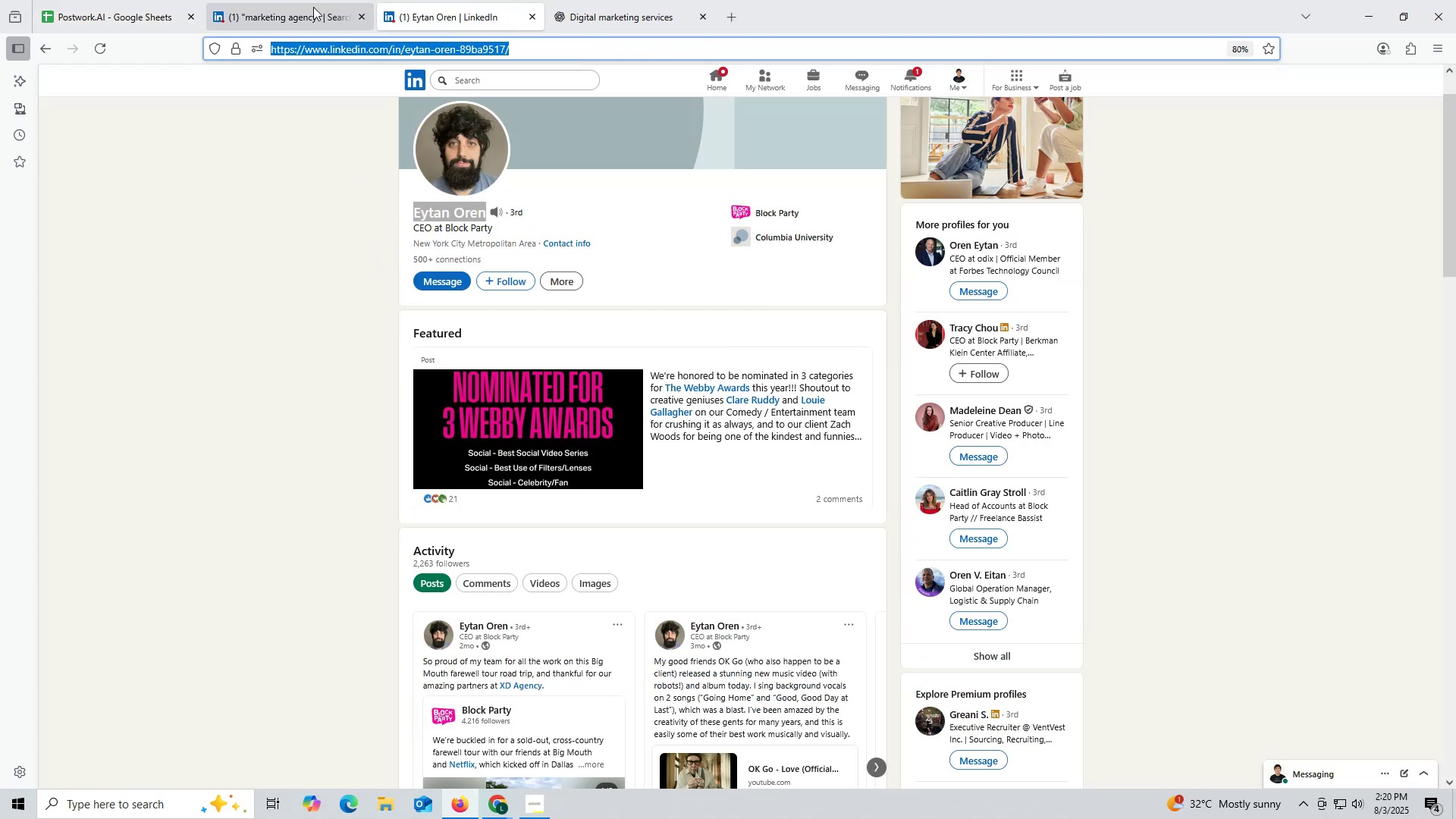 
left_click([290, 4])
 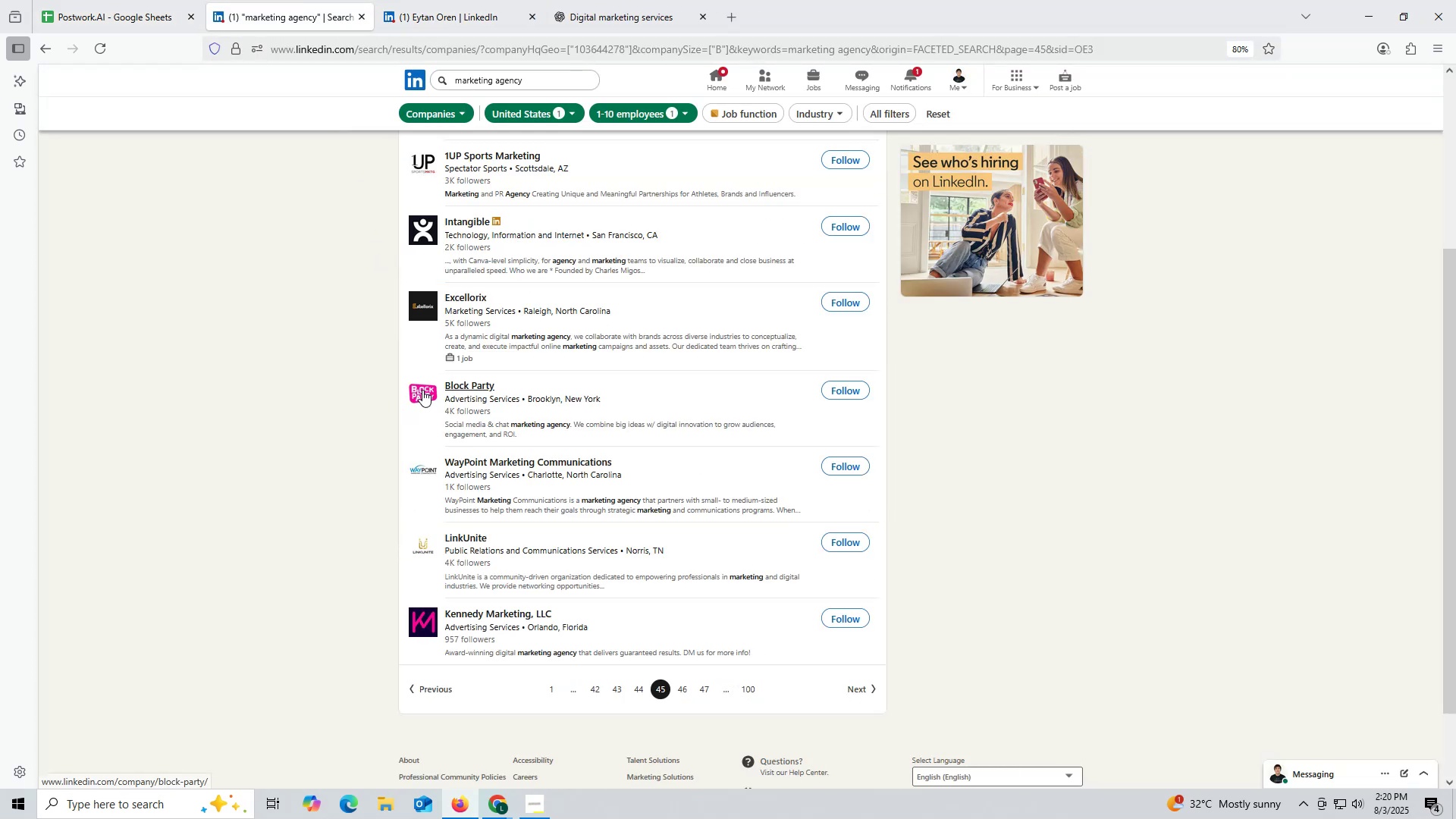 
scroll: coordinate [422, 390], scroll_direction: down, amount: 1.0
 